 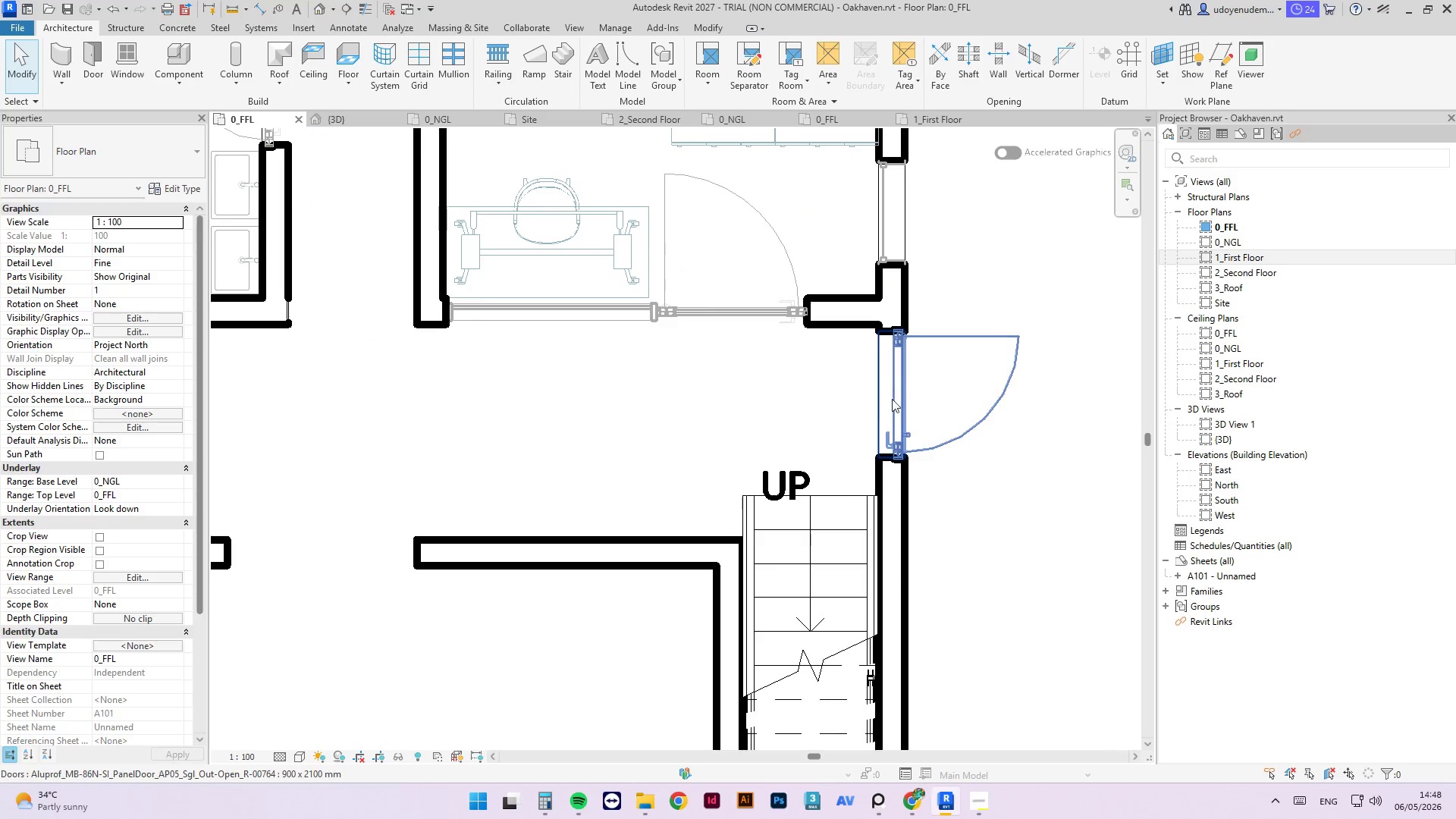 
scroll: coordinate [869, 318], scroll_direction: down, amount: 9.0
 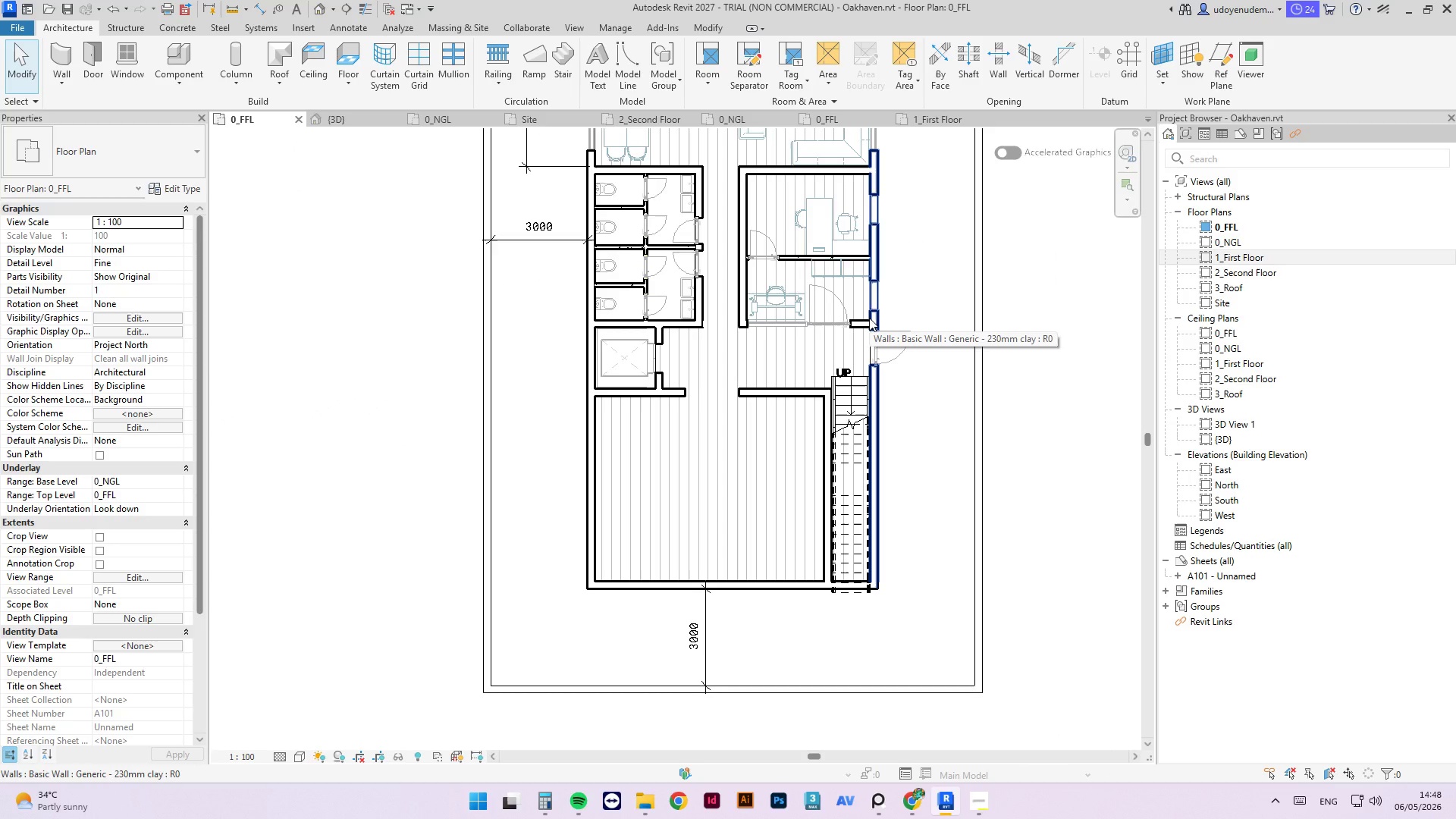 
scroll: coordinate [821, 553], scroll_direction: up, amount: 8.0
 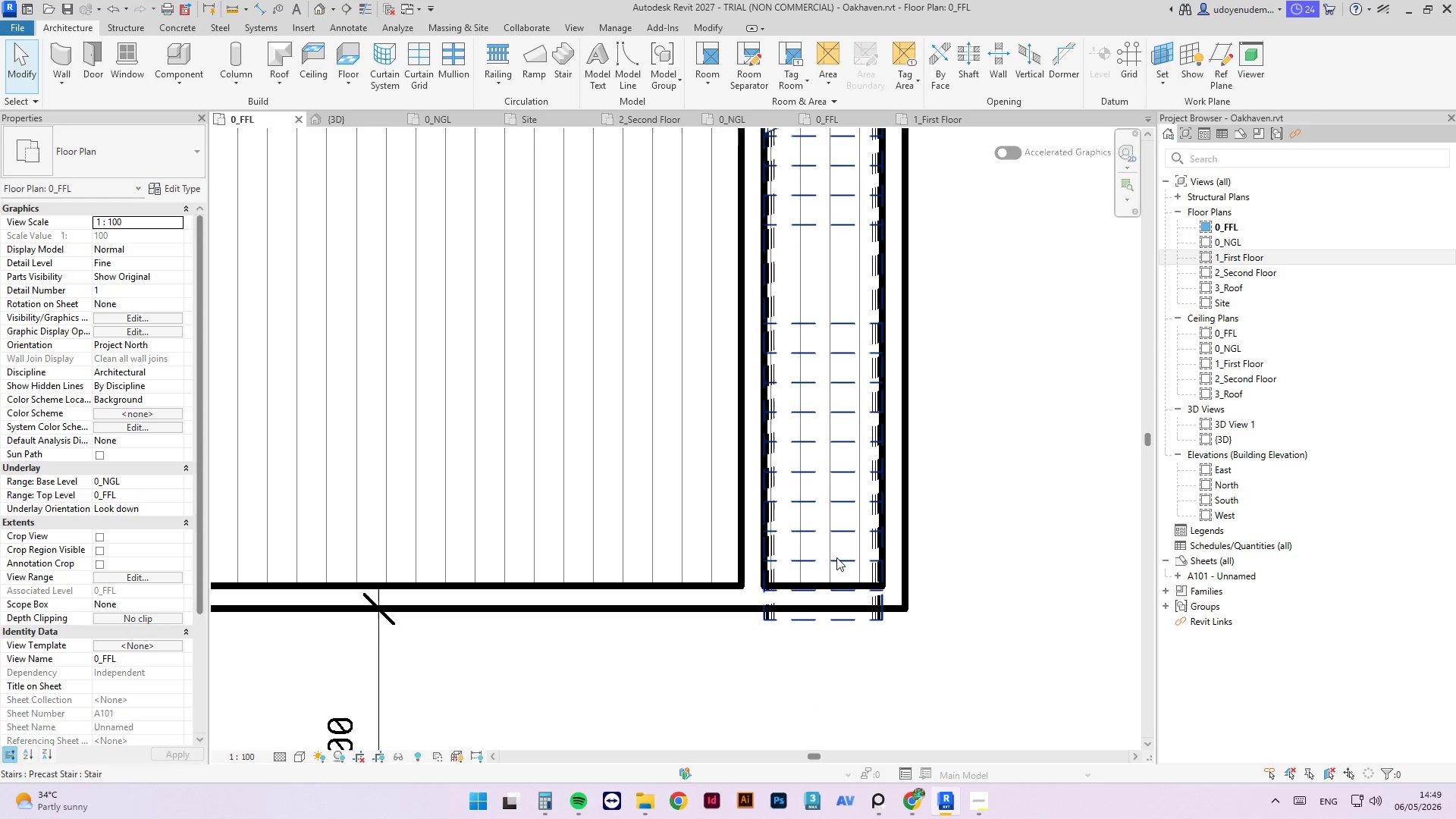 
left_click([839, 561])
 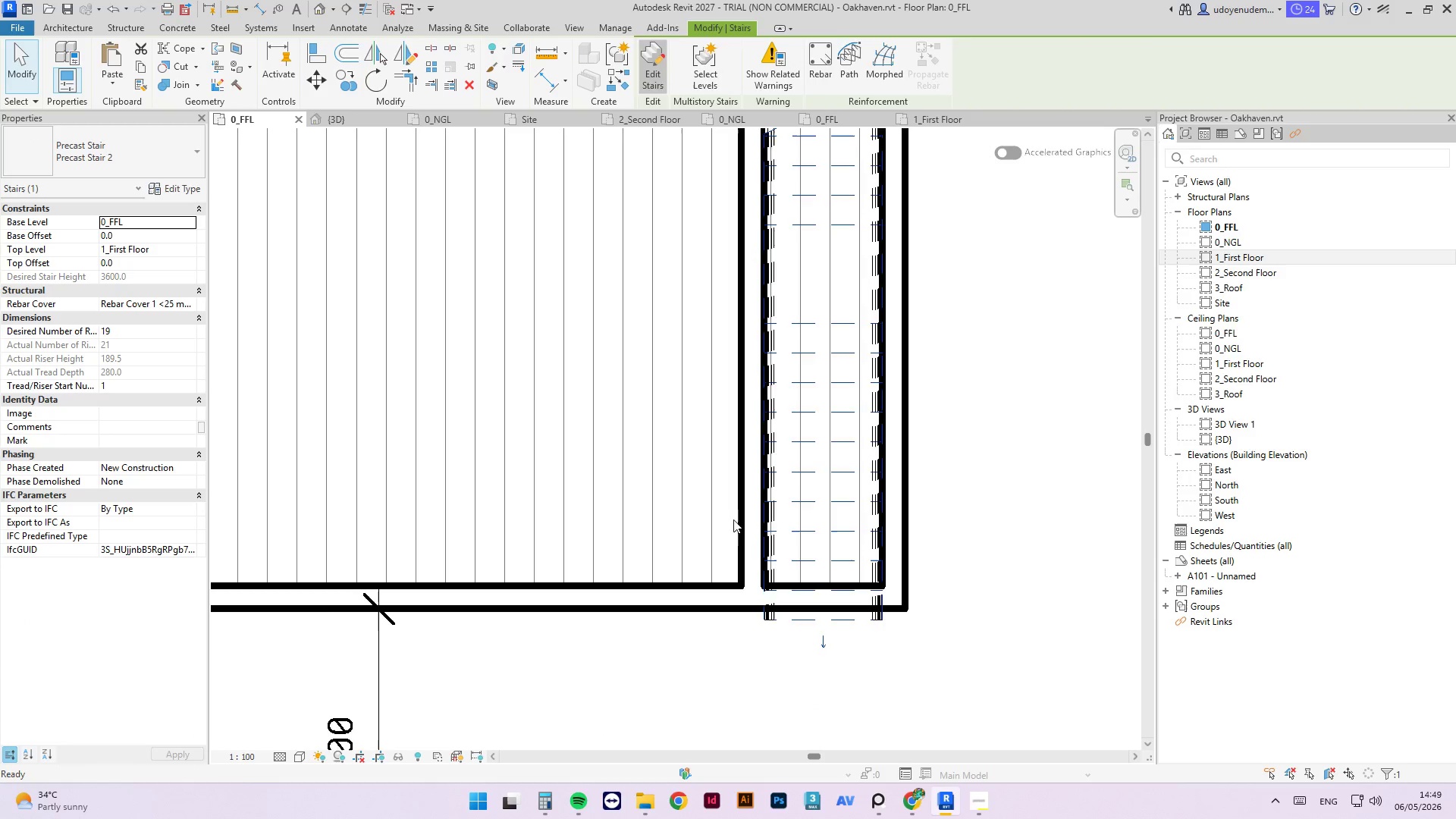 
scroll: coordinate [767, 570], scroll_direction: down, amount: 4.0
 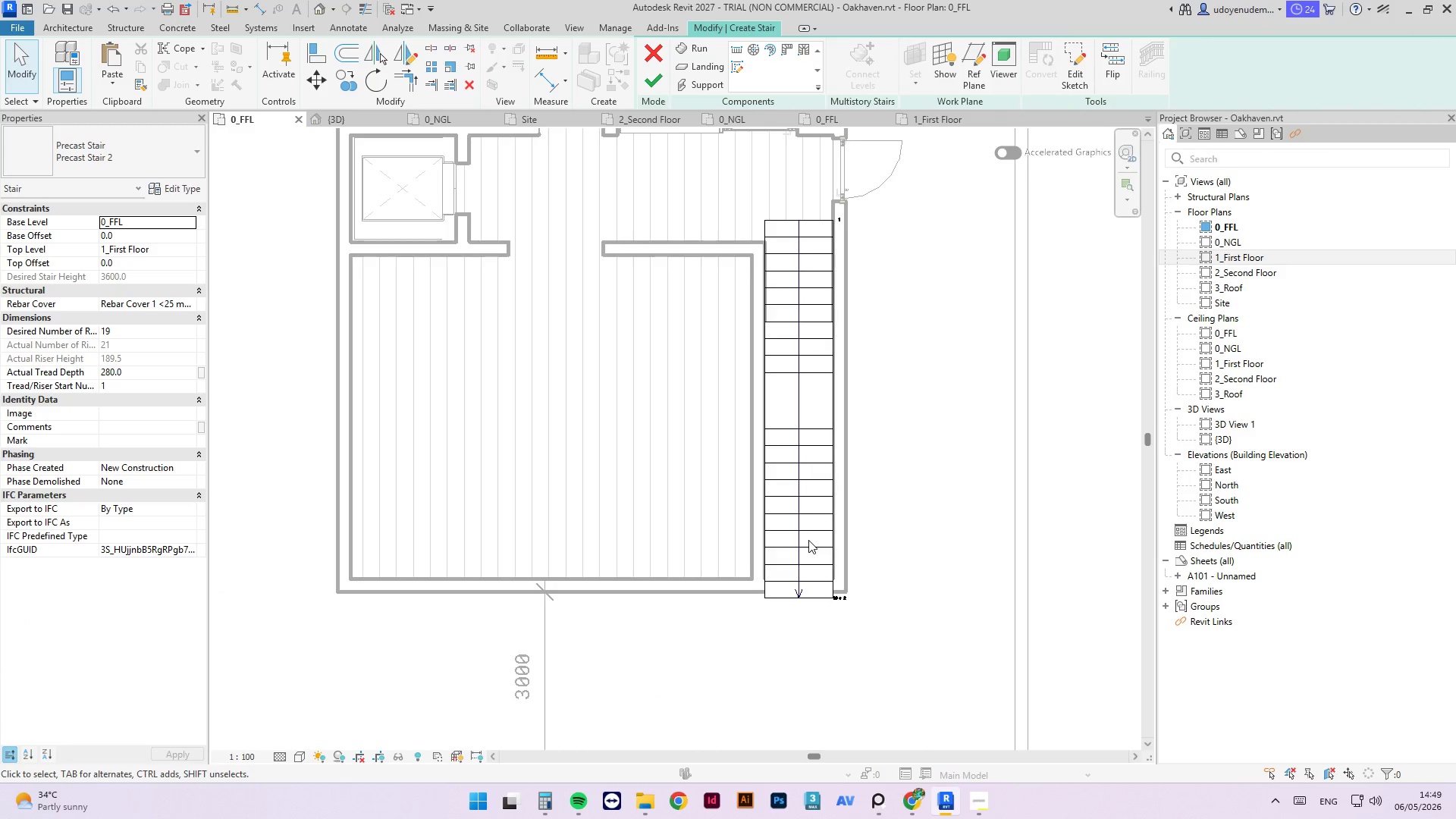 
left_click([812, 548])
 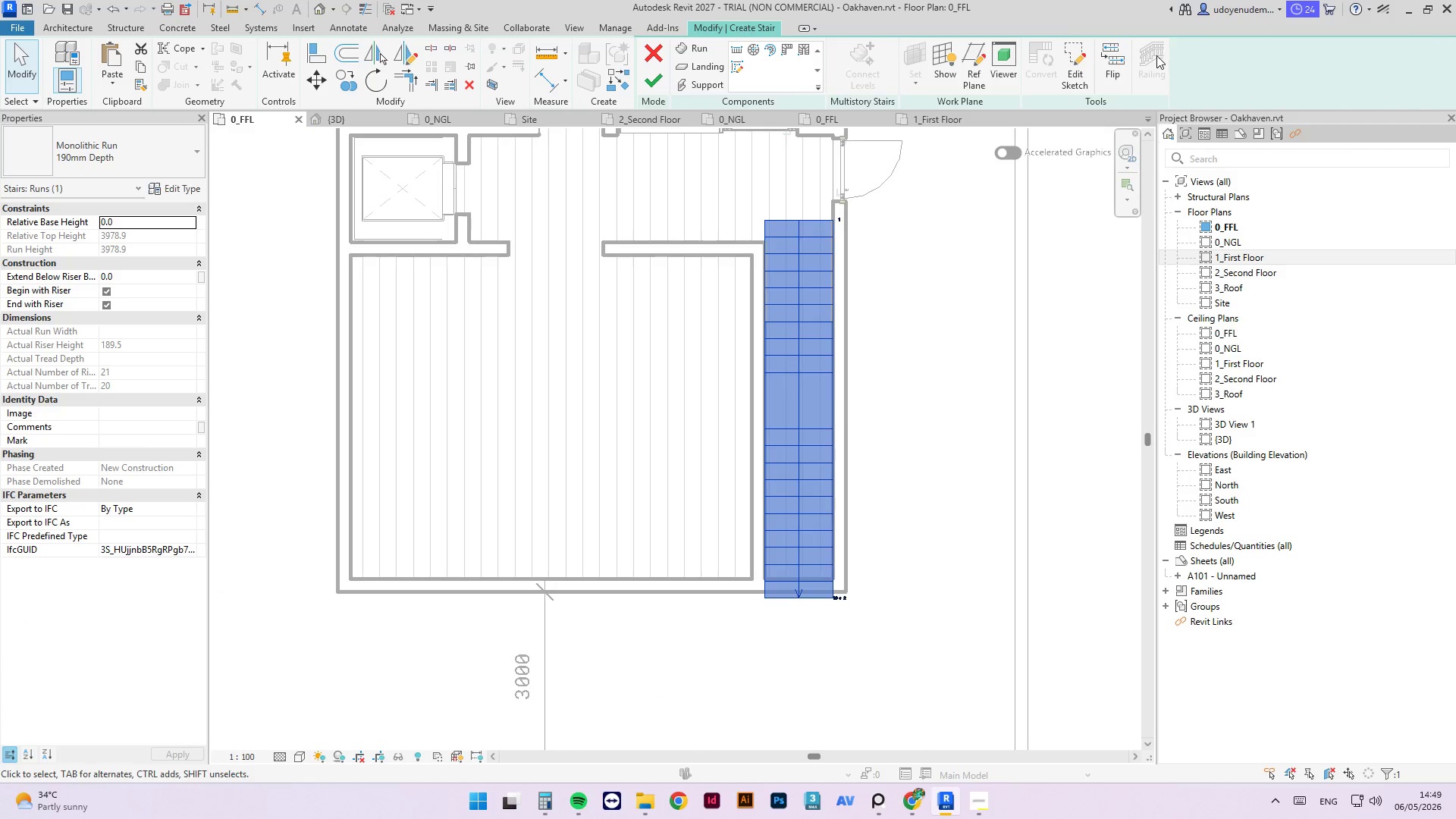 
left_click([1082, 61])
 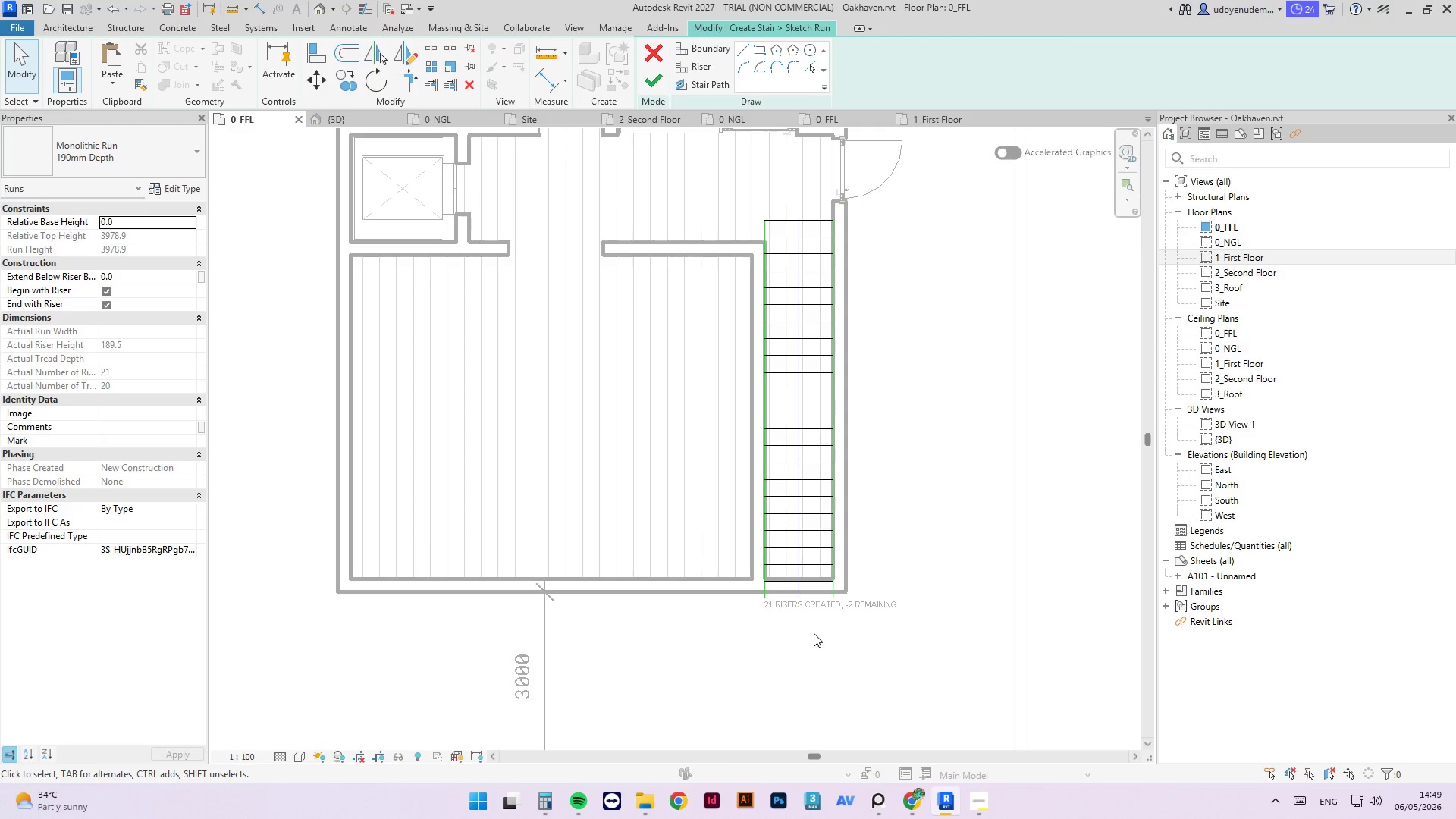 
left_click([824, 599])
 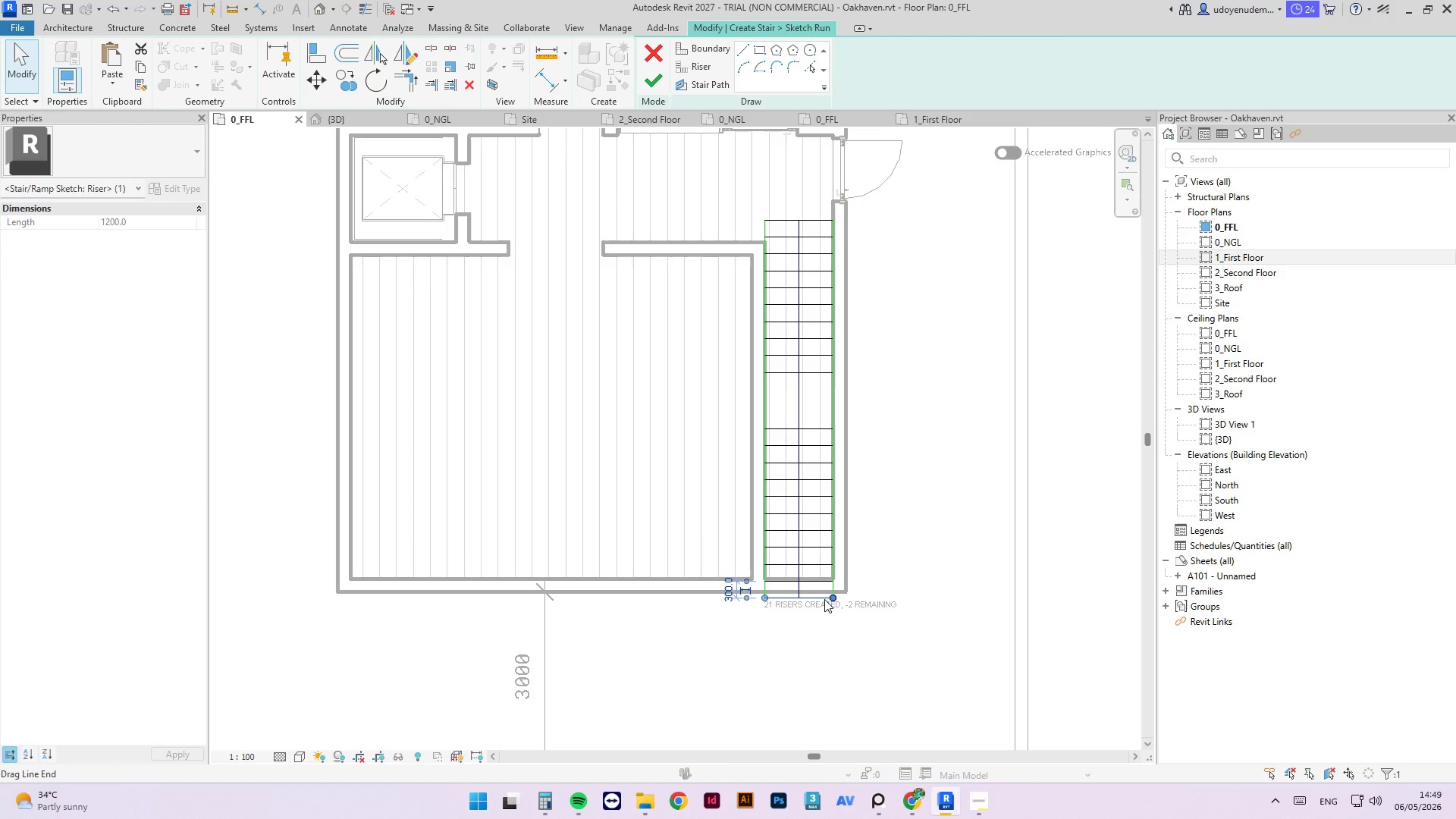 
key(Delete)
 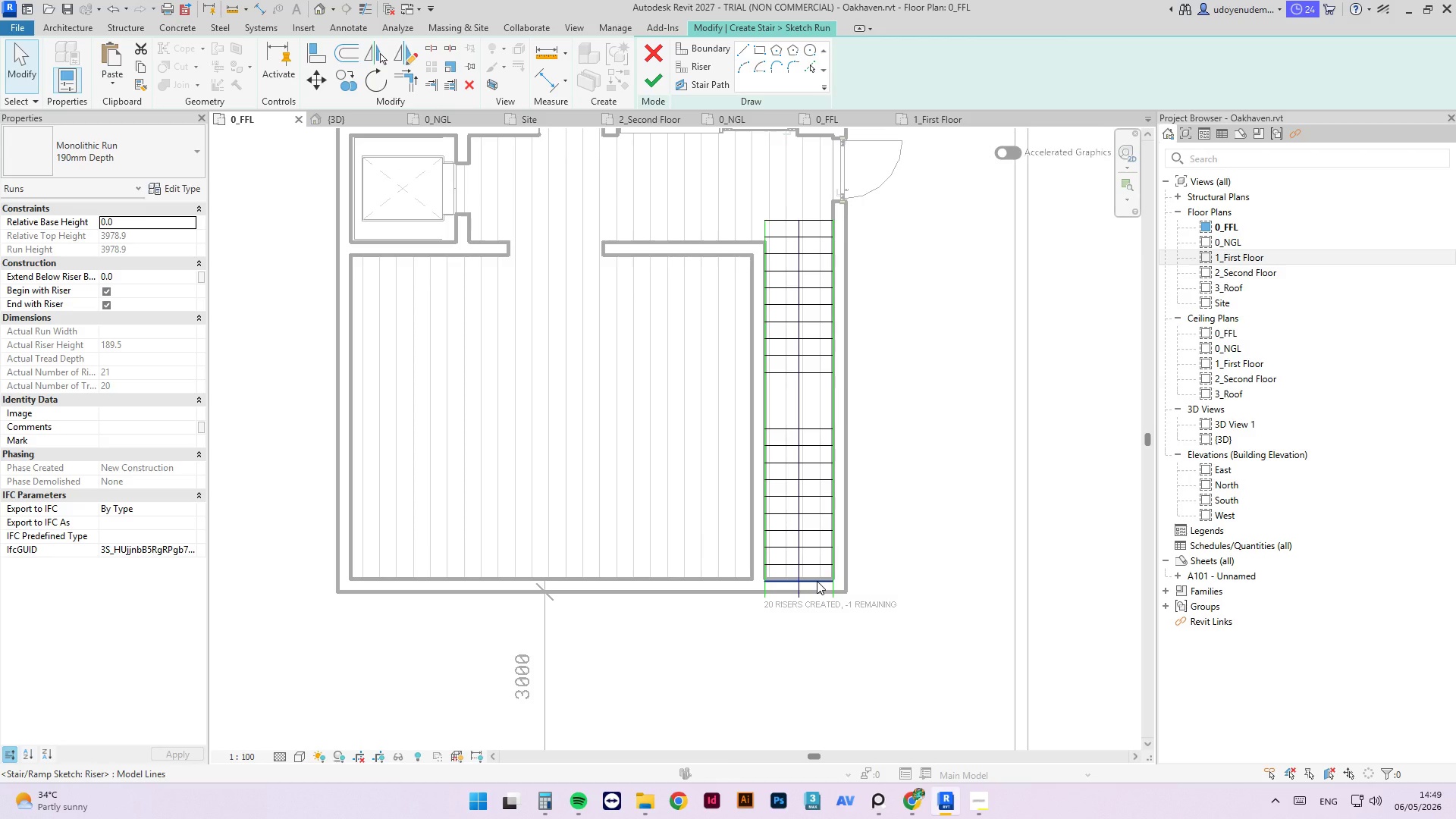 
left_click([817, 581])
 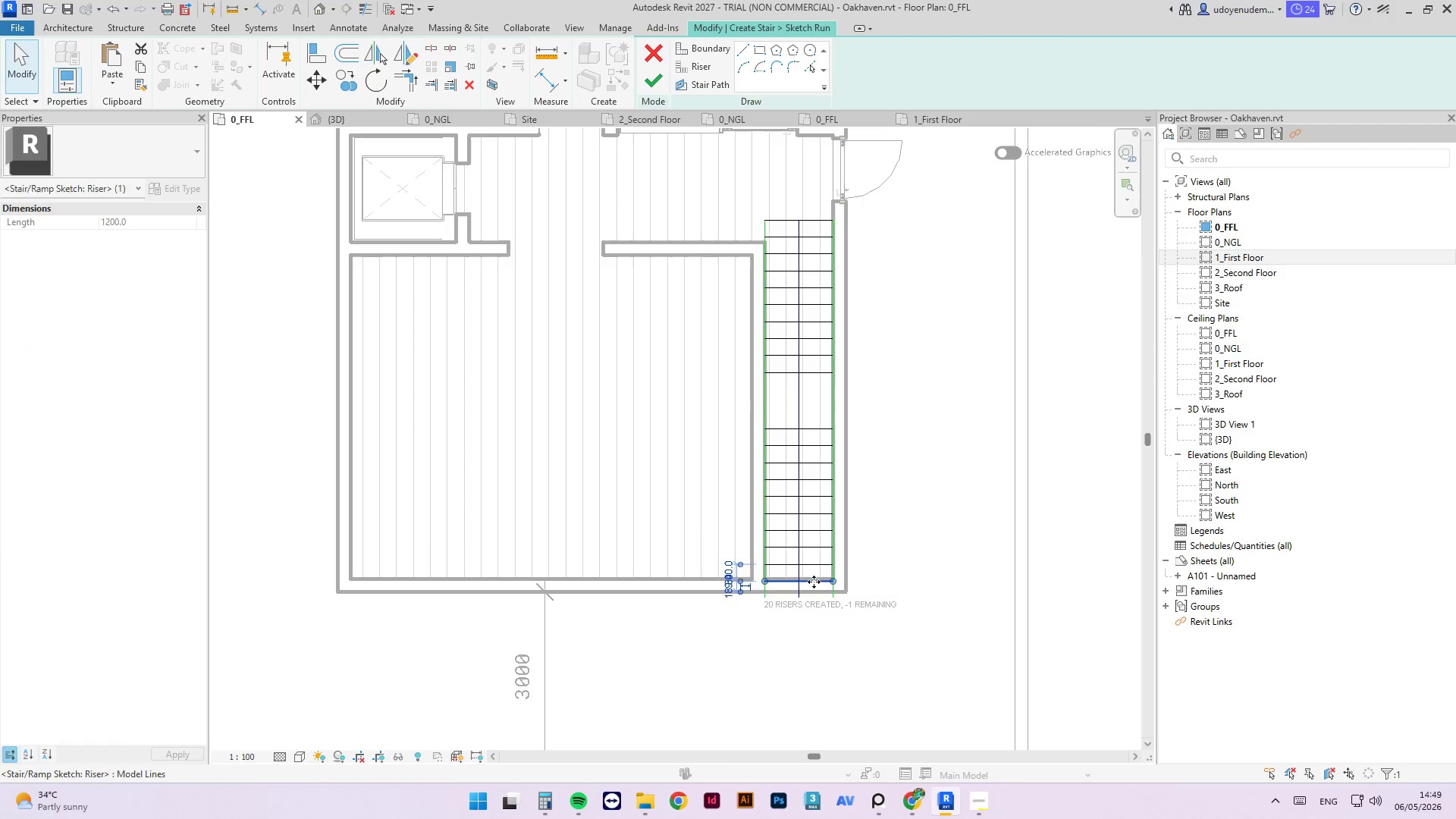 
key(Delete)
 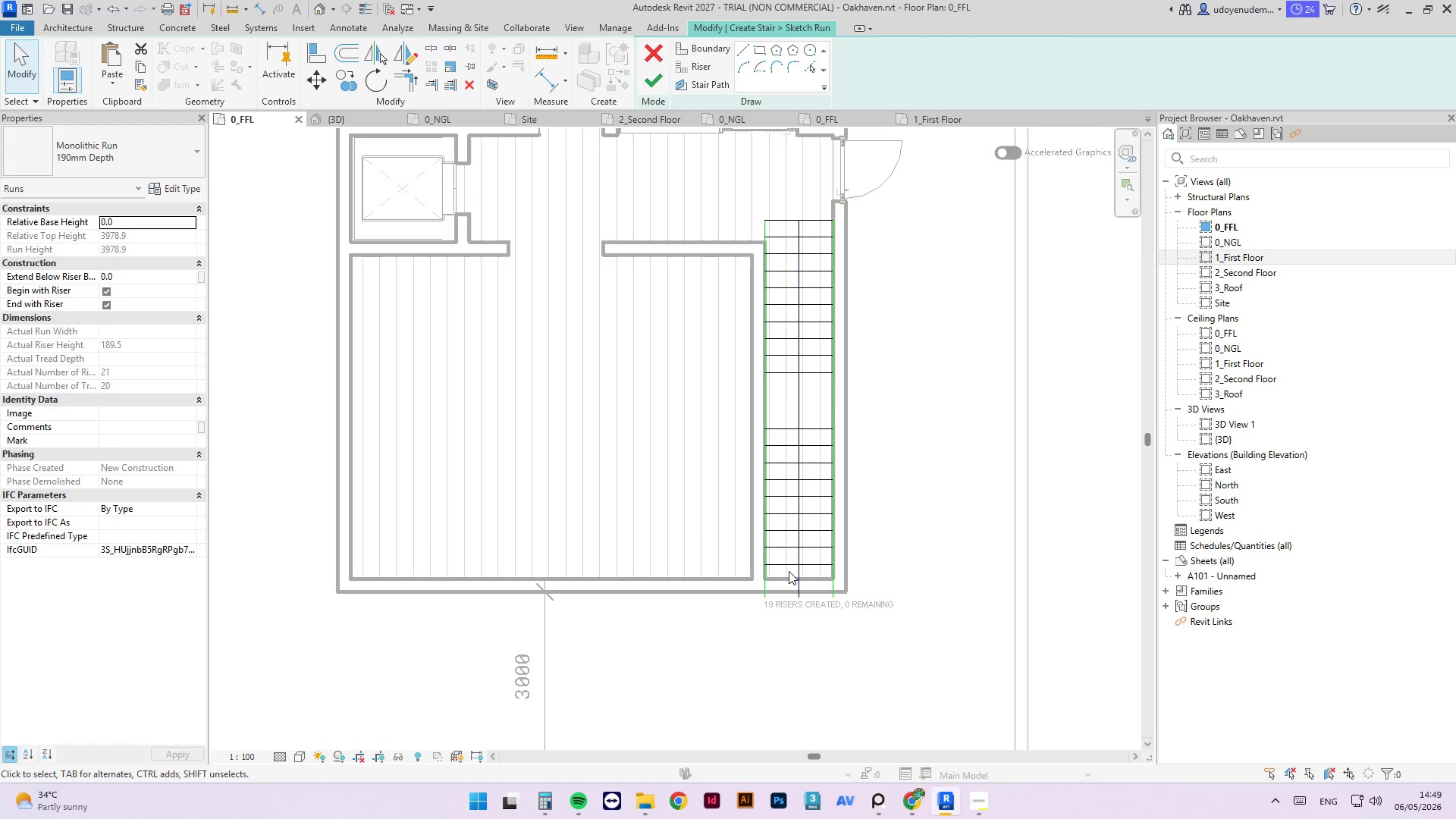 
left_click([800, 570])
 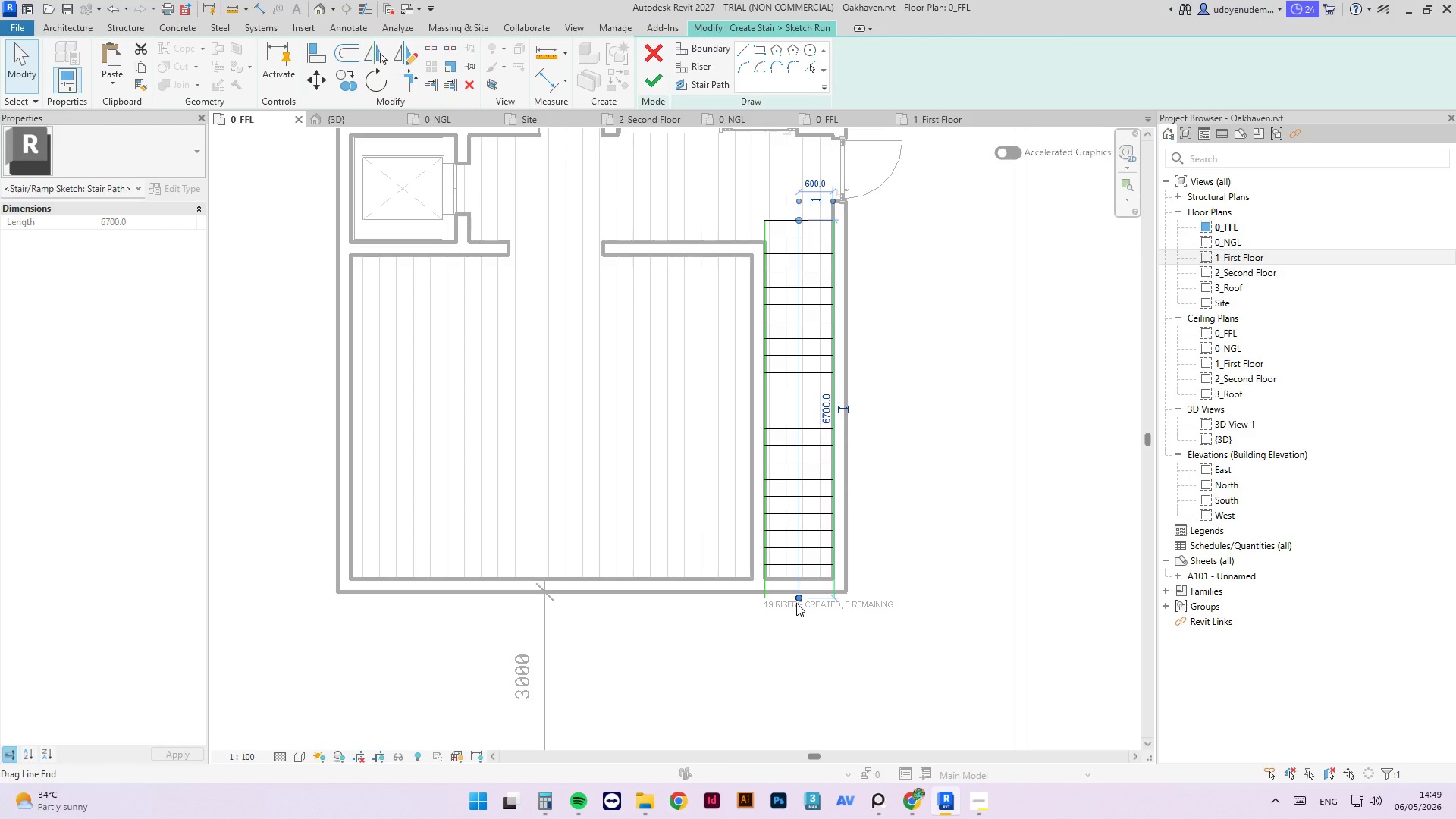 
left_click_drag(start_coordinate=[796, 603], to_coordinate=[799, 563])
 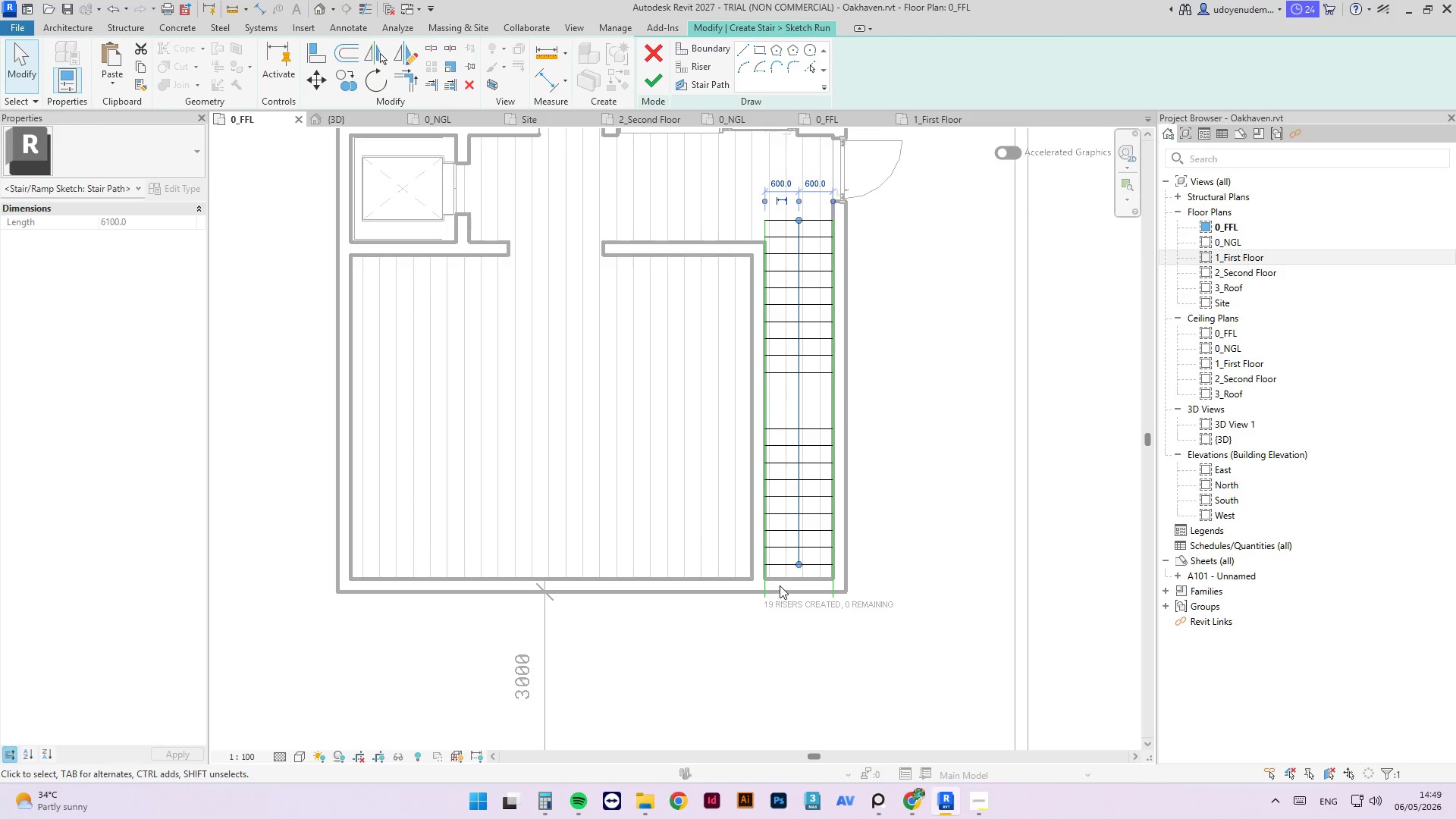 
left_click_drag(start_coordinate=[851, 581], to_coordinate=[693, 607])
 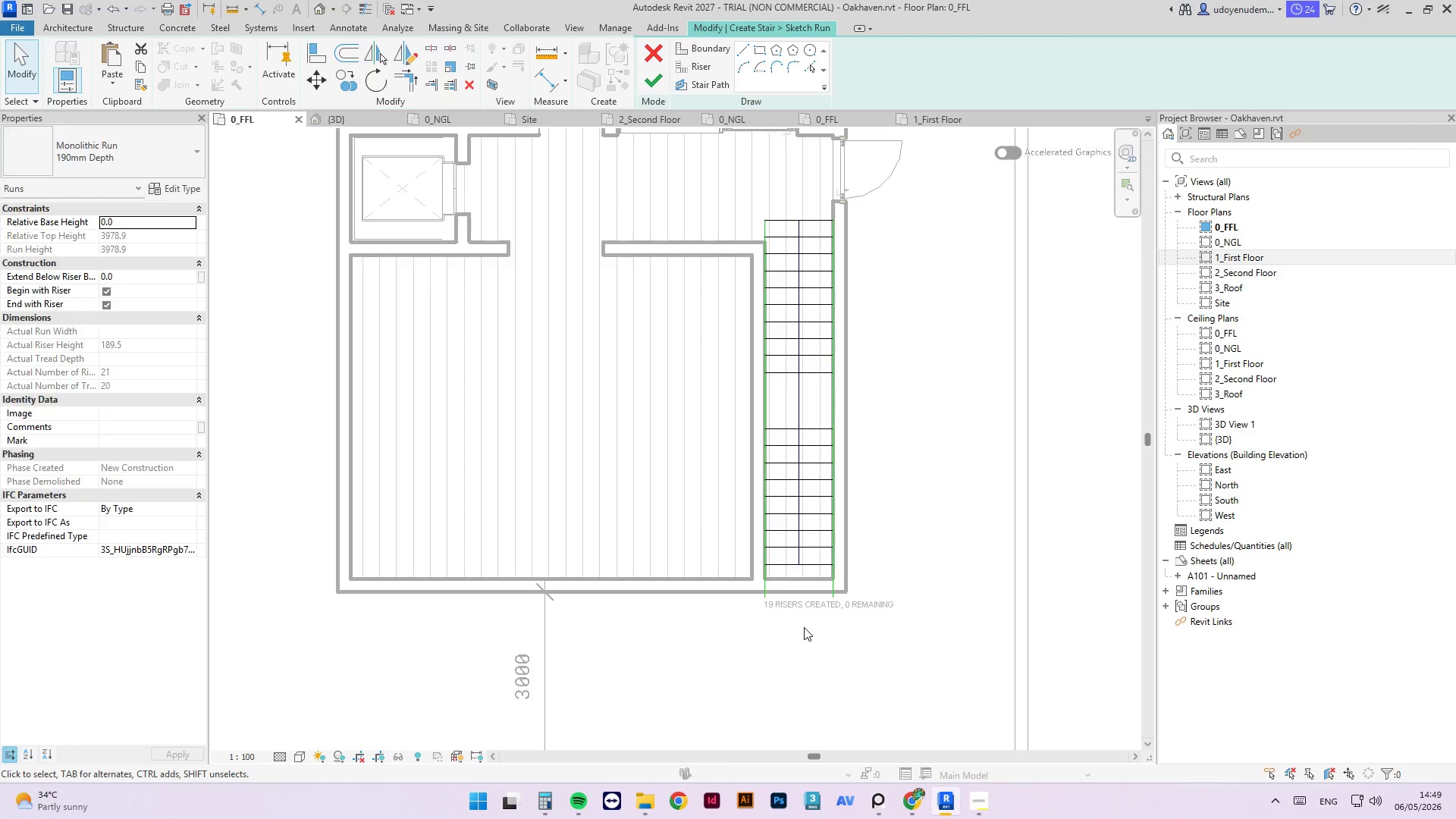 
double_click([764, 584])
 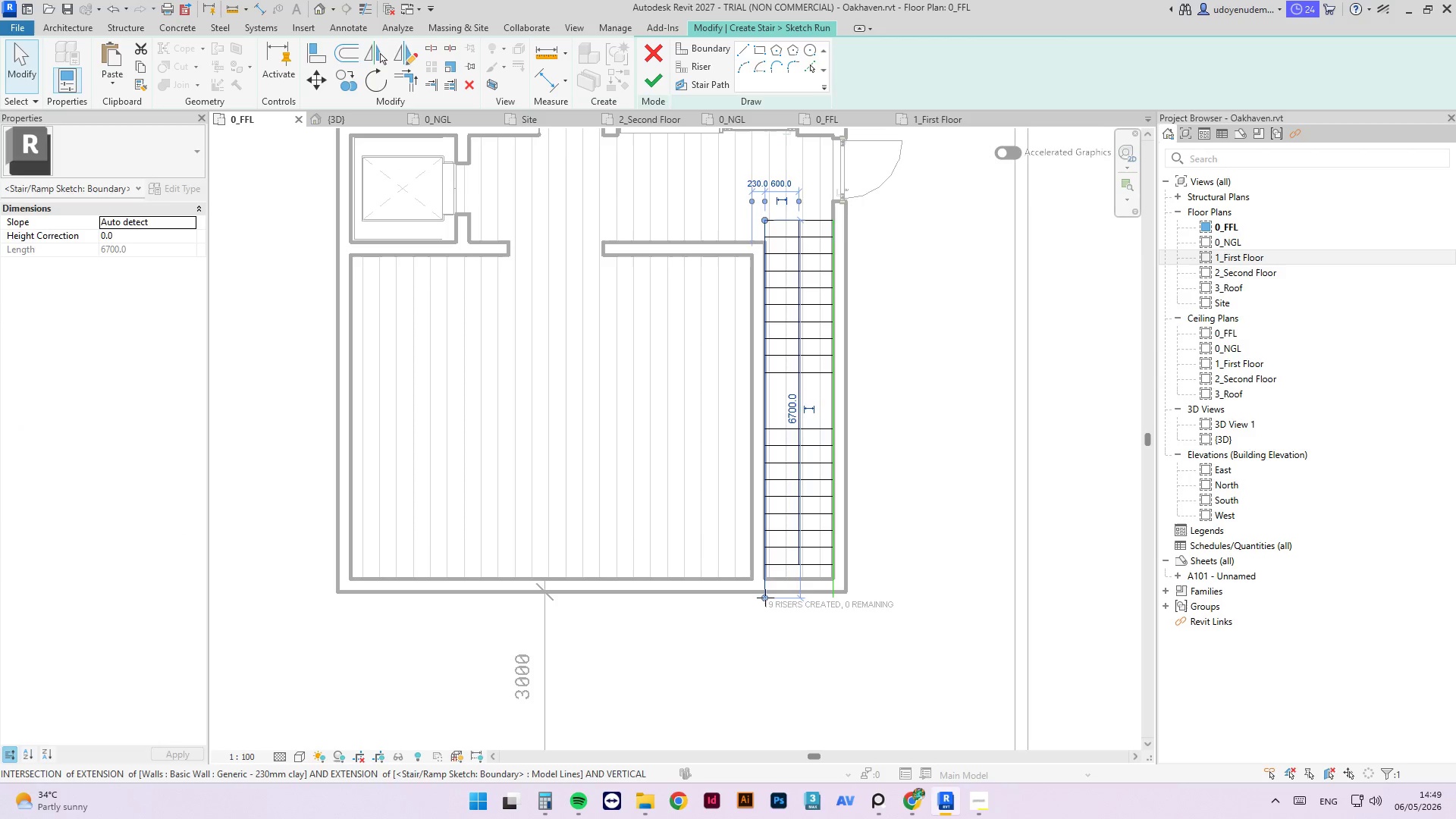 
left_click_drag(start_coordinate=[765, 598], to_coordinate=[763, 566])
 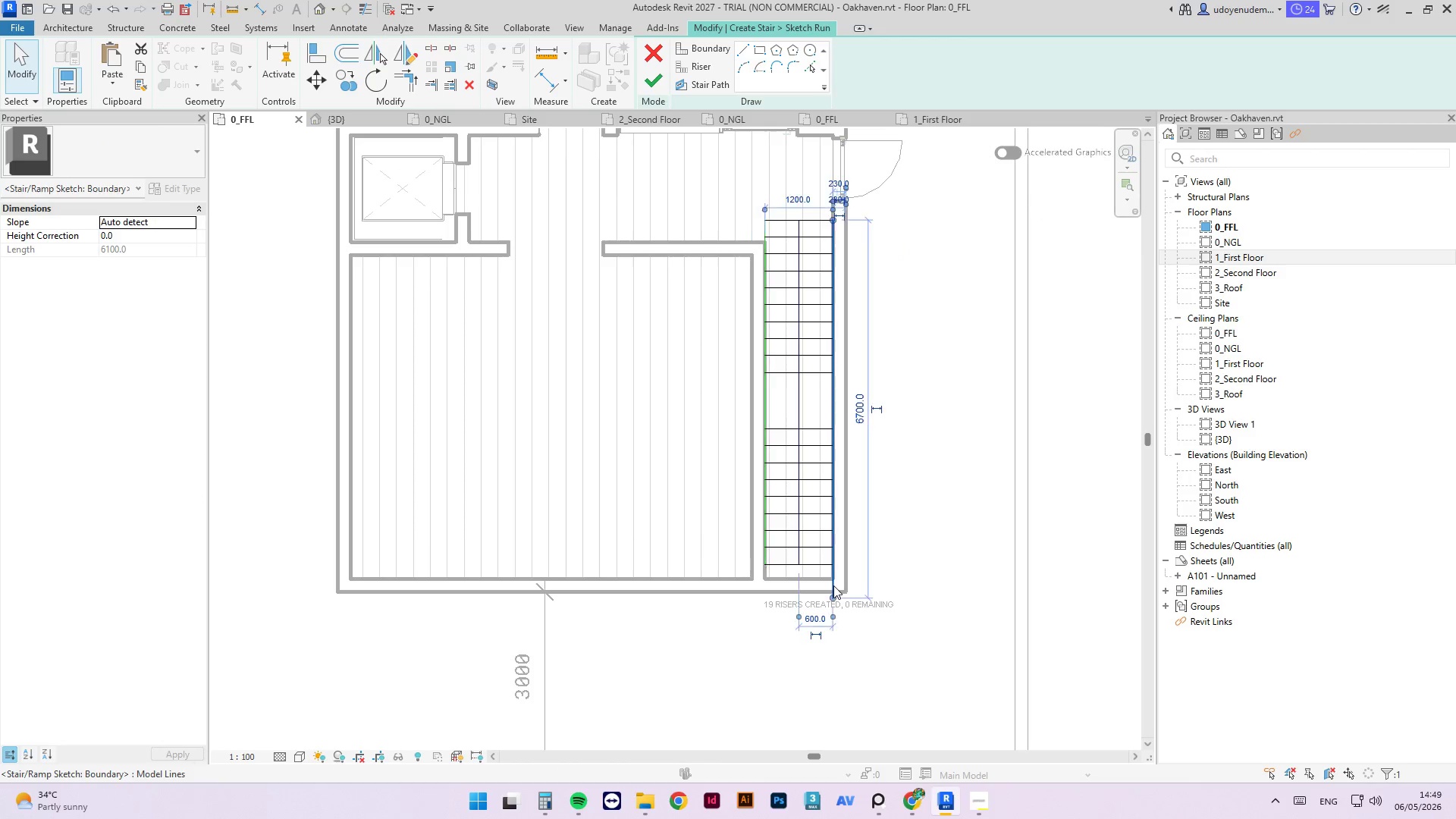 
left_click([833, 585])
 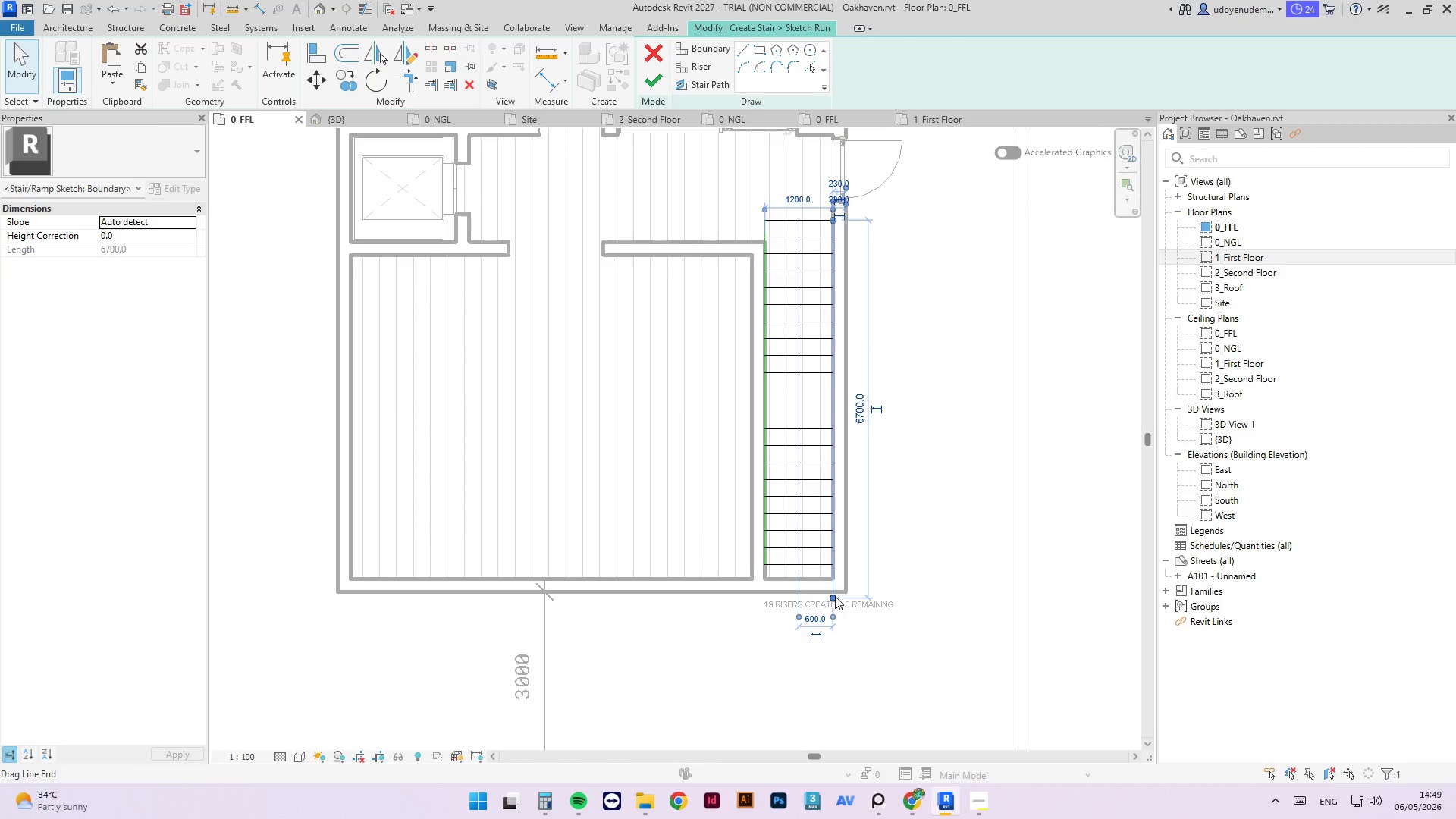 
left_click_drag(start_coordinate=[835, 596], to_coordinate=[827, 563])
 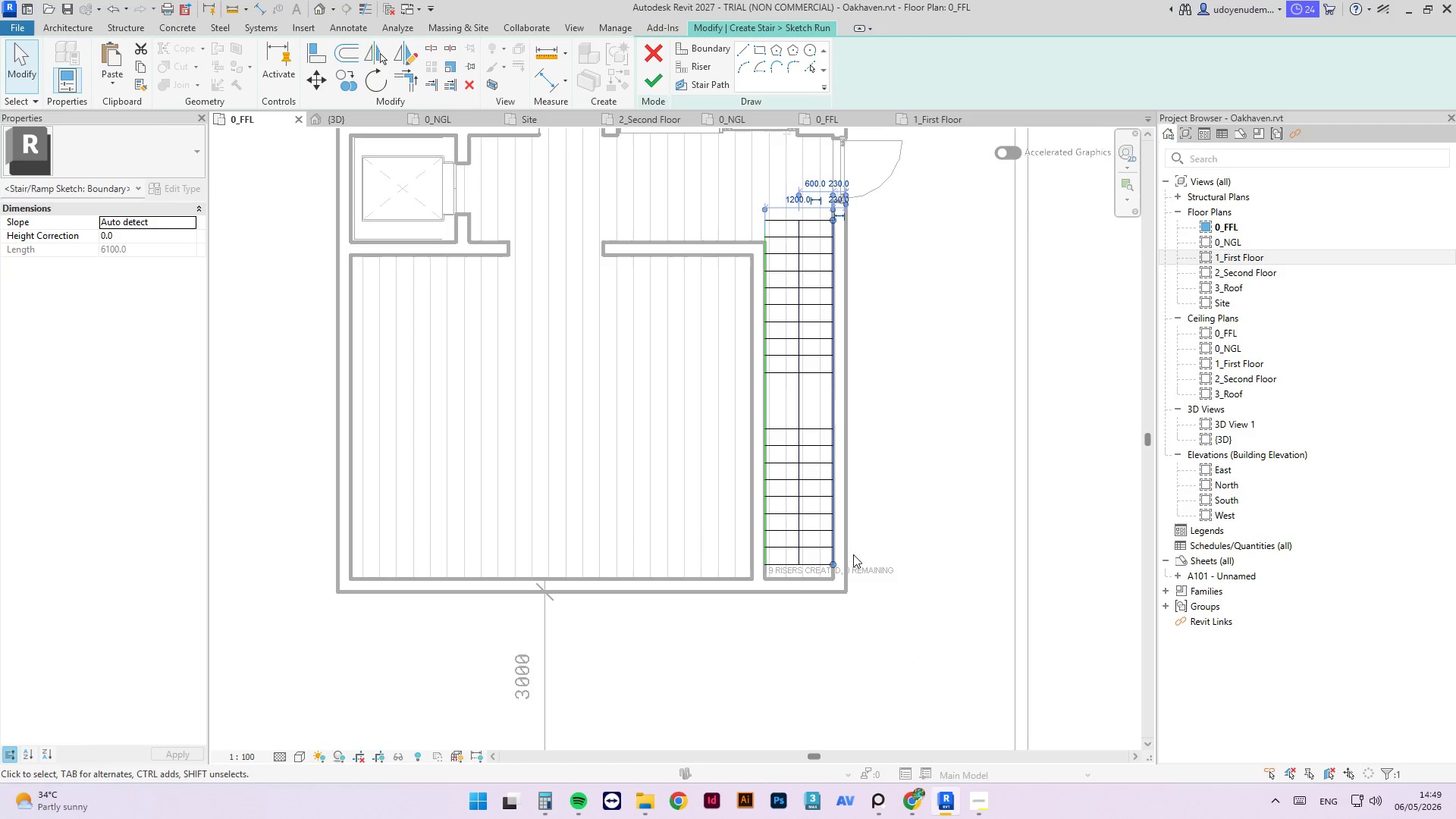 
scroll: coordinate [789, 582], scroll_direction: up, amount: 3.0
 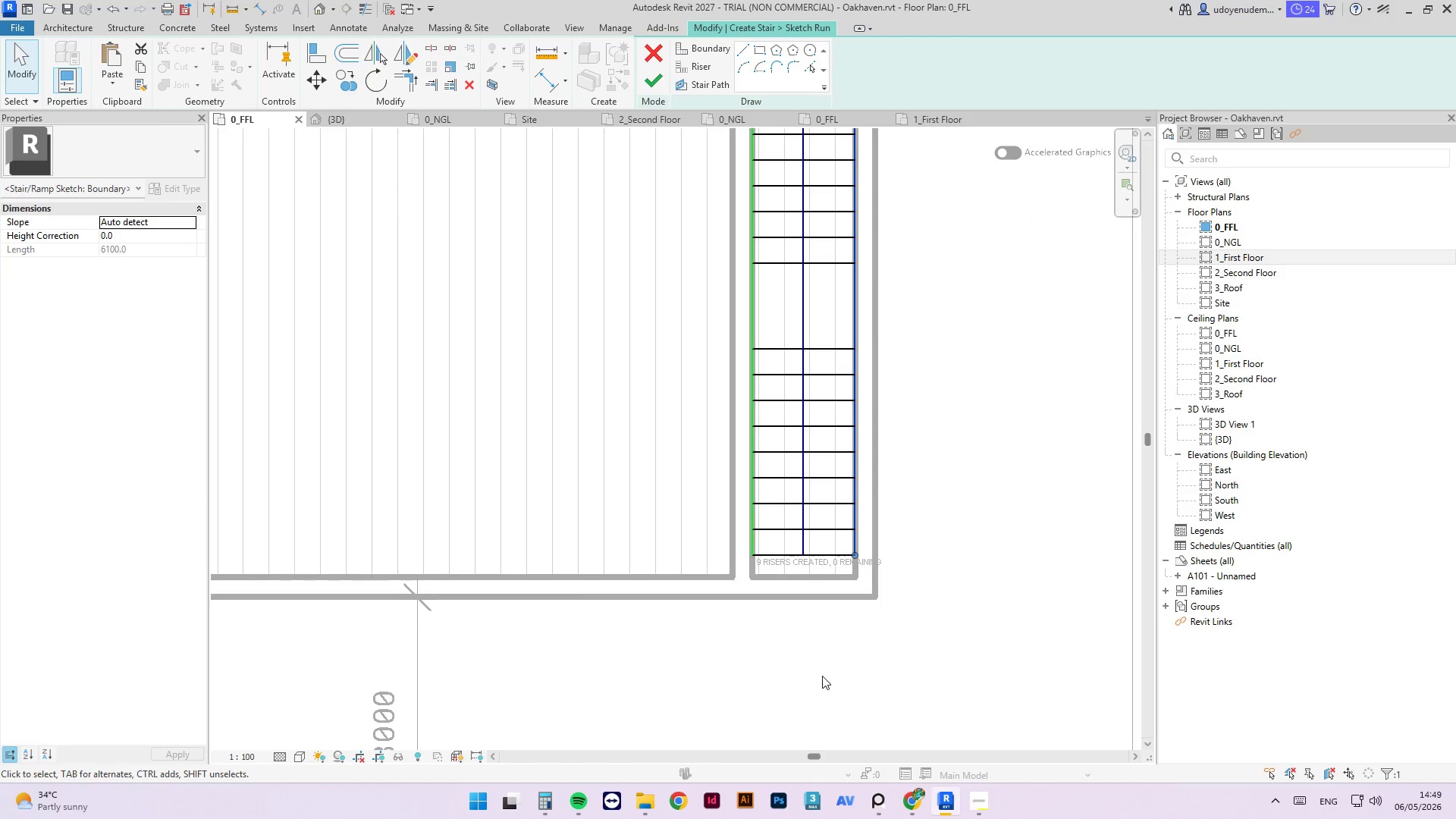 
scroll: coordinate [783, 660], scroll_direction: down, amount: 5.0
 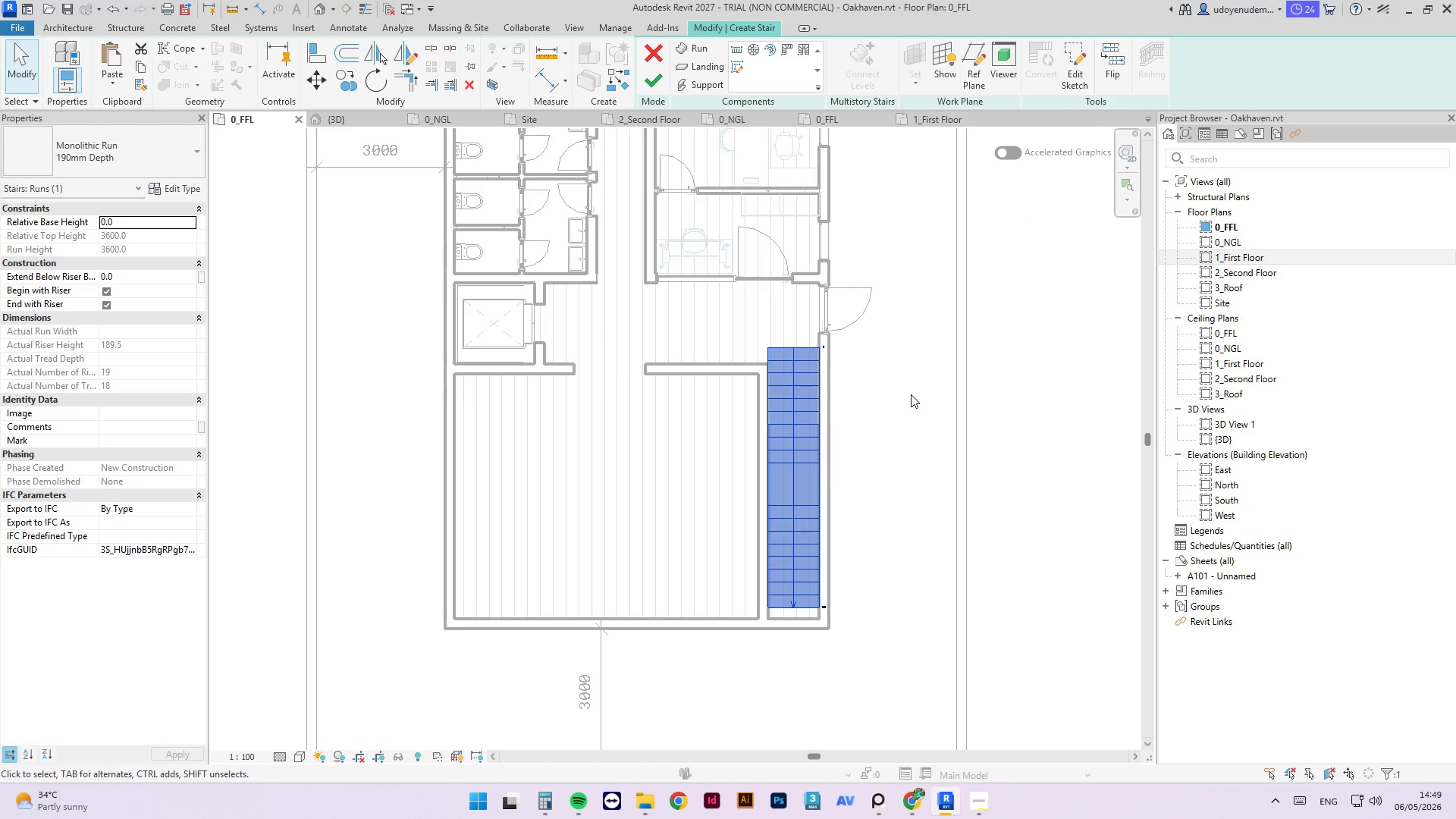 
left_click([660, 87])
 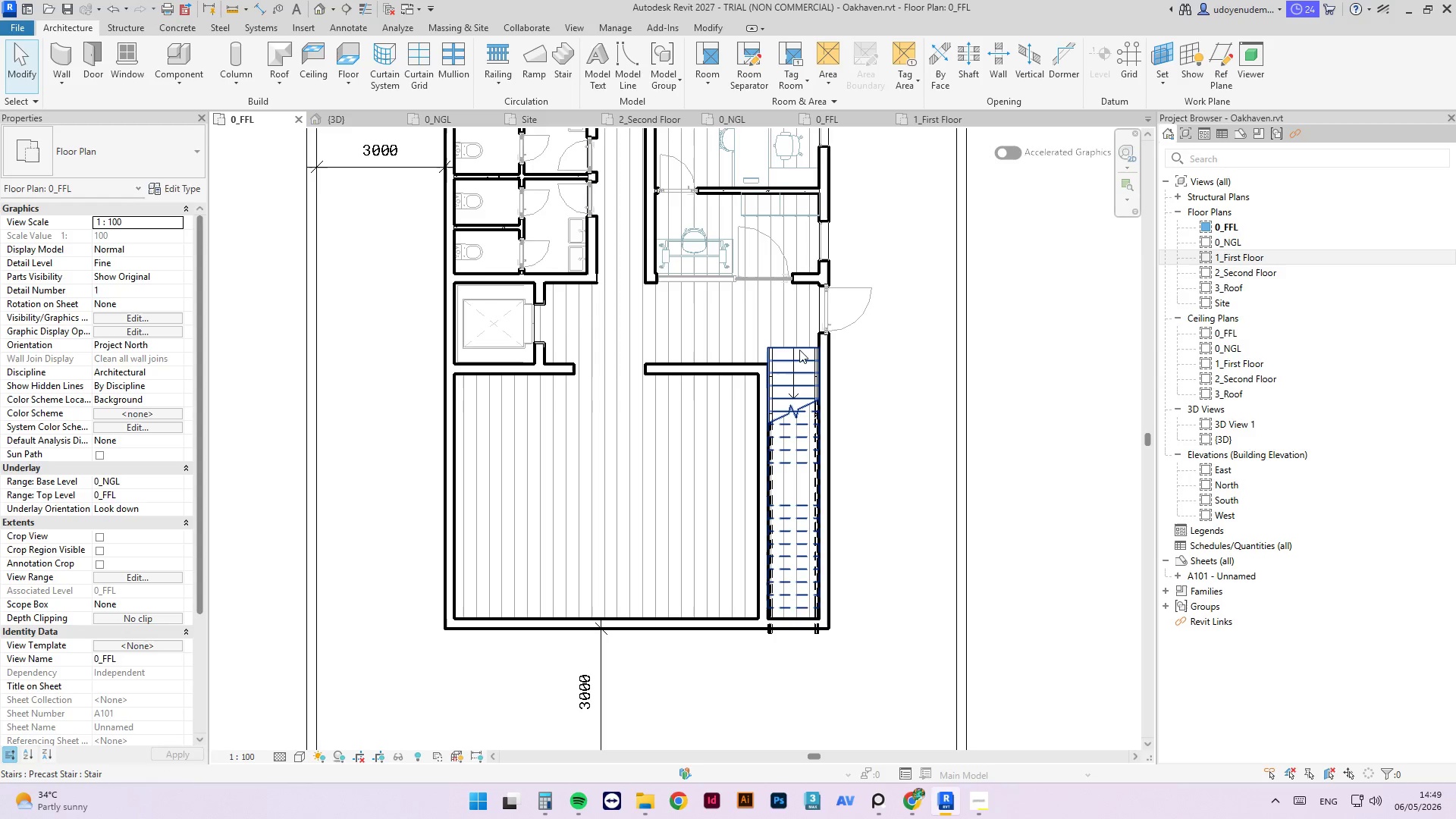 
left_click([800, 350])
 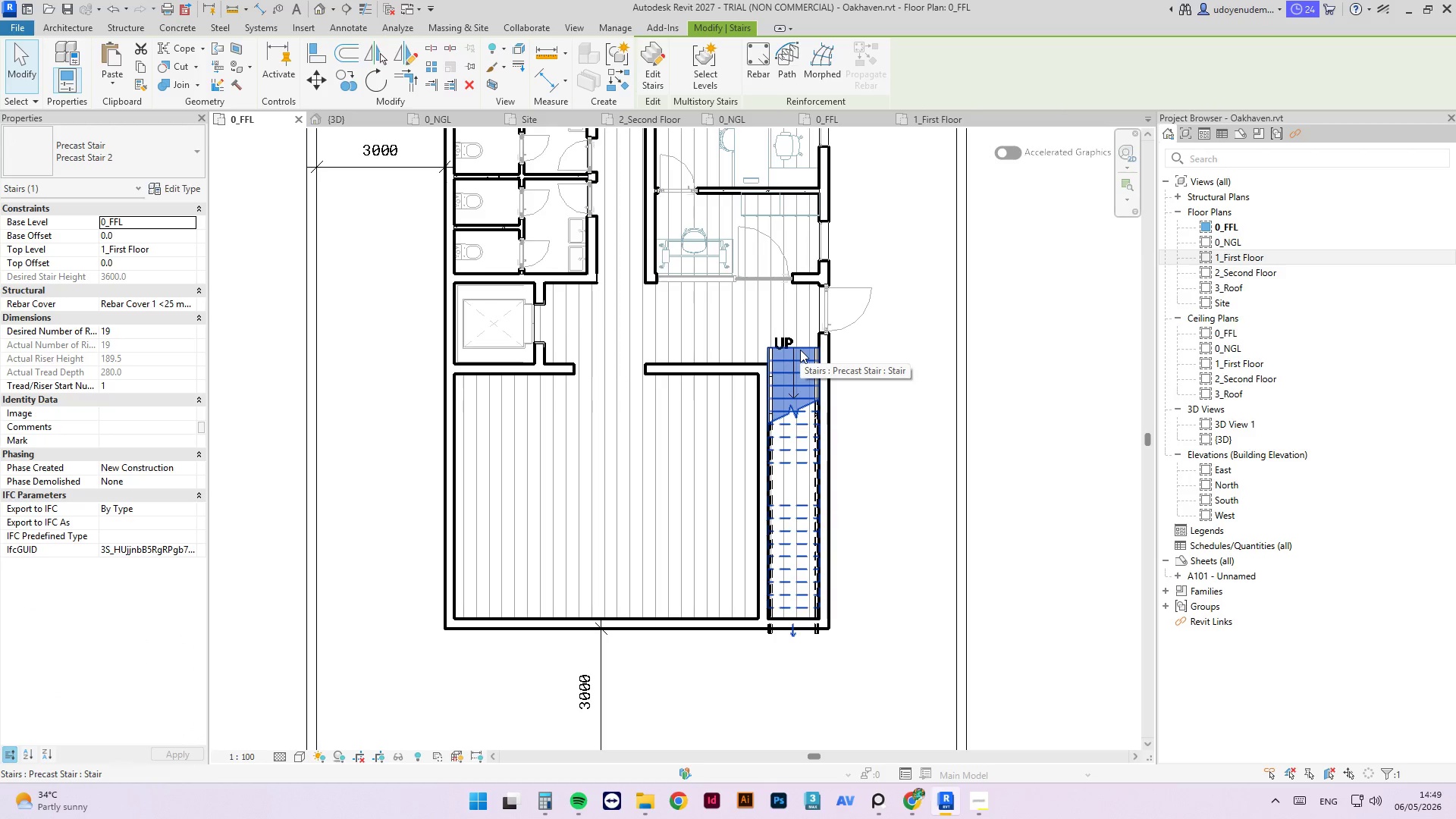 
key(A)
 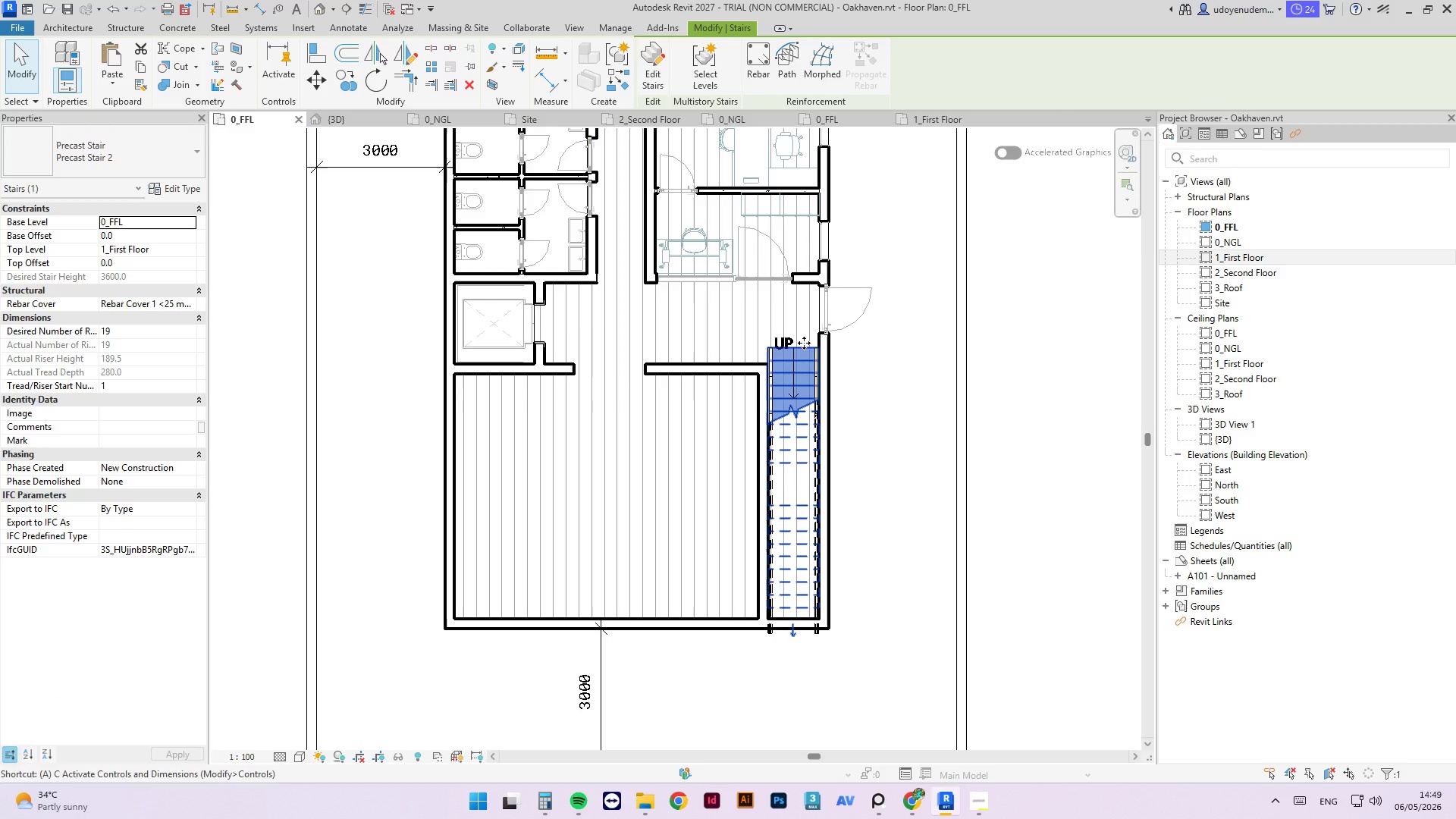 
key(L)
 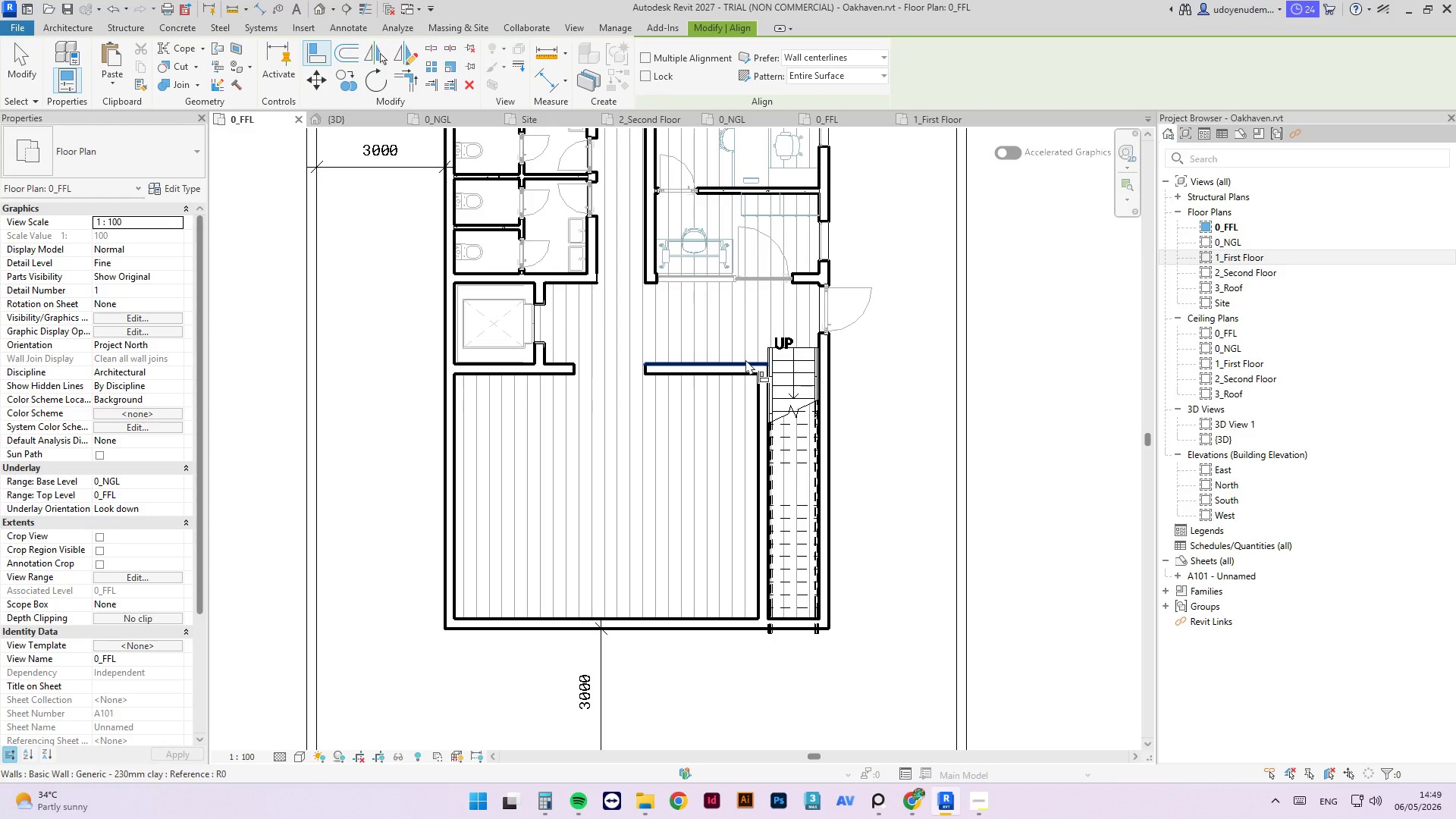 
left_click([745, 359])
 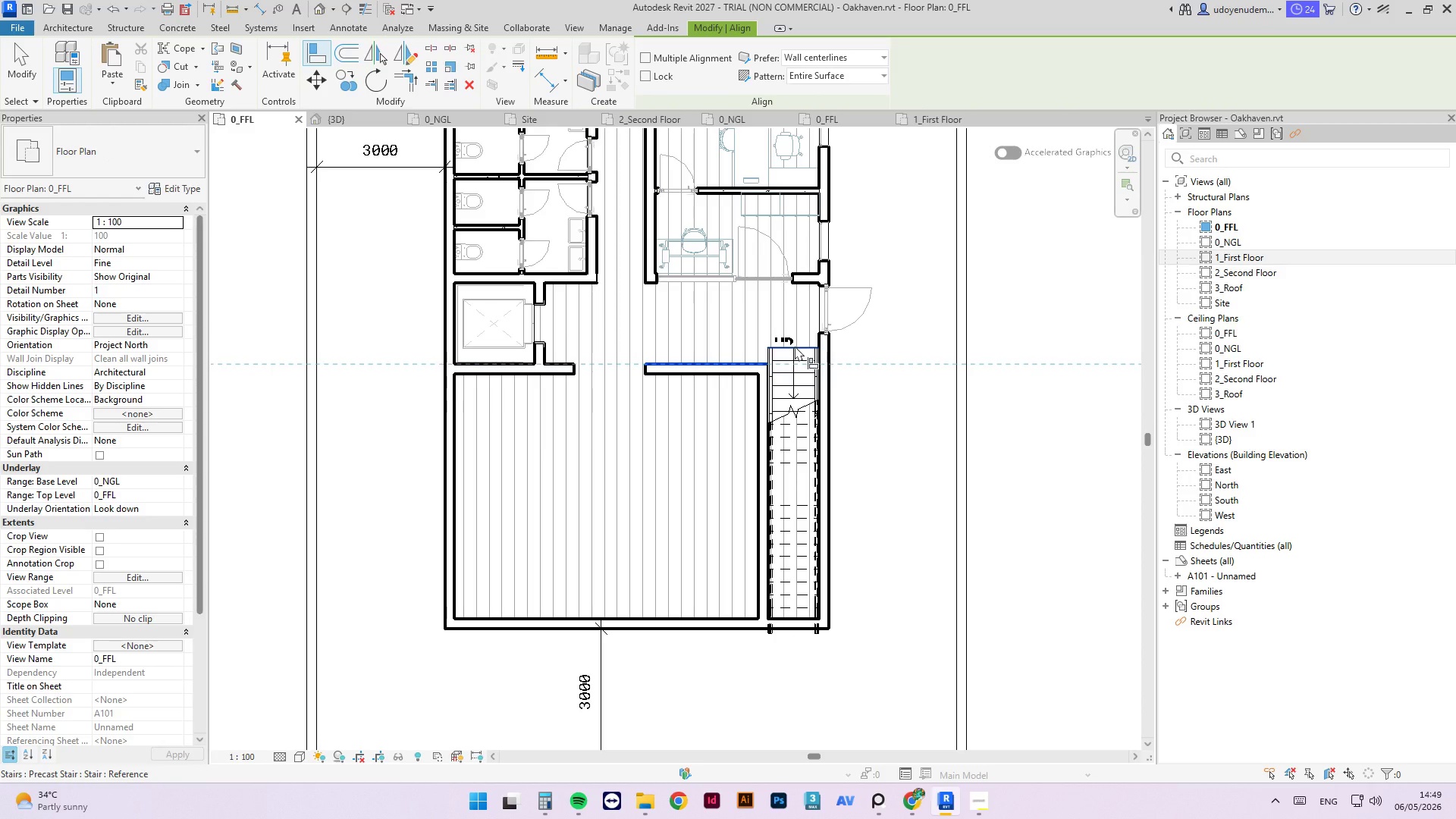 
left_click([795, 346])
 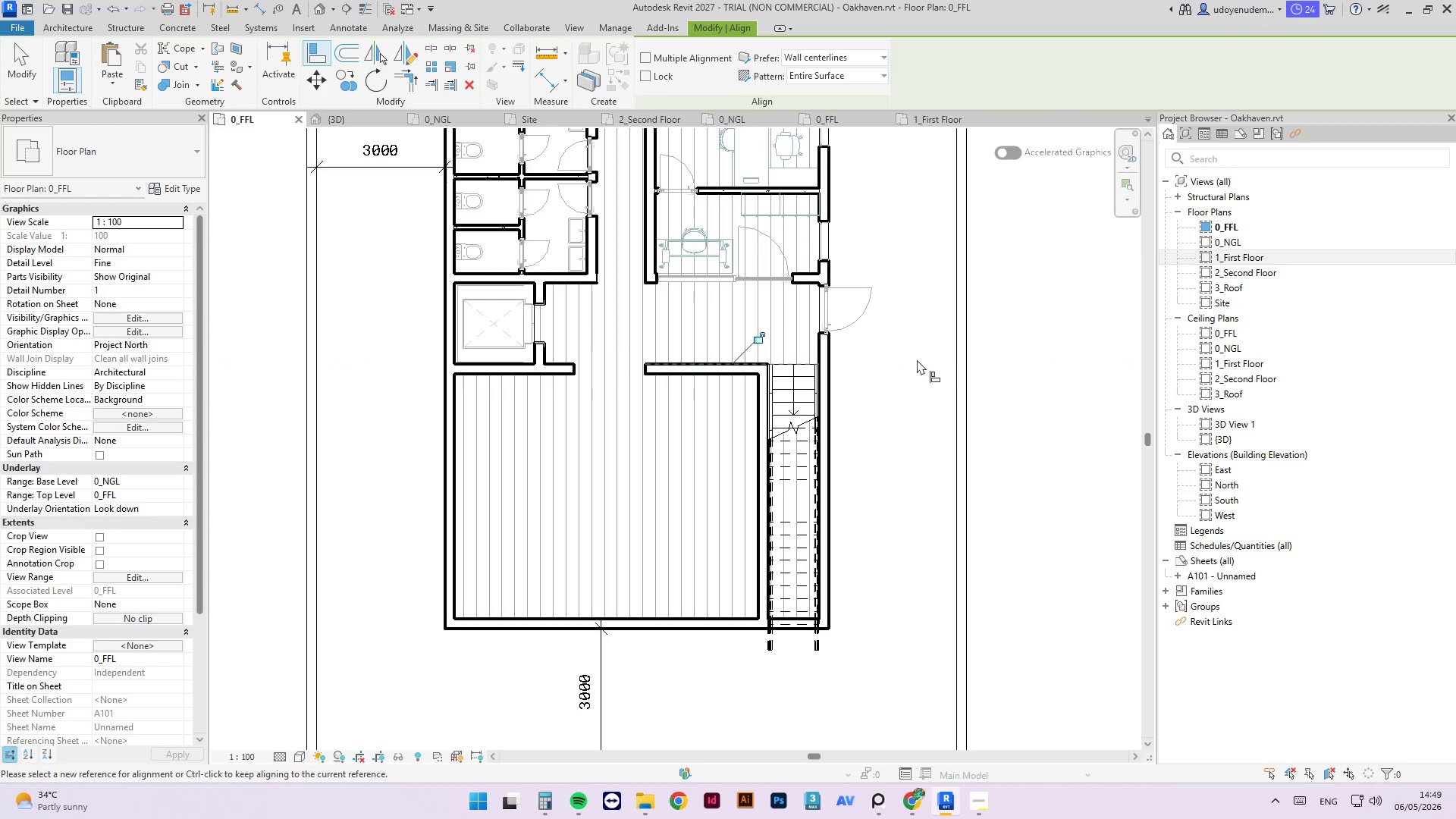 
key(Escape)
 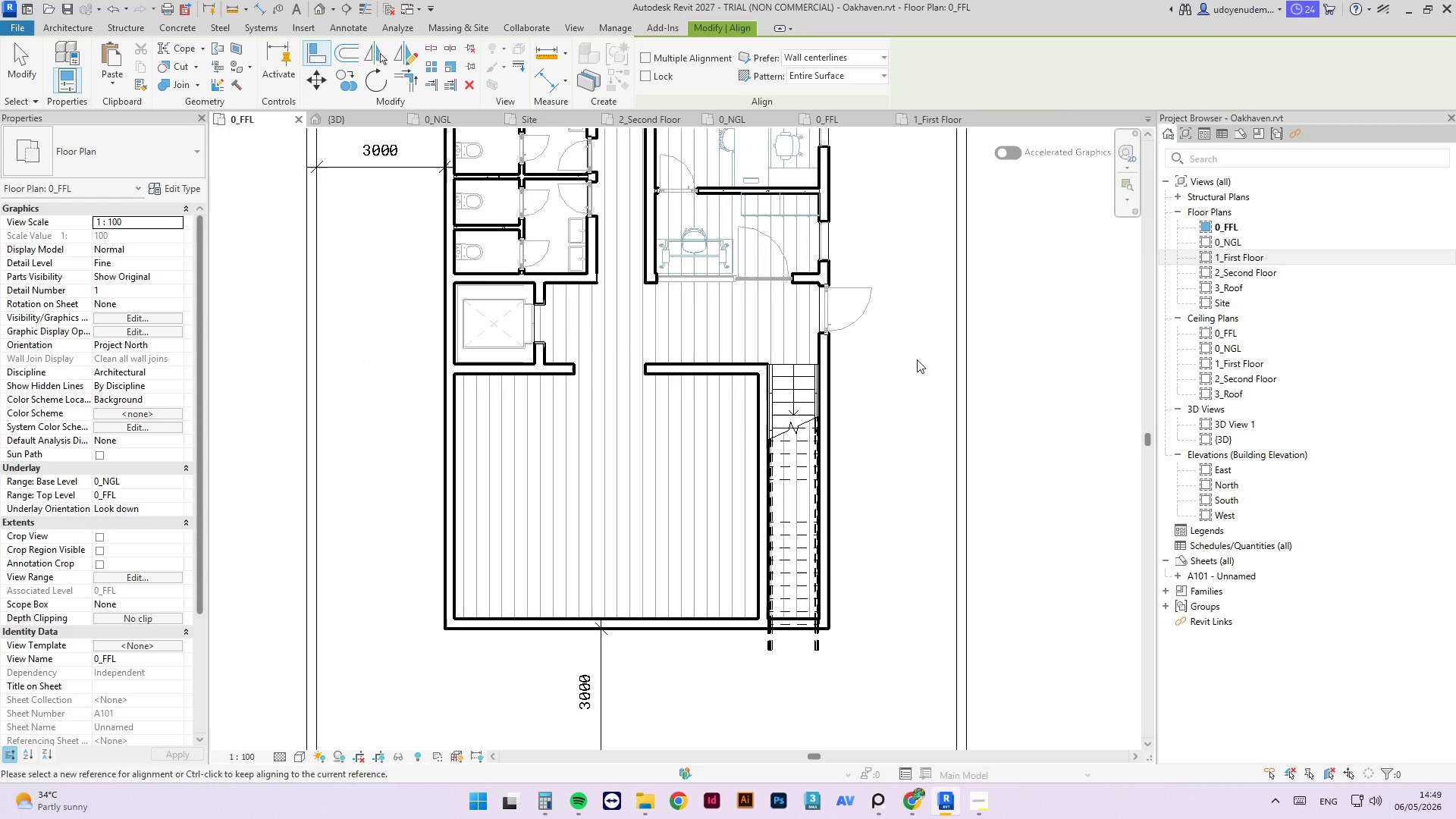 
key(Escape)
 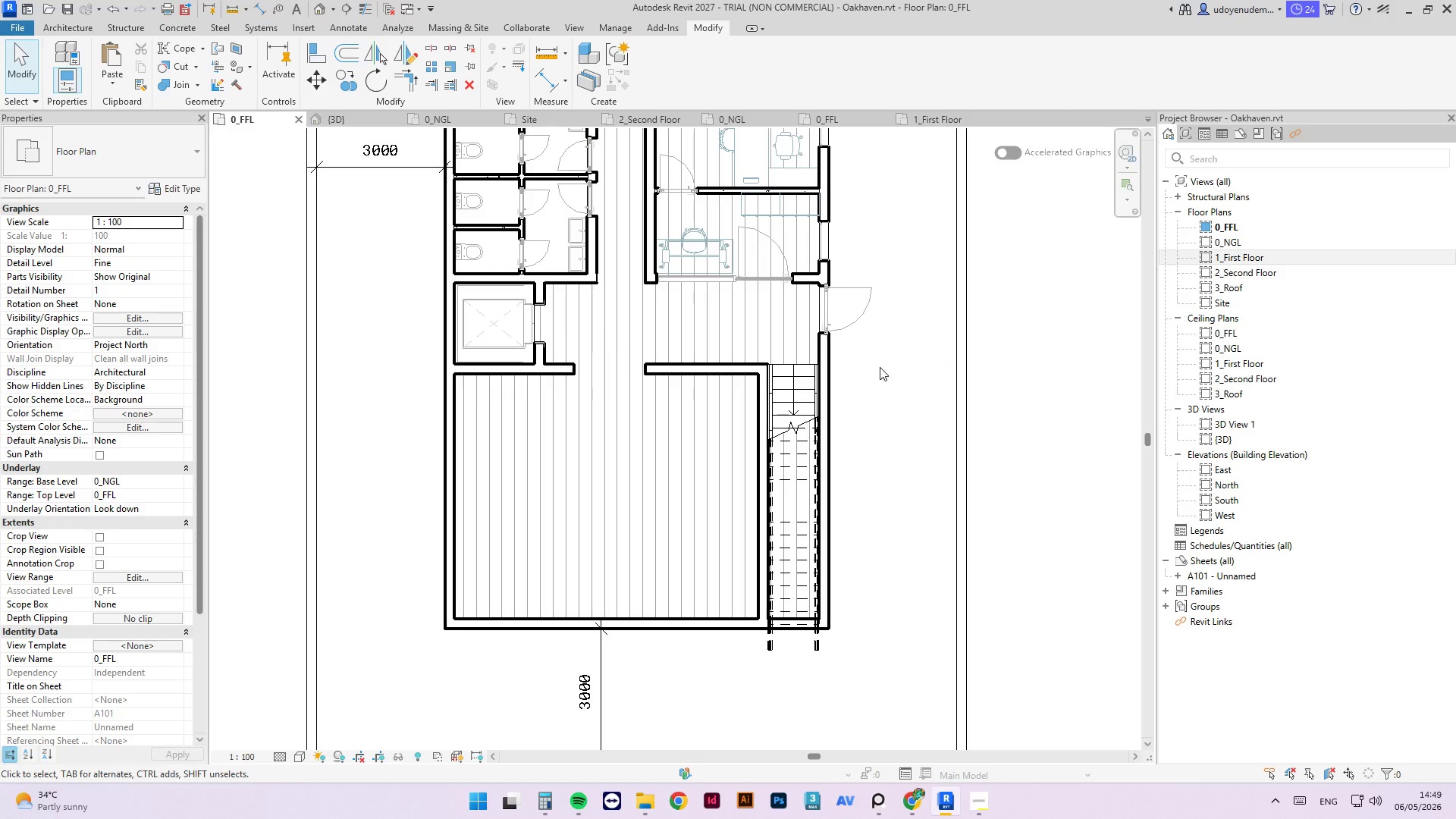 
left_click([871, 366])
 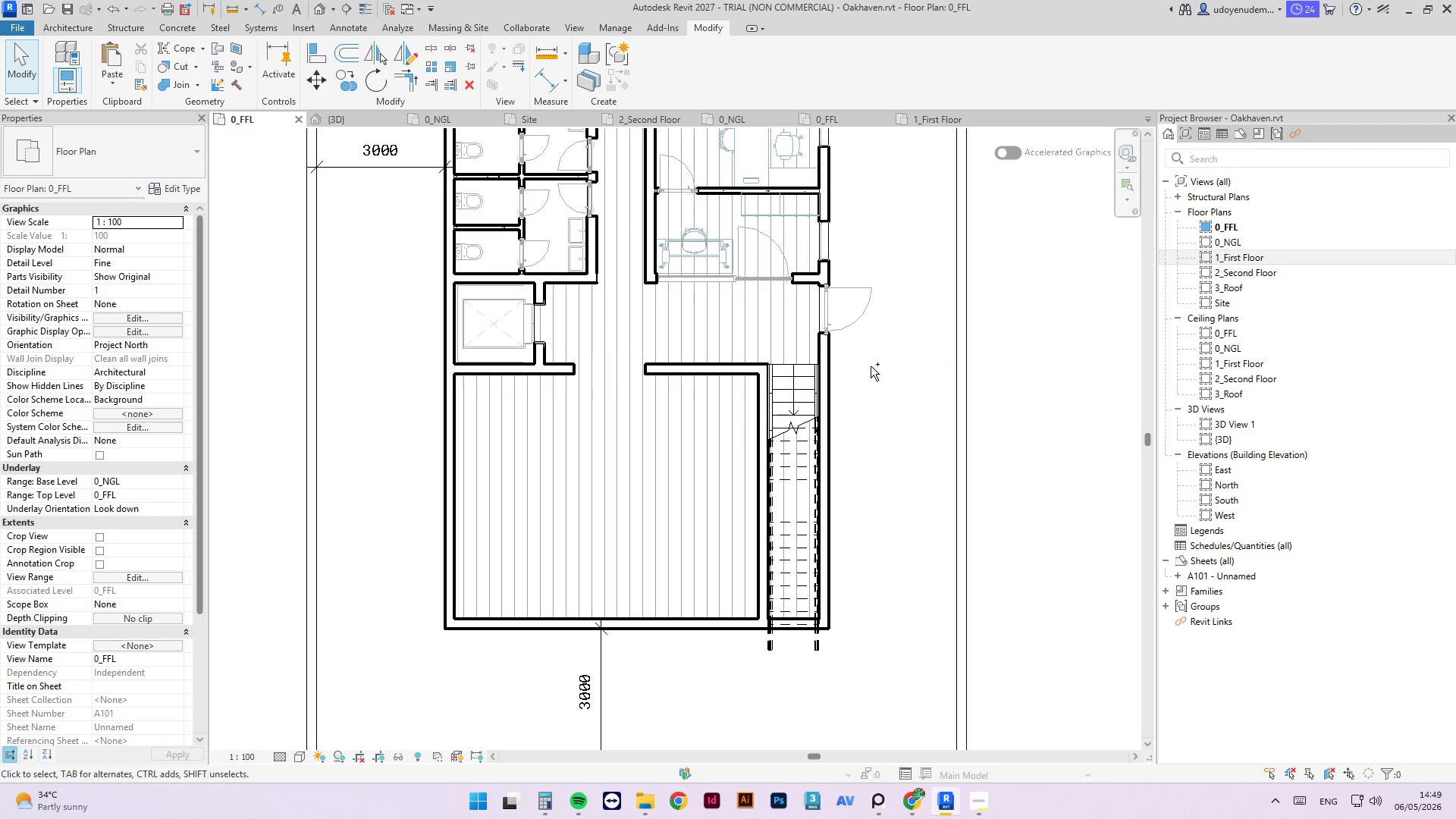 
key(Control+ControlLeft)
 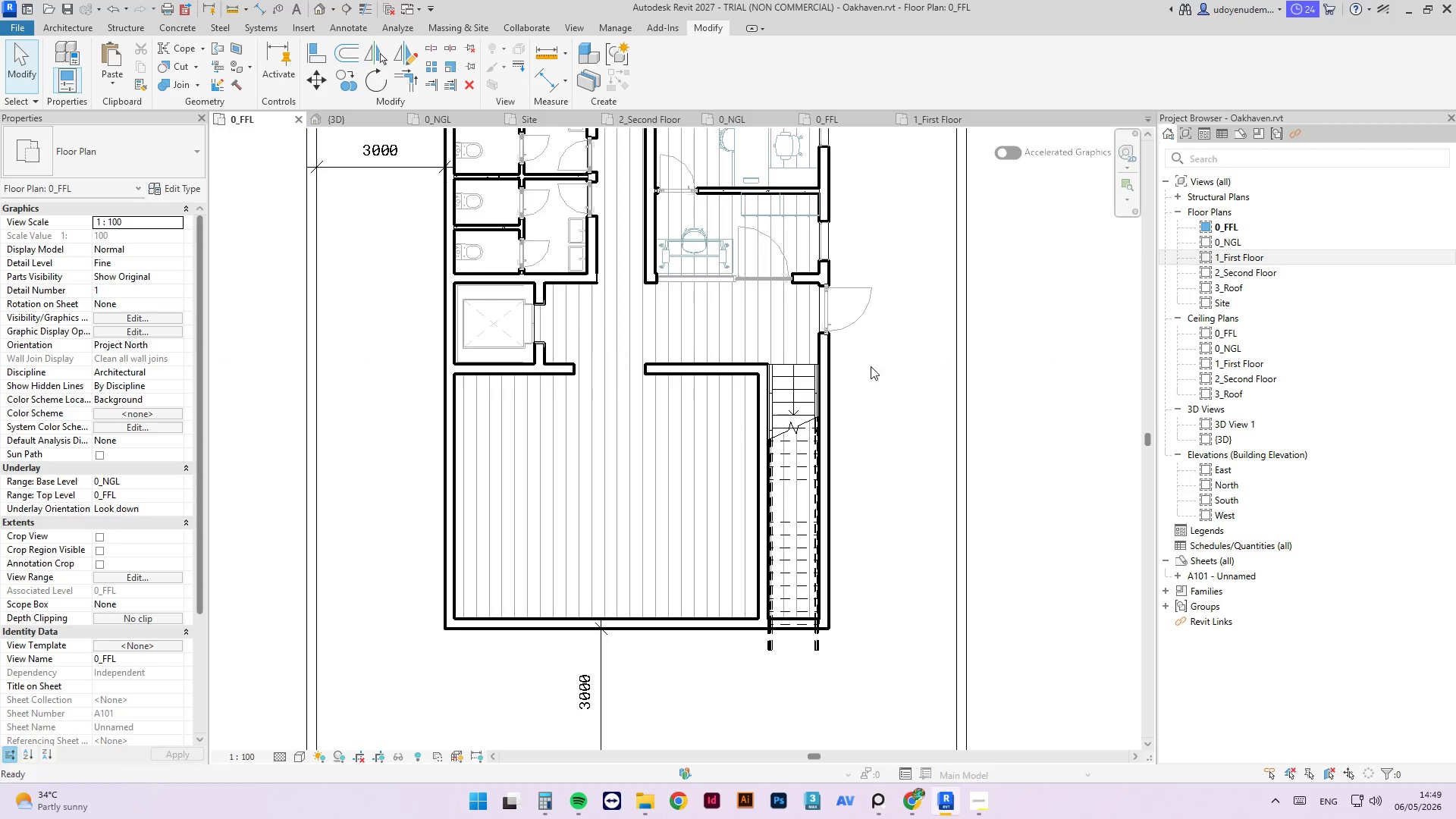 
key(Control+S)
 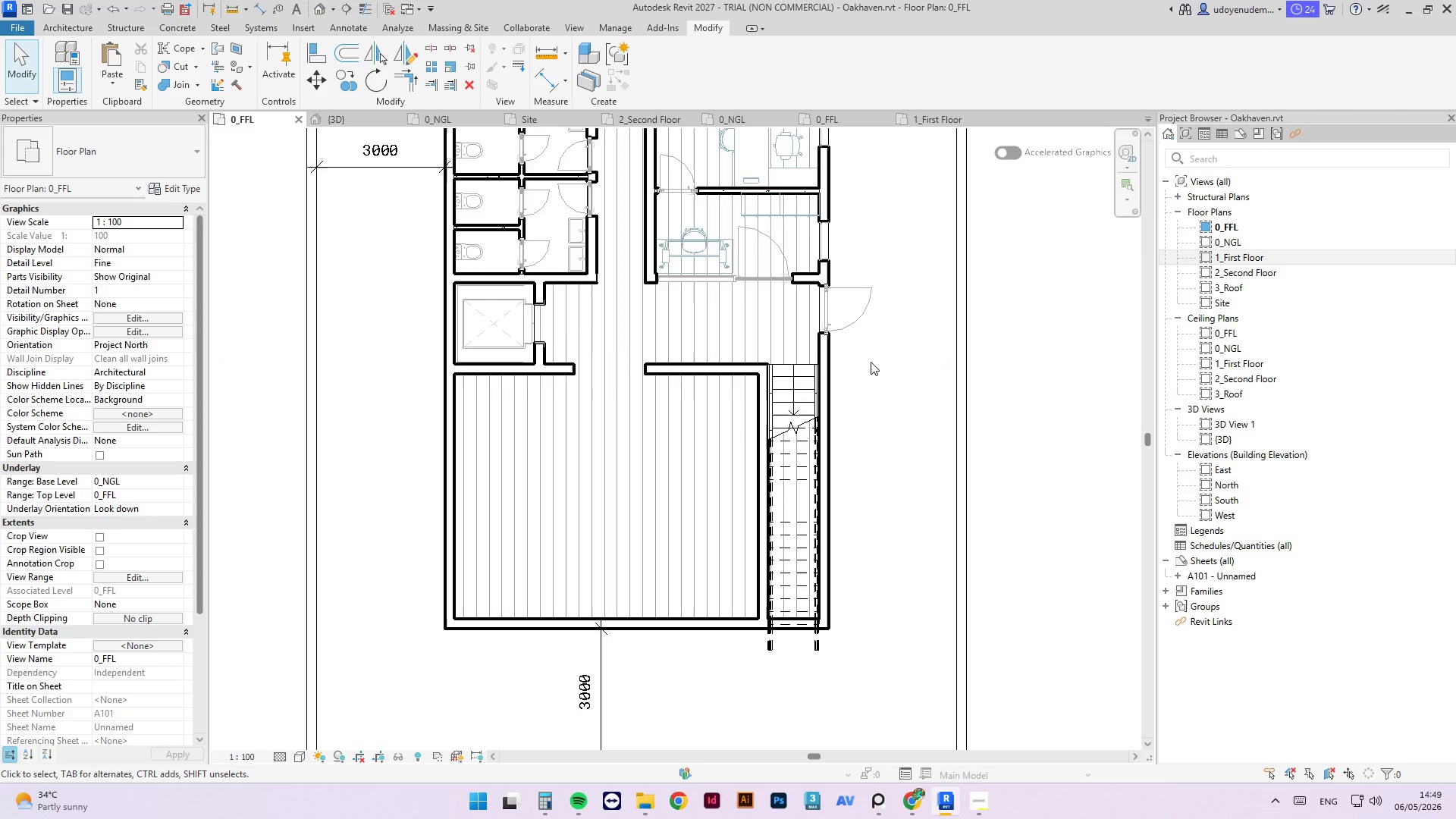 
wait(7.8)
 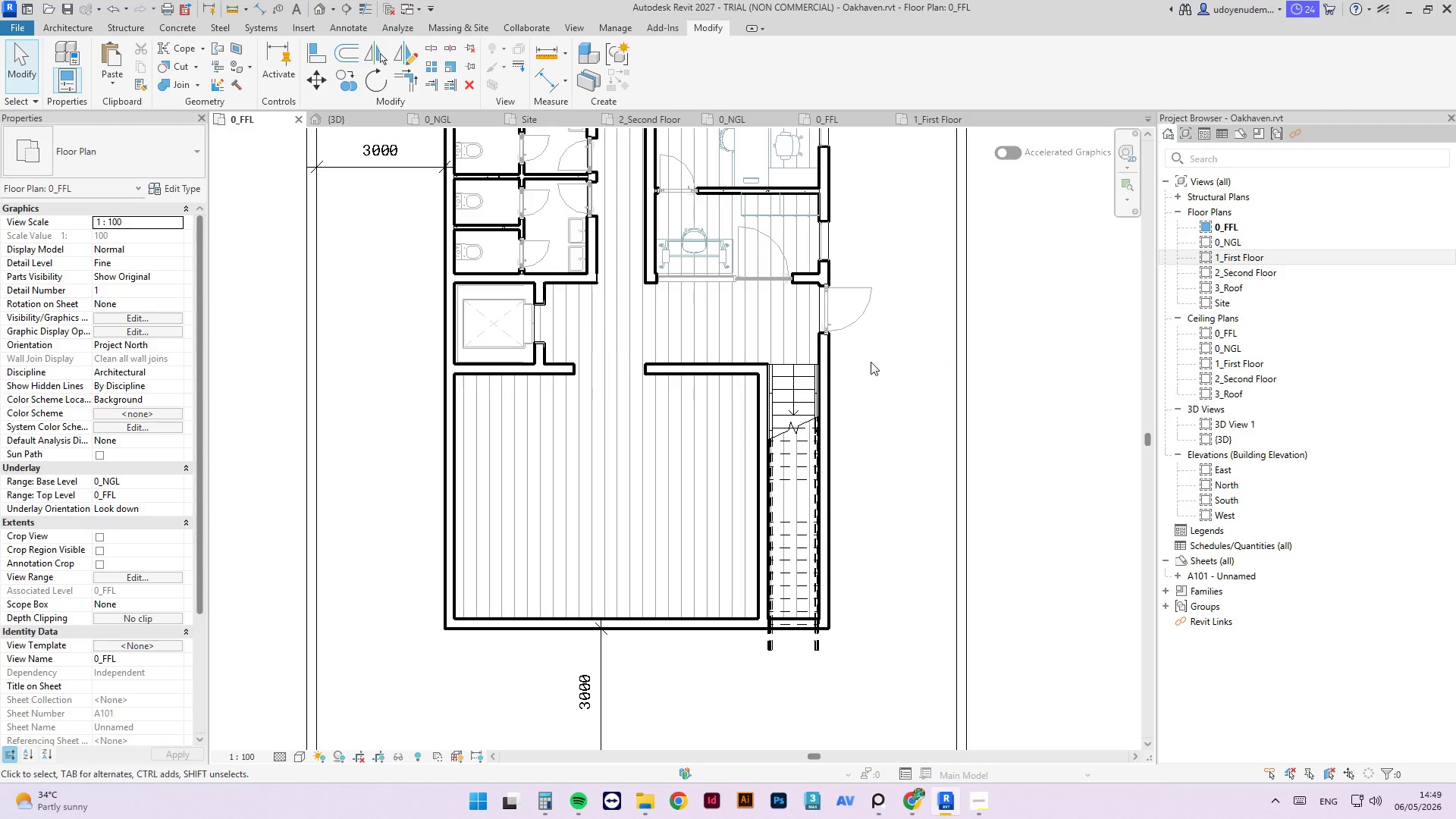 
scroll: coordinate [795, 617], scroll_direction: up, amount: 3.0
 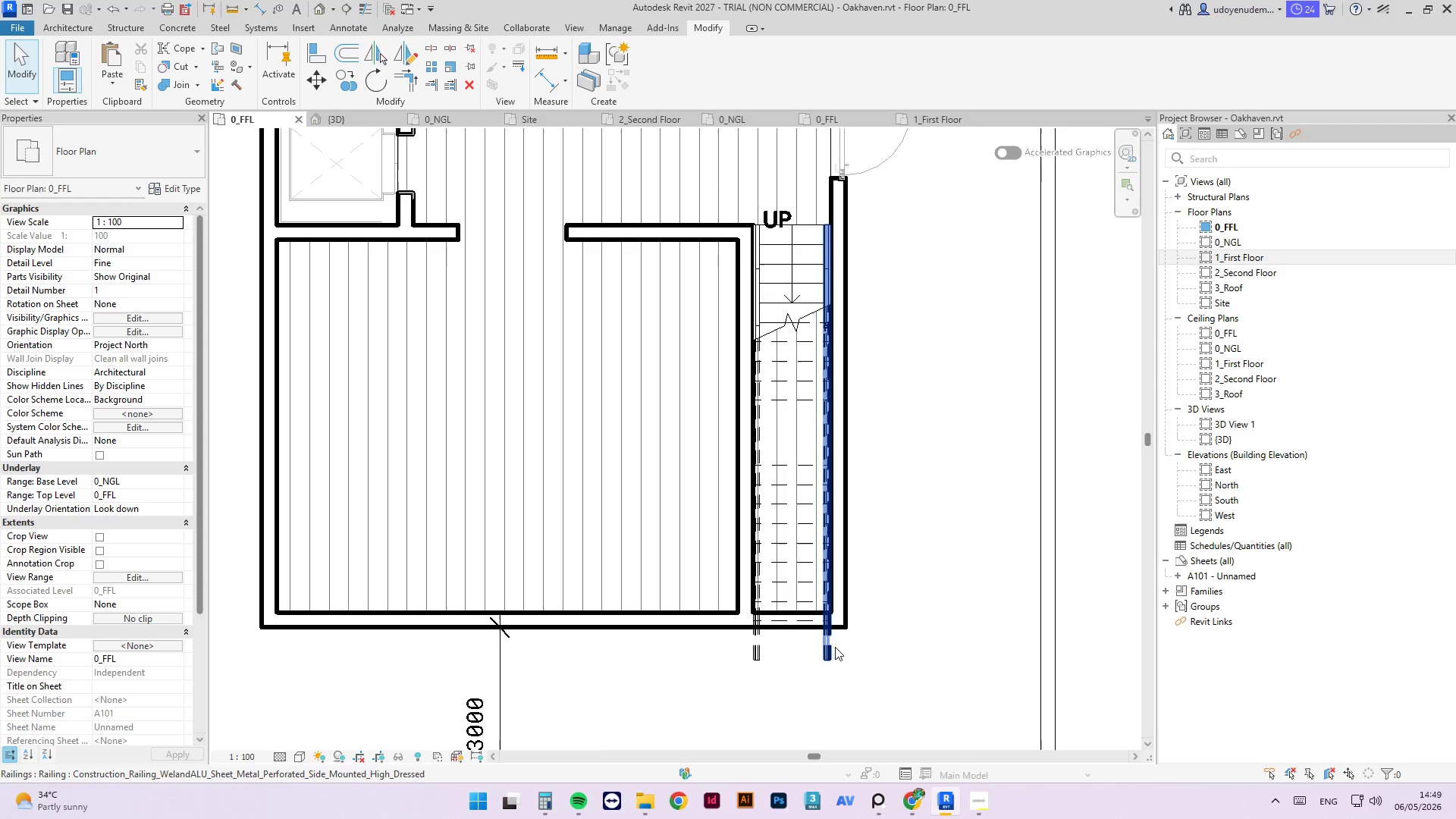 
left_click([834, 647])
 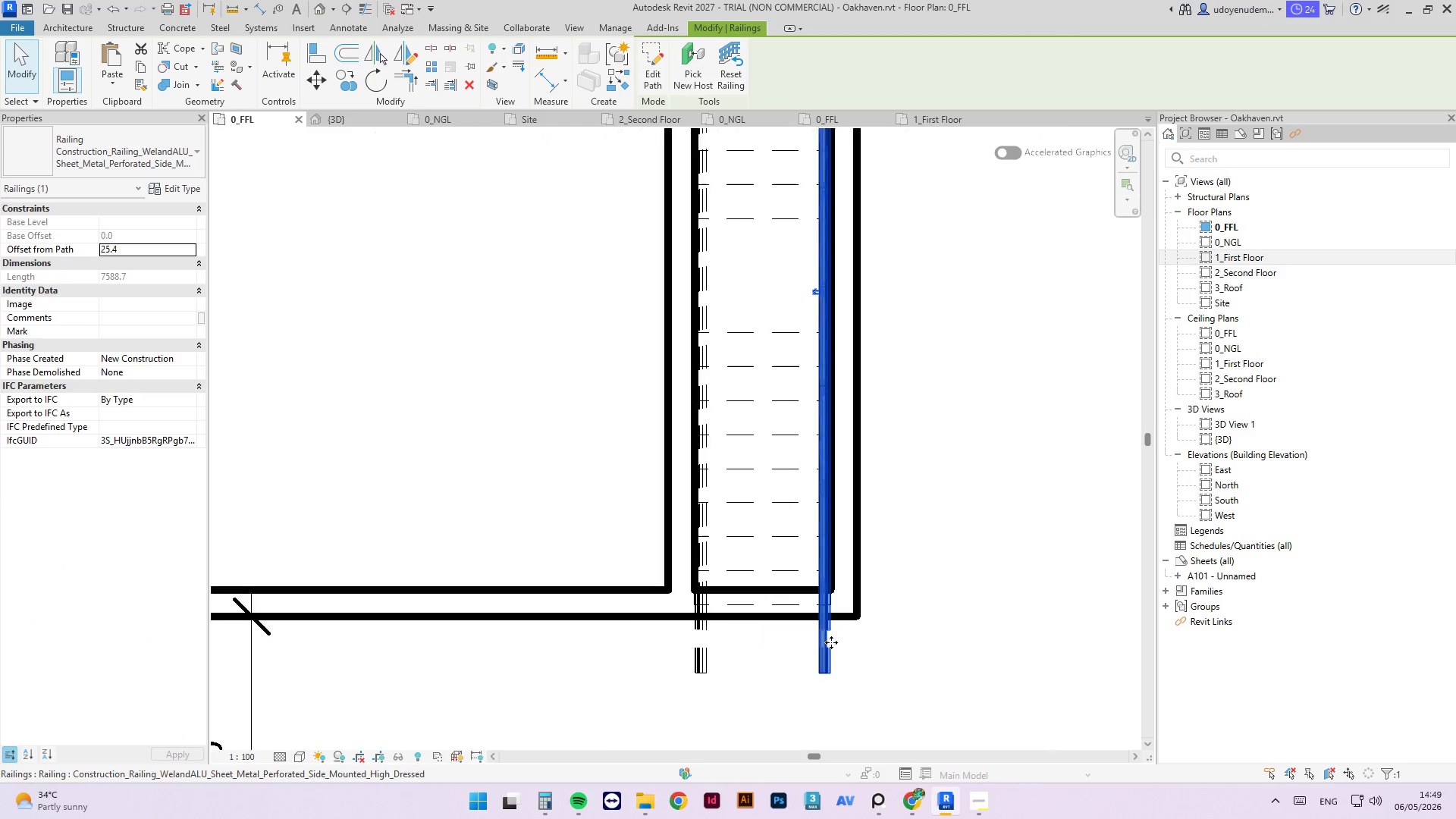 
scroll: coordinate [831, 642], scroll_direction: up, amount: 7.0
 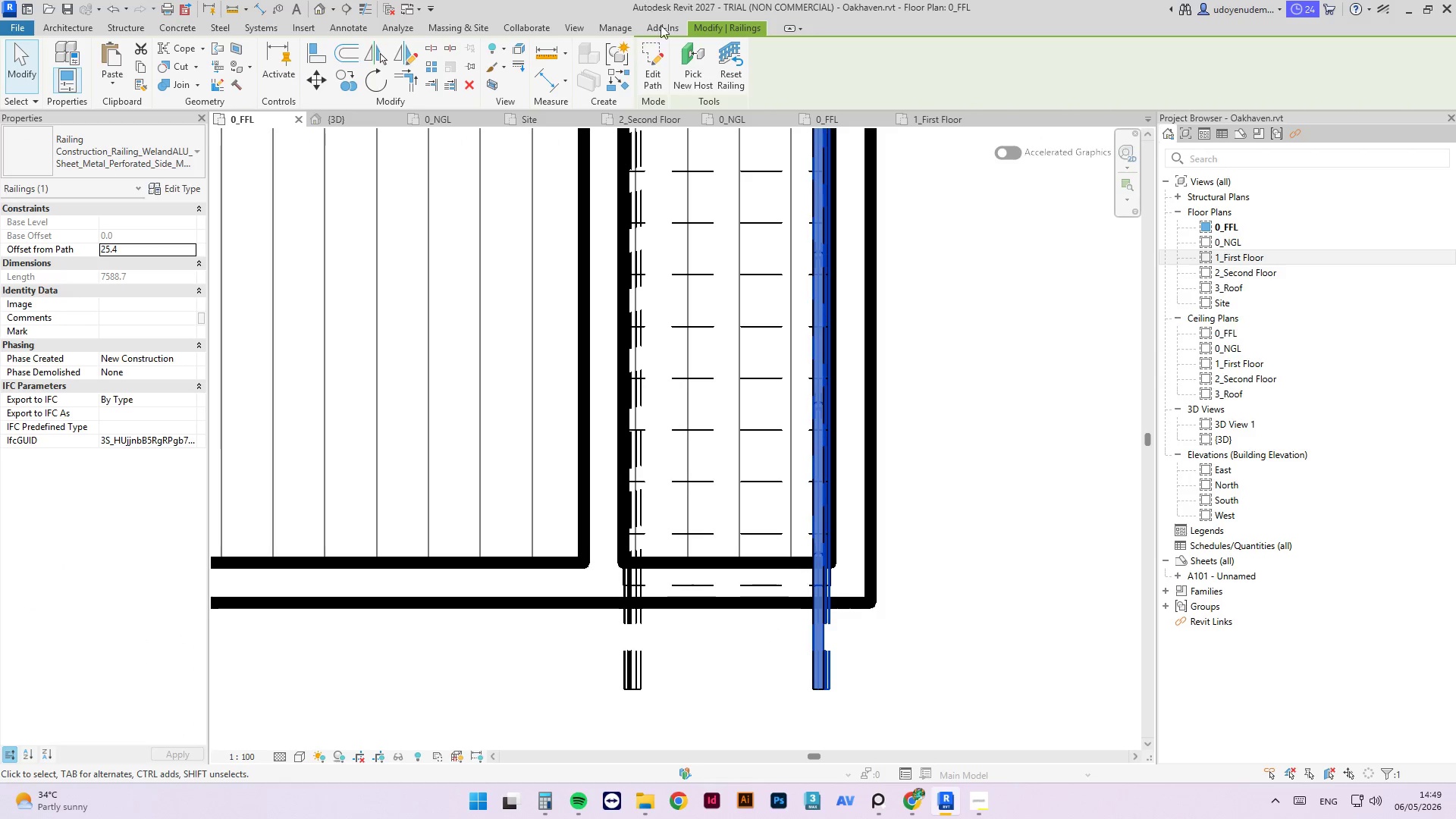 
left_click([663, 67])
 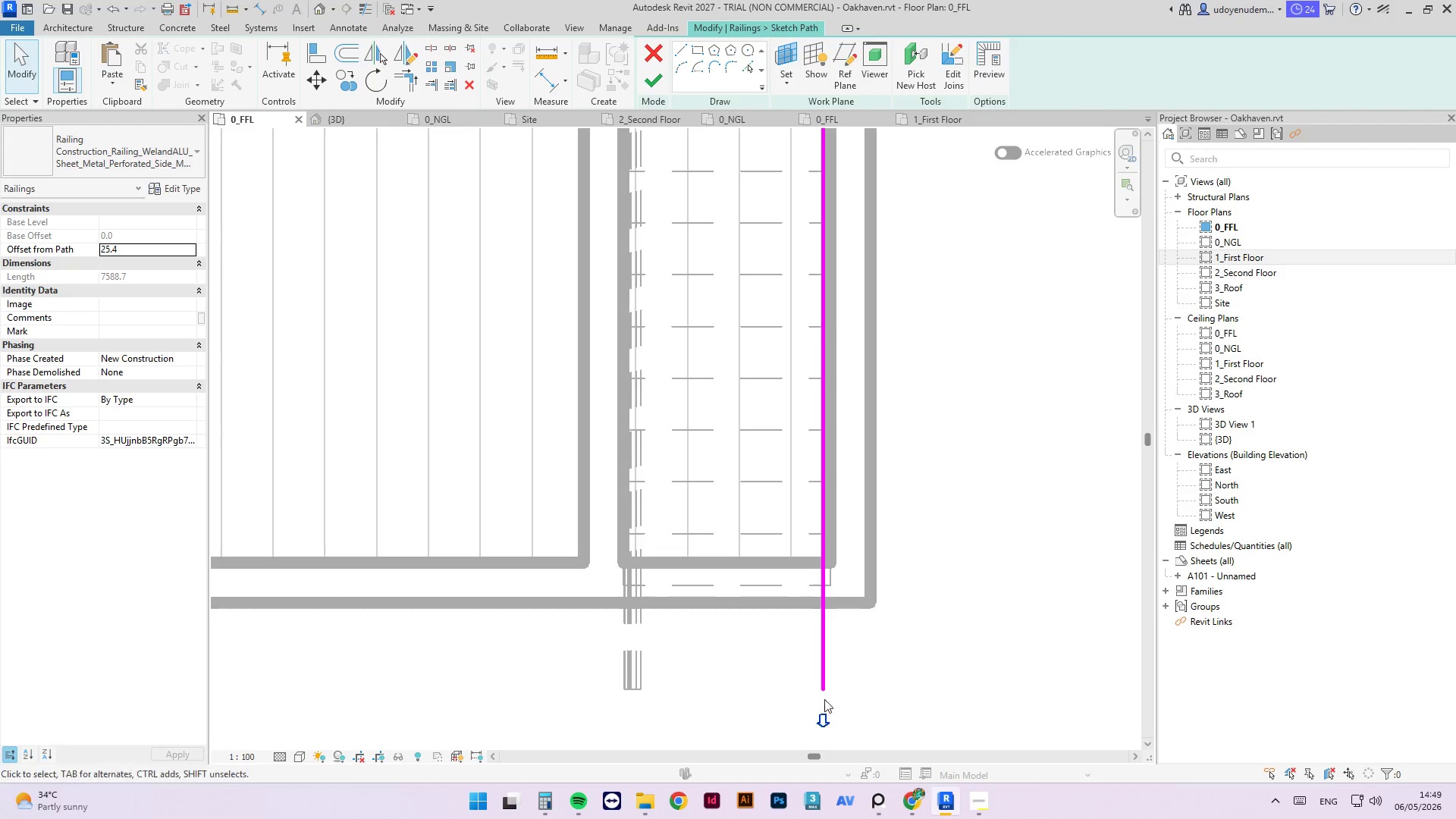 
left_click([824, 670])
 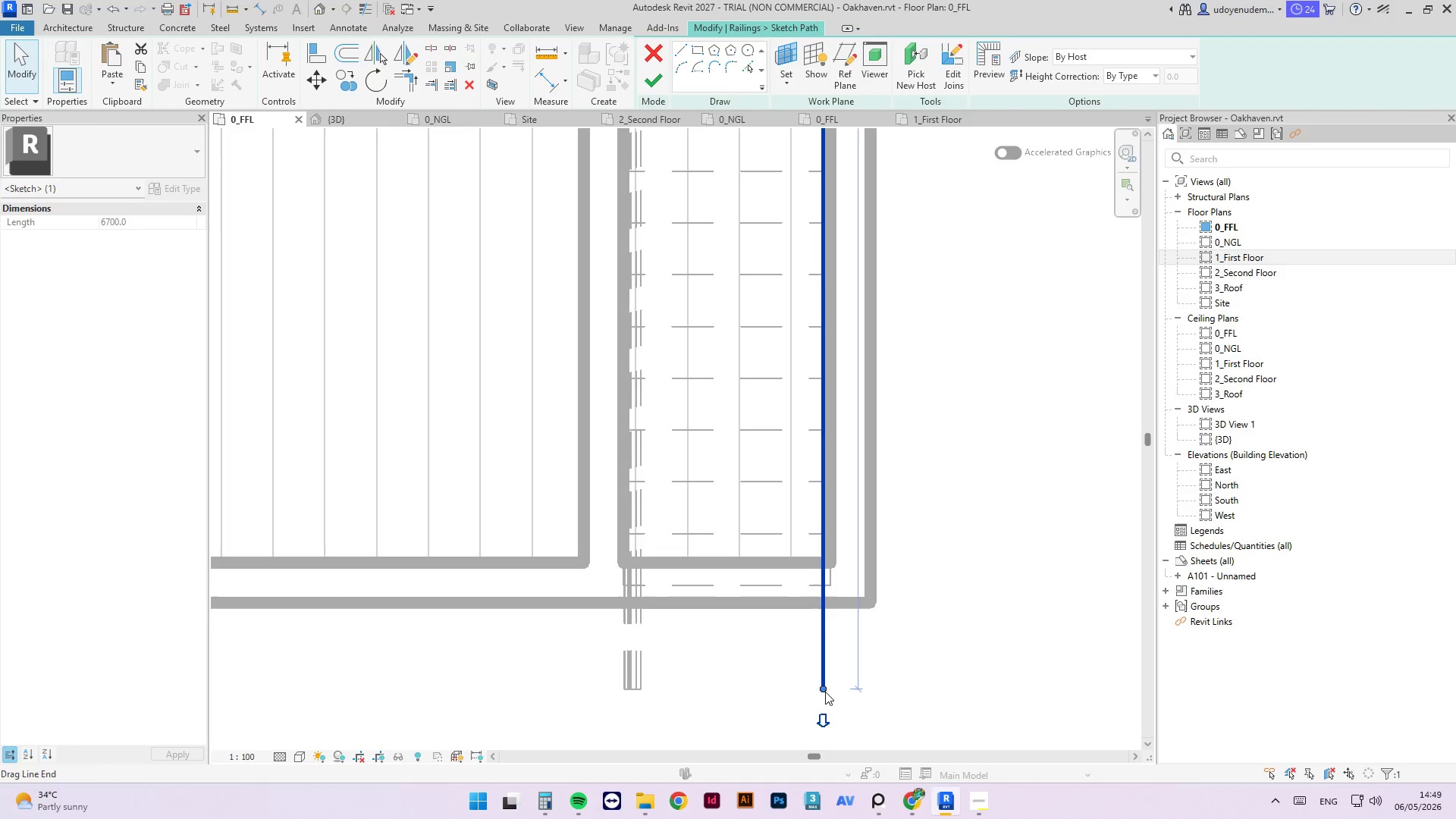 
left_click_drag(start_coordinate=[824, 686], to_coordinate=[826, 562])
 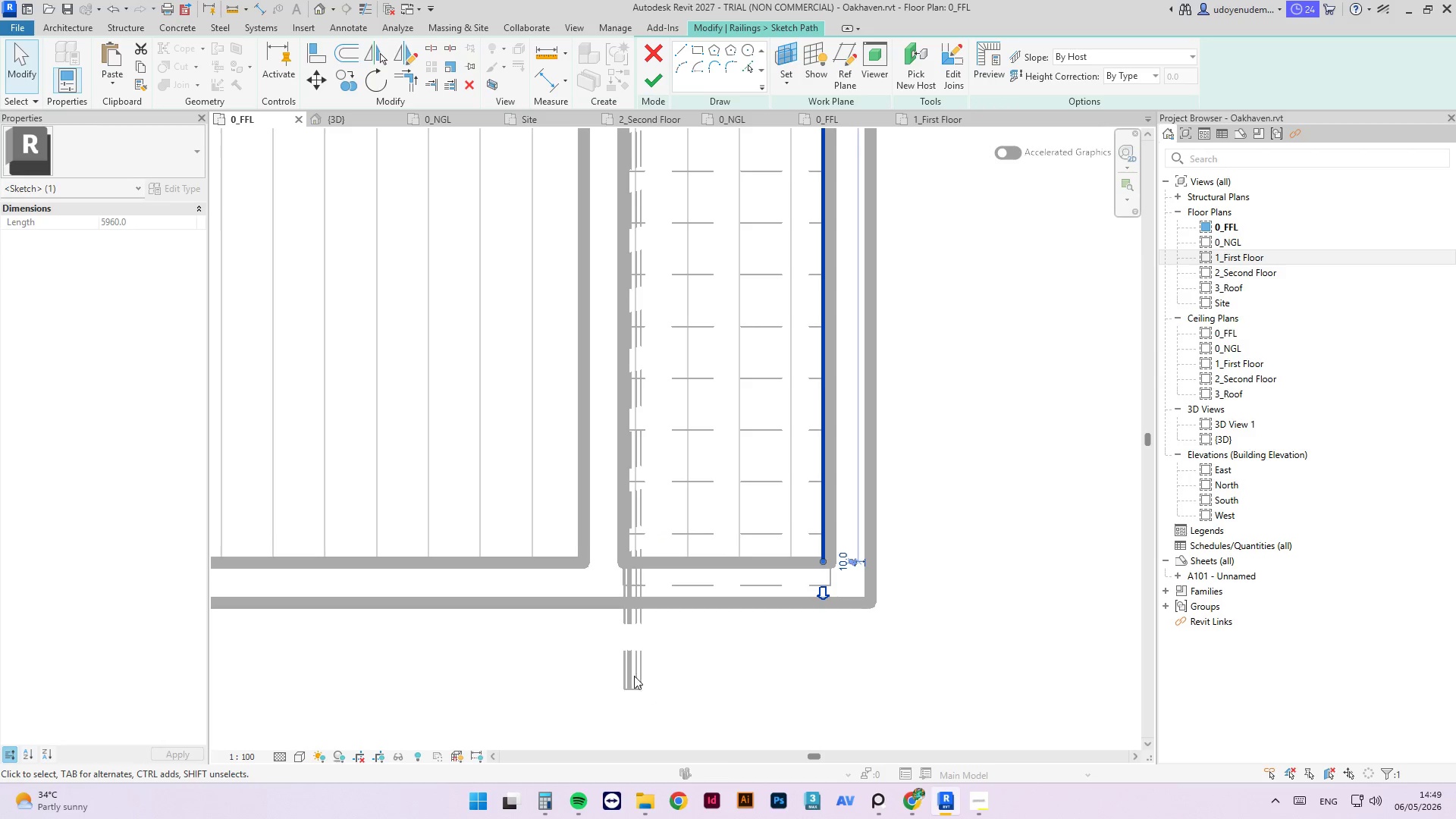 
left_click([632, 675])
 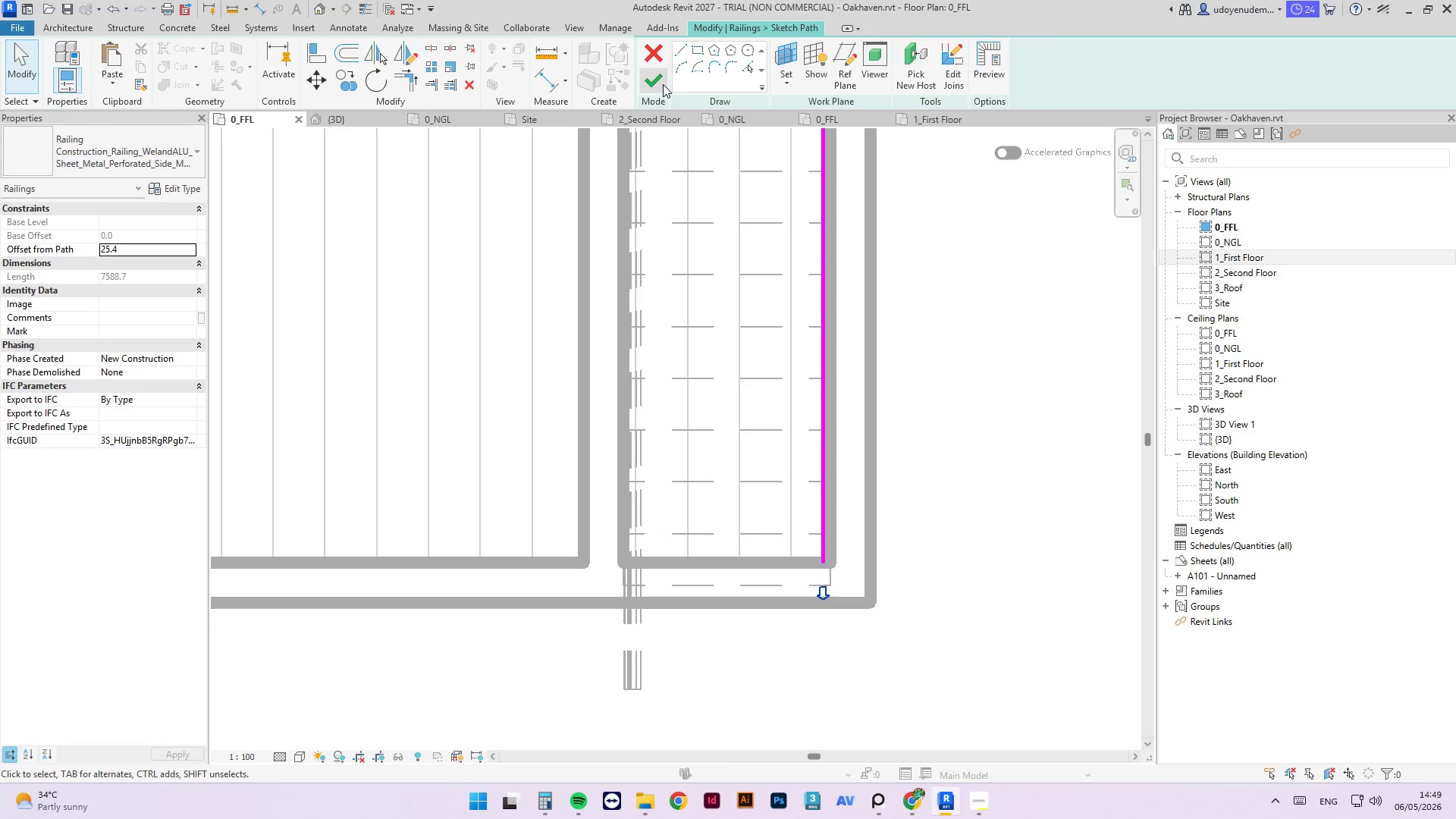 
left_click([660, 82])
 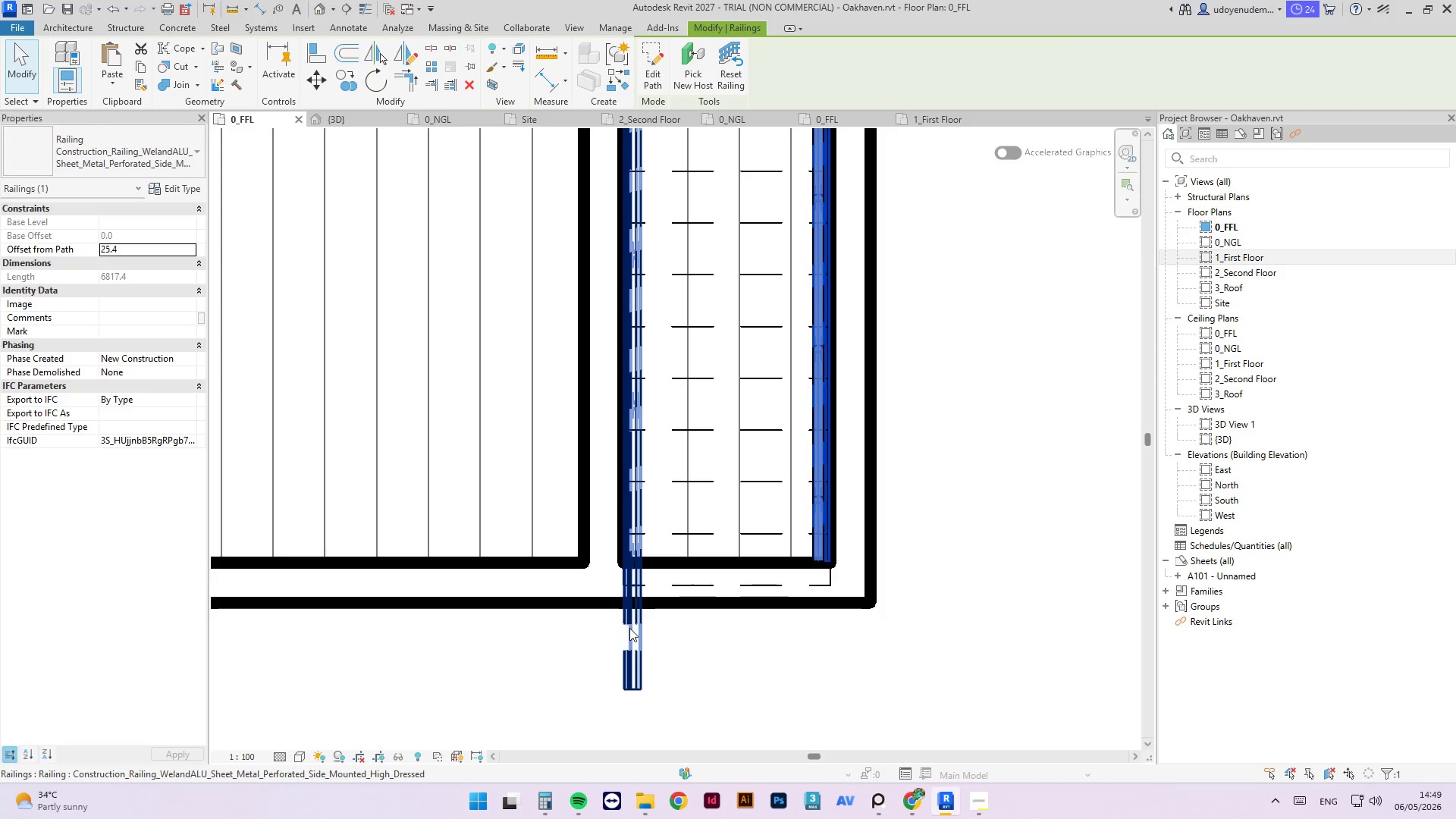 
left_click([633, 637])
 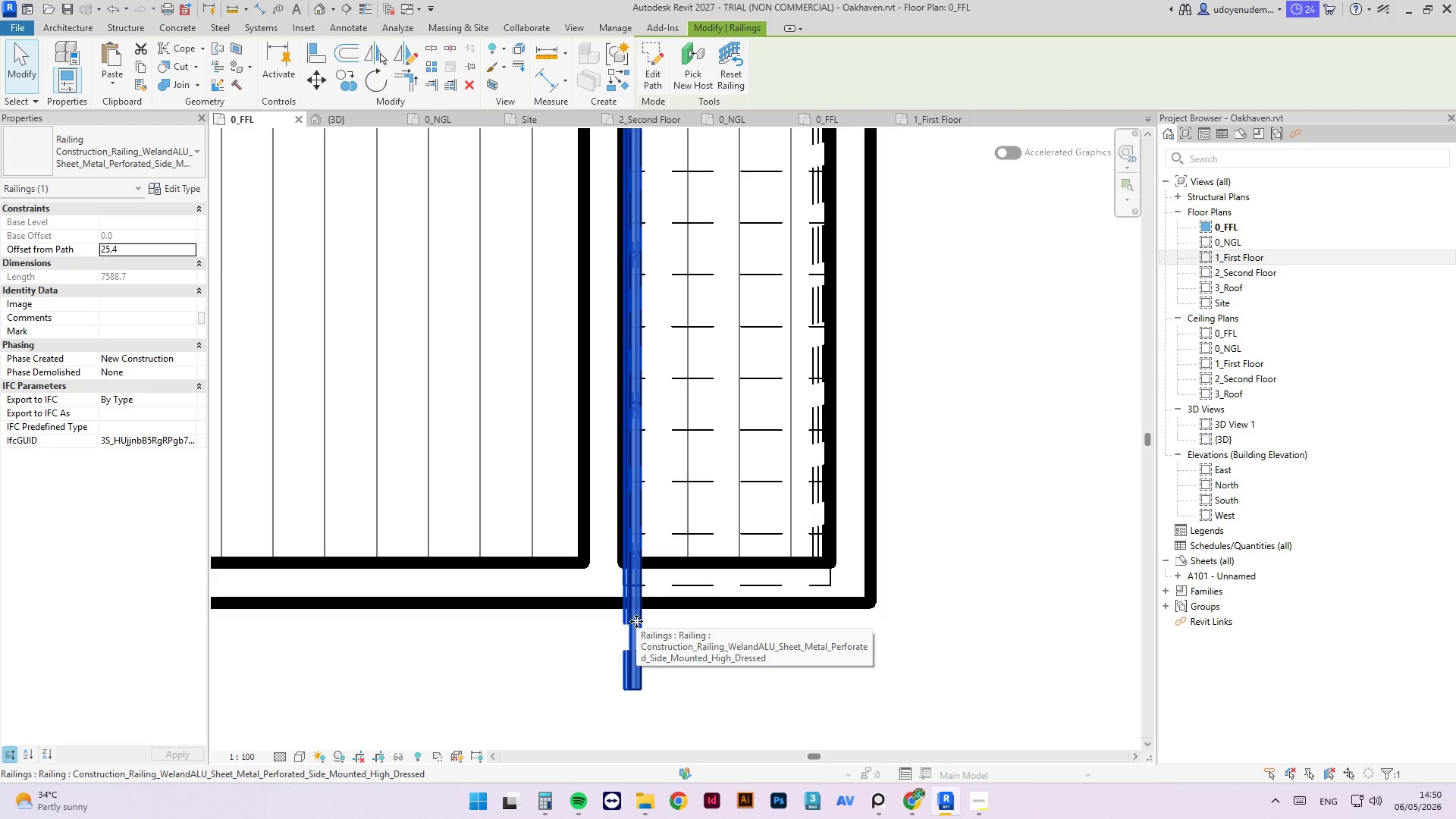 
wait(10.03)
 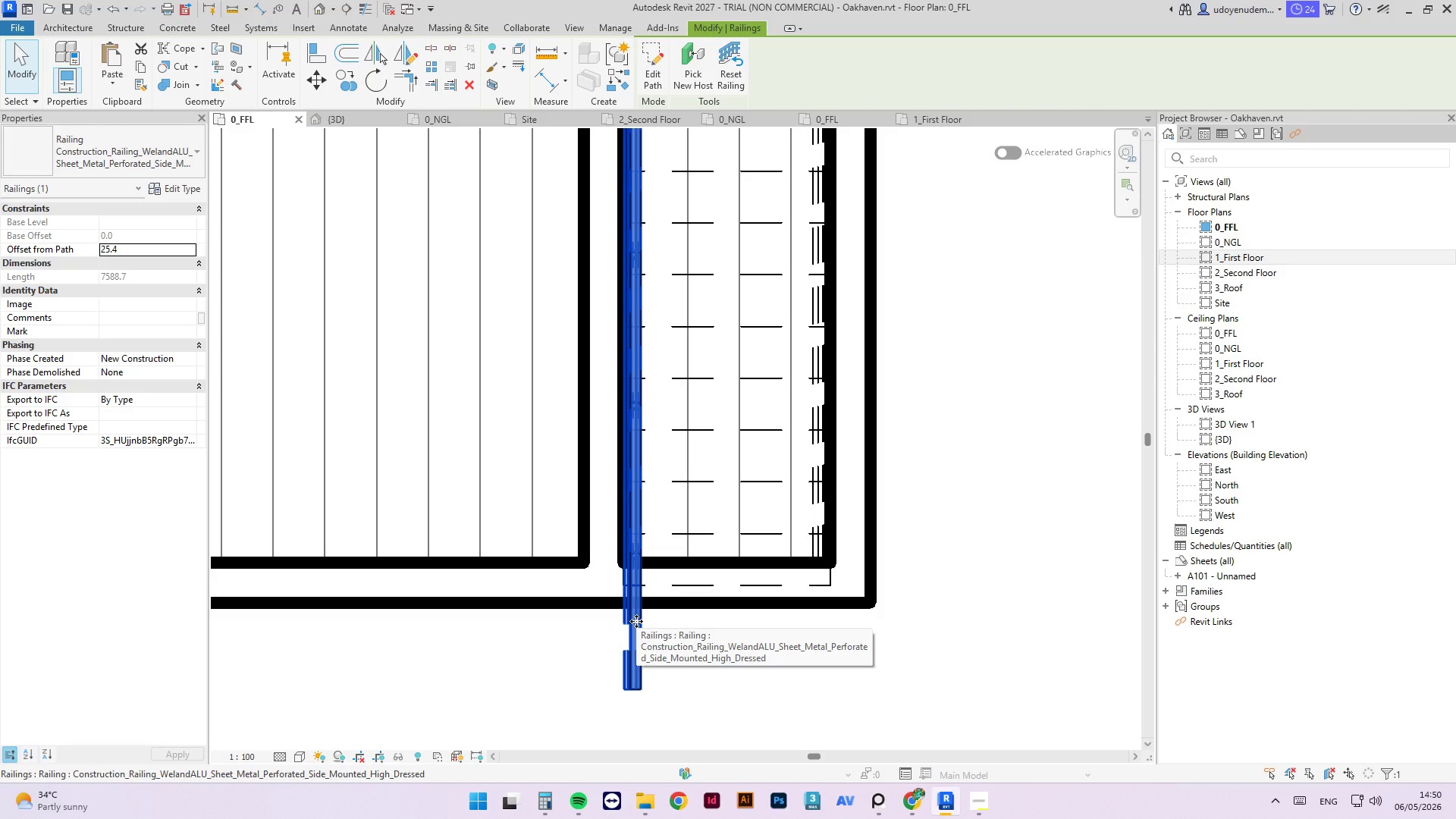 
left_click([641, 74])
 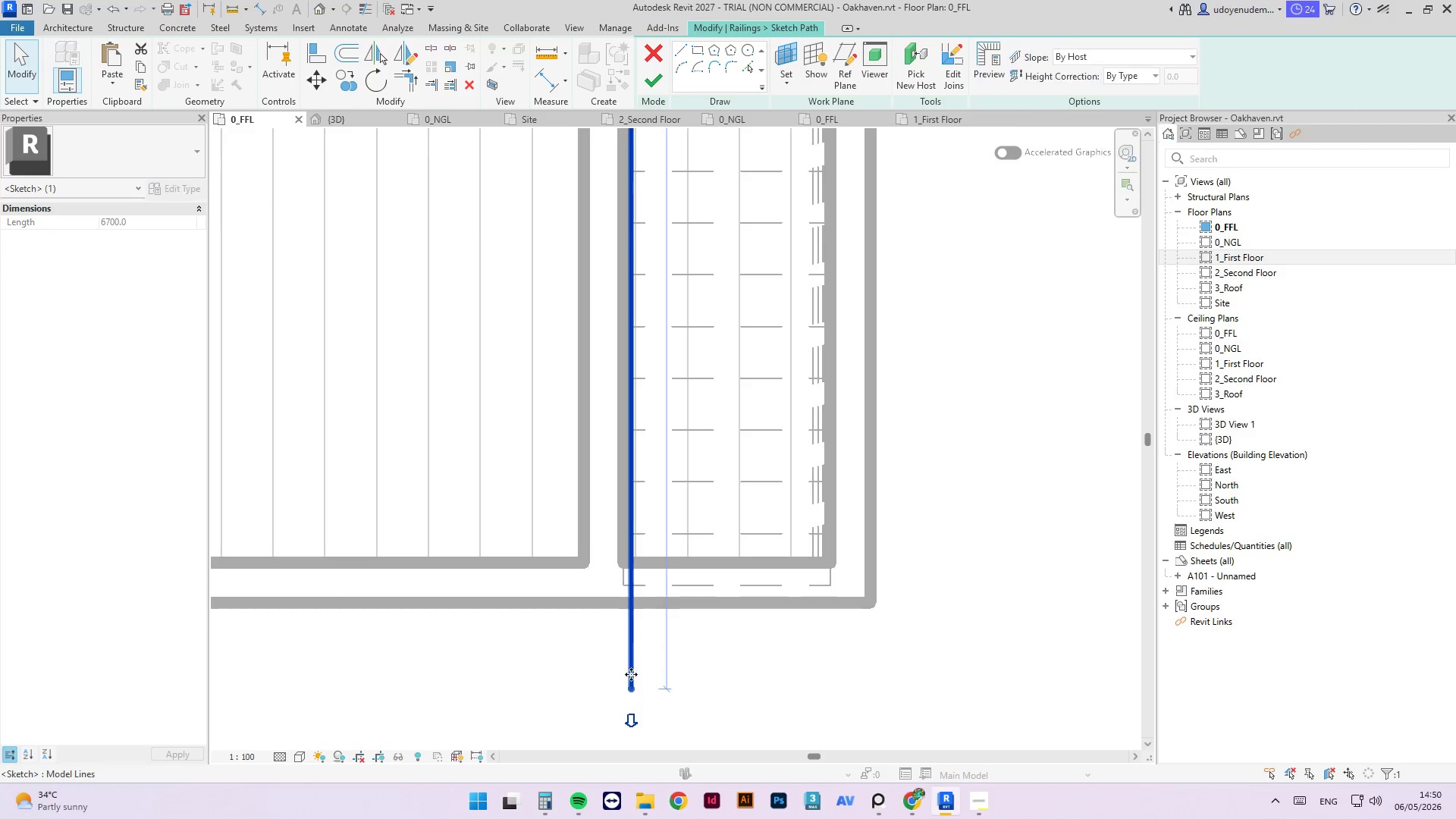 
left_click_drag(start_coordinate=[629, 688], to_coordinate=[632, 558])
 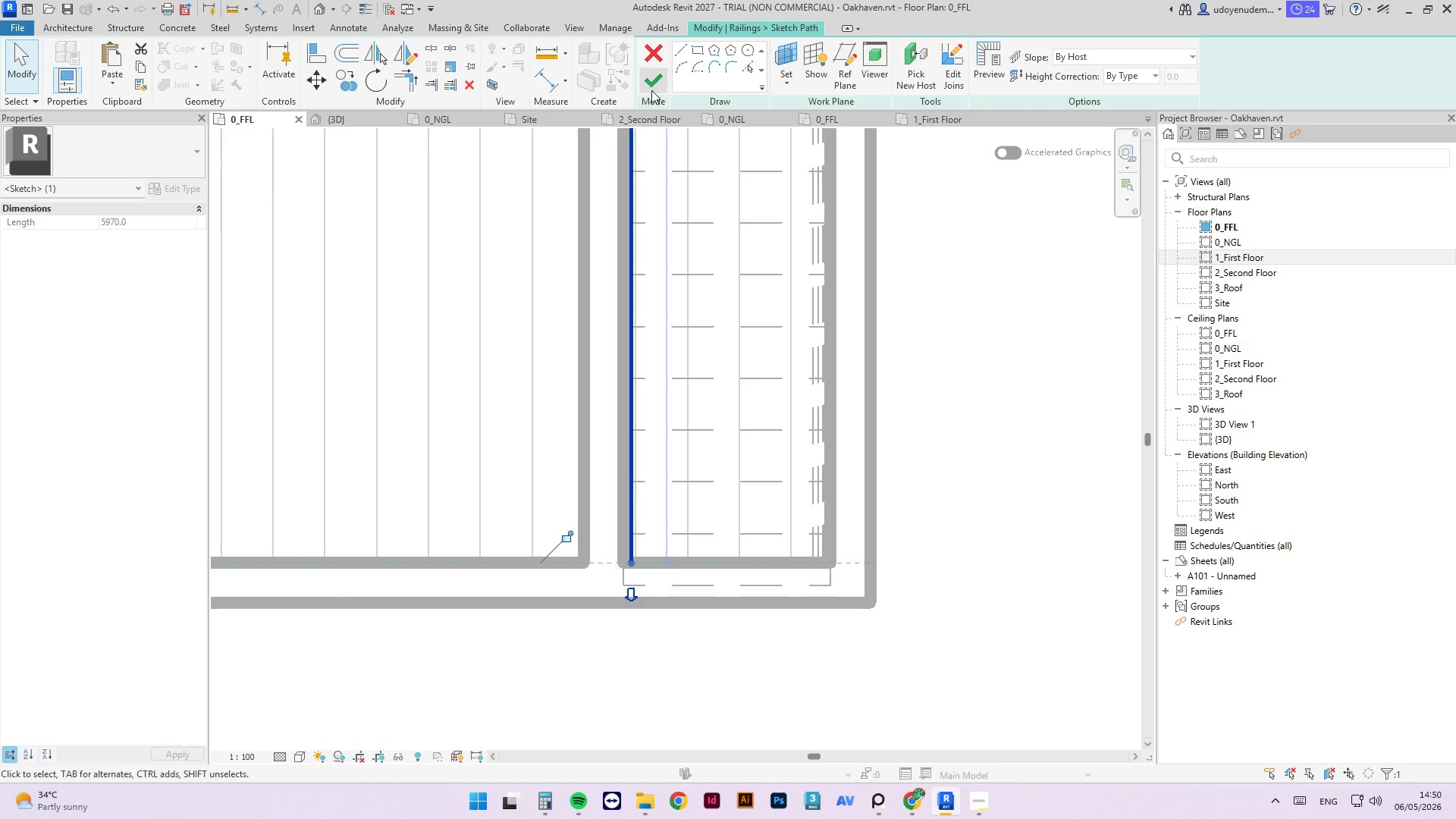 
left_click([650, 86])
 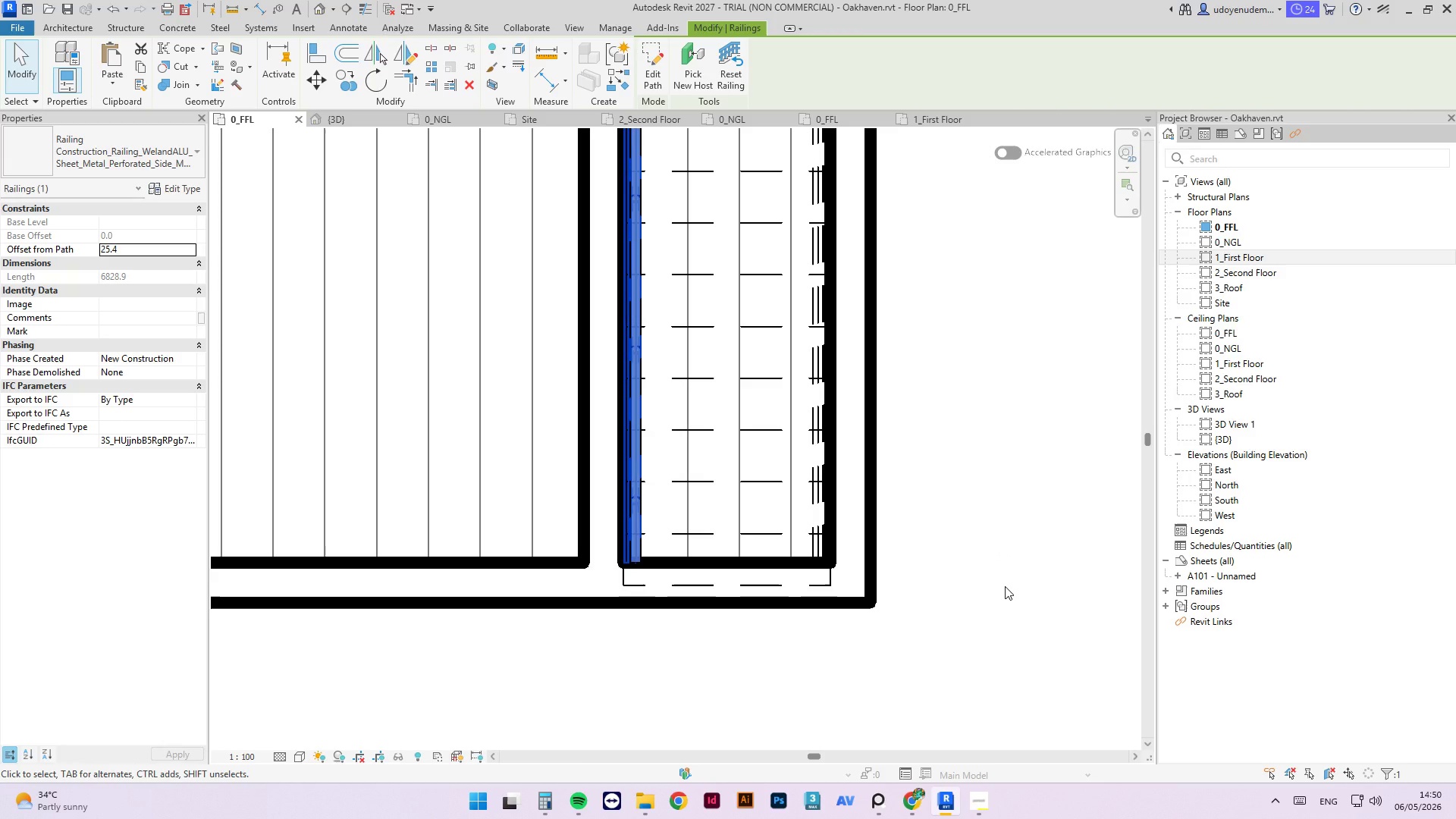 
left_click([1005, 586])
 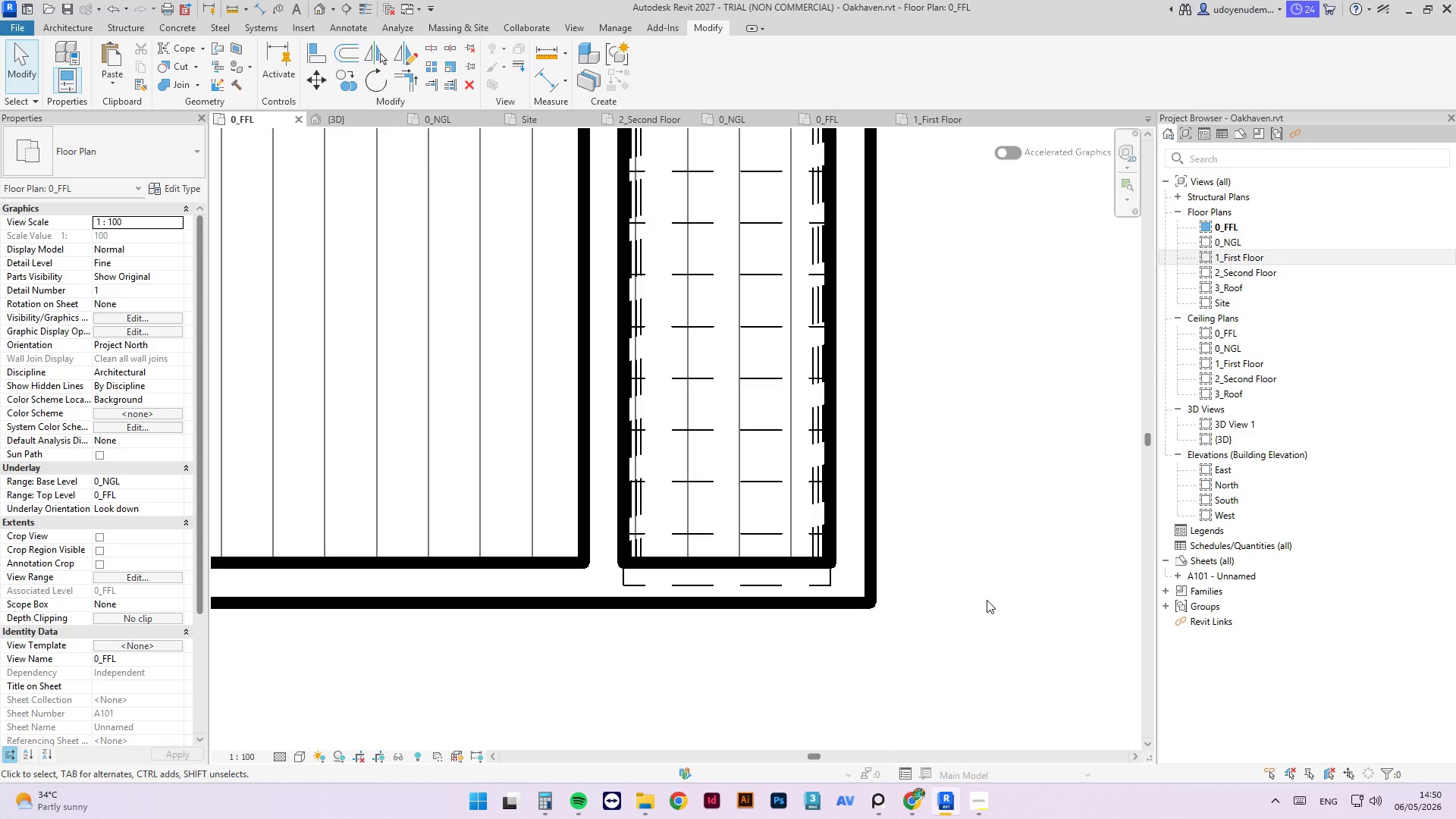 
scroll: coordinate [961, 443], scroll_direction: down, amount: 9.0
 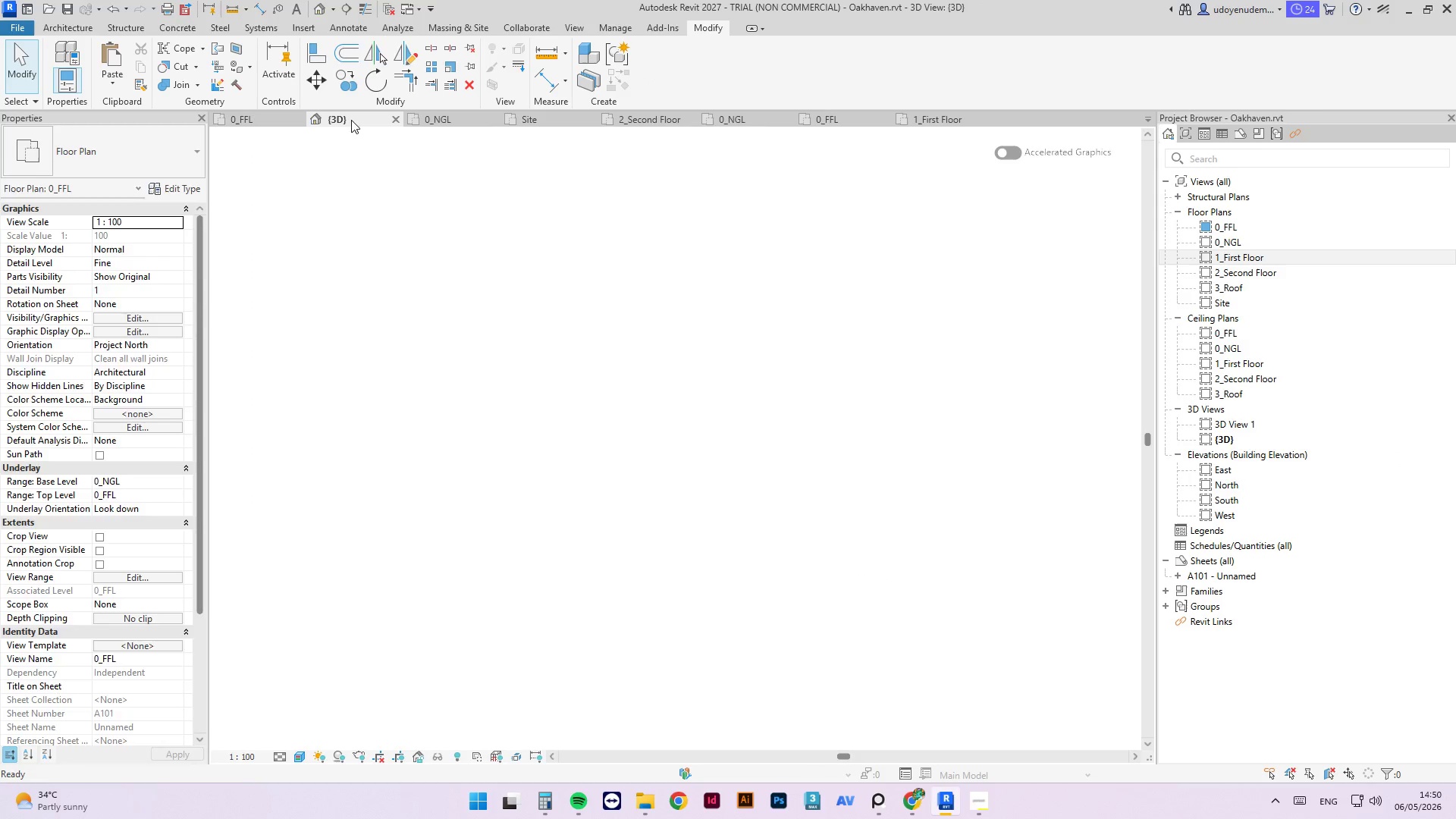 
hold_key(key=ShiftLeft, duration=1.38)
 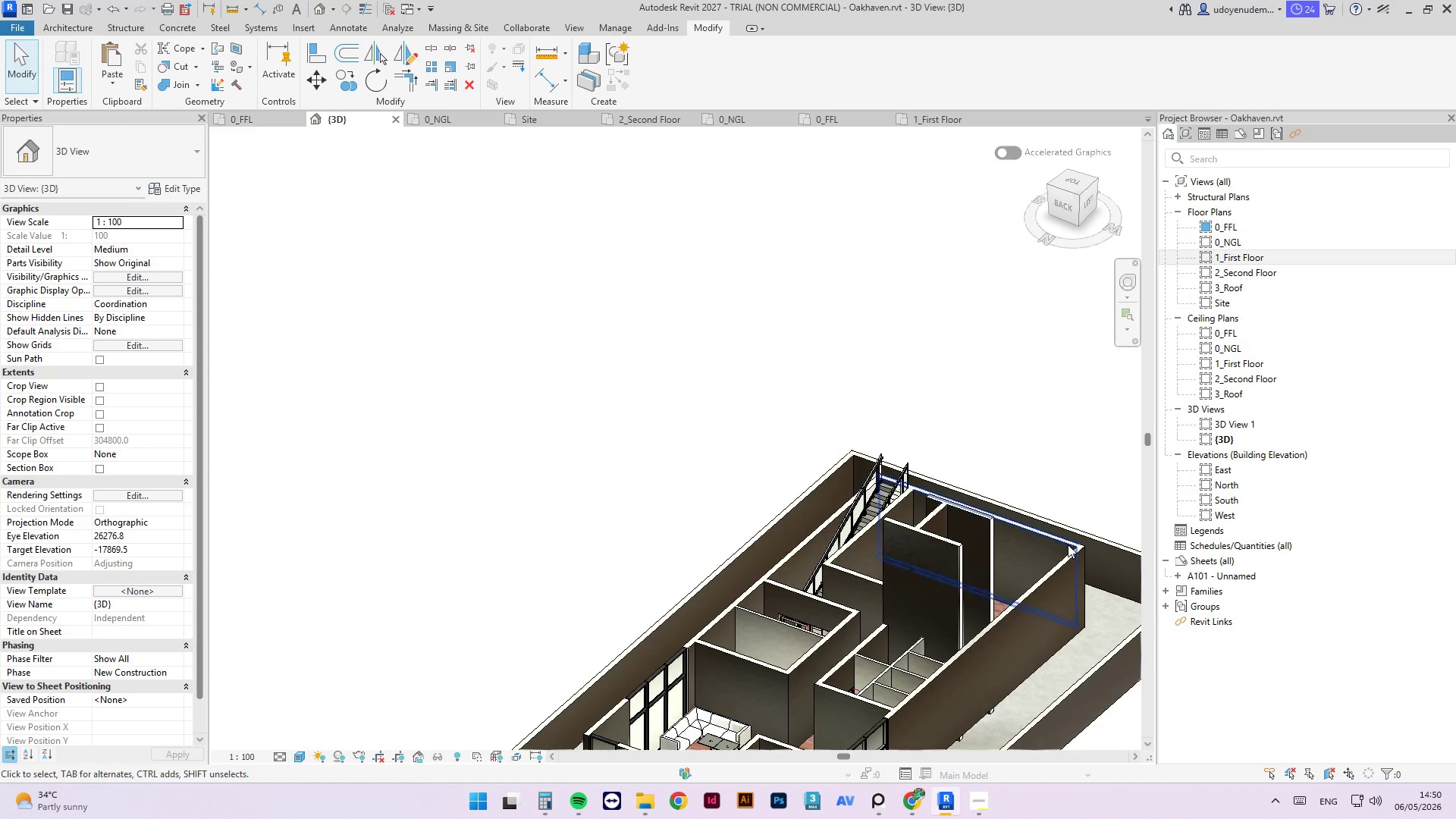 
scroll: coordinate [841, 510], scroll_direction: down, amount: 4.0
 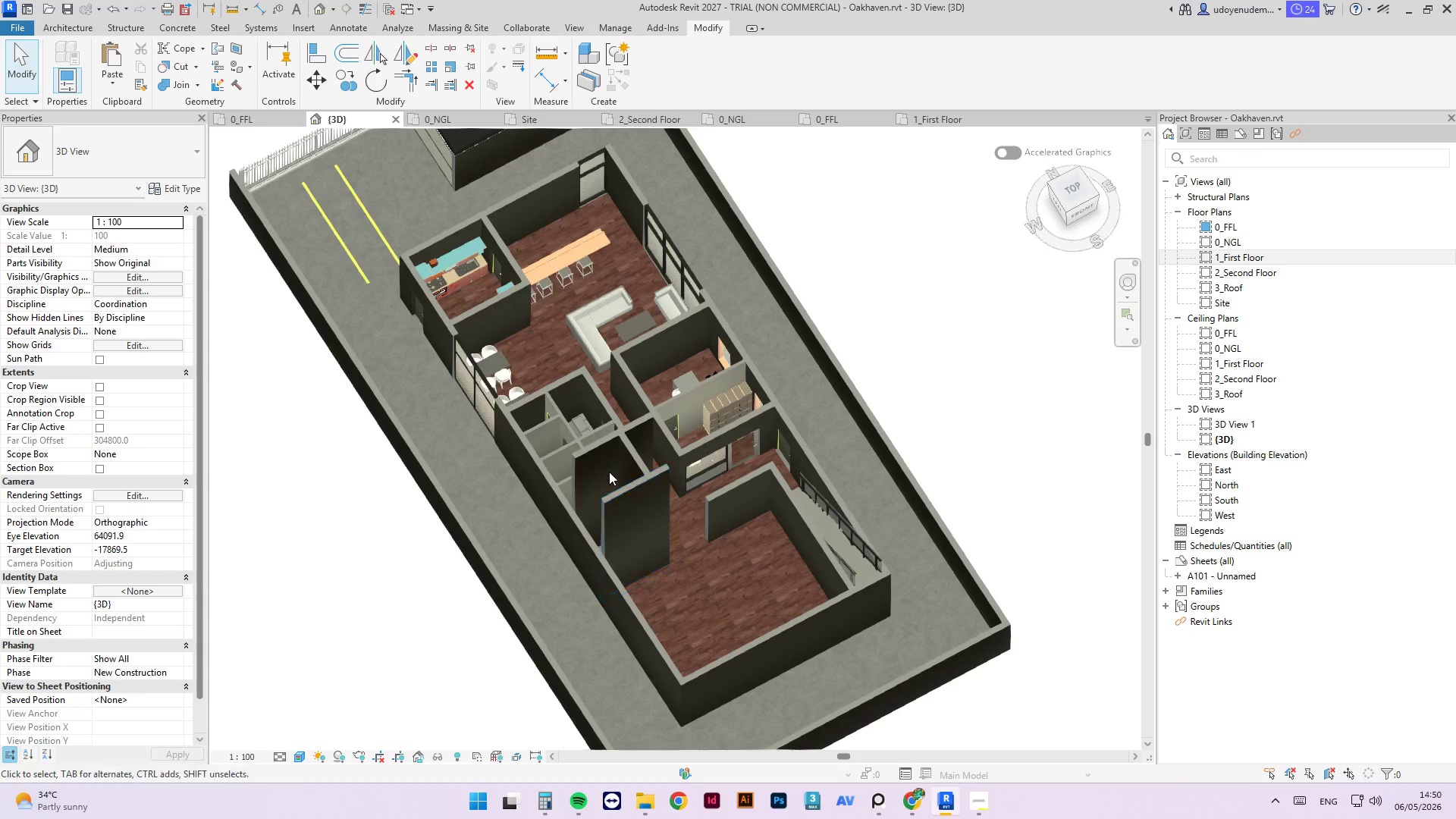 
scroll: coordinate [918, 457], scroll_direction: up, amount: 16.0
 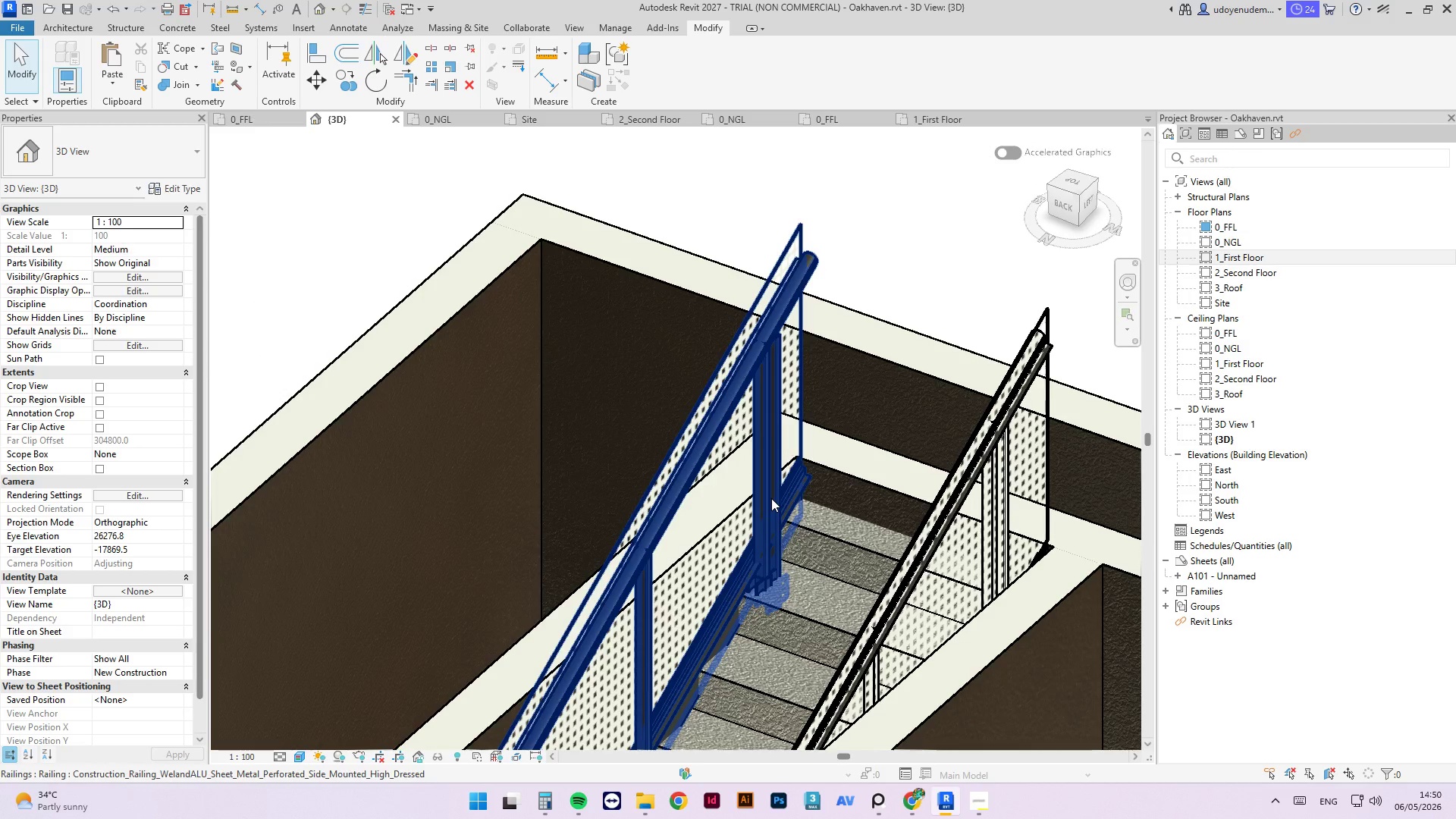 
scroll: coordinate [959, 448], scroll_direction: down, amount: 15.0
 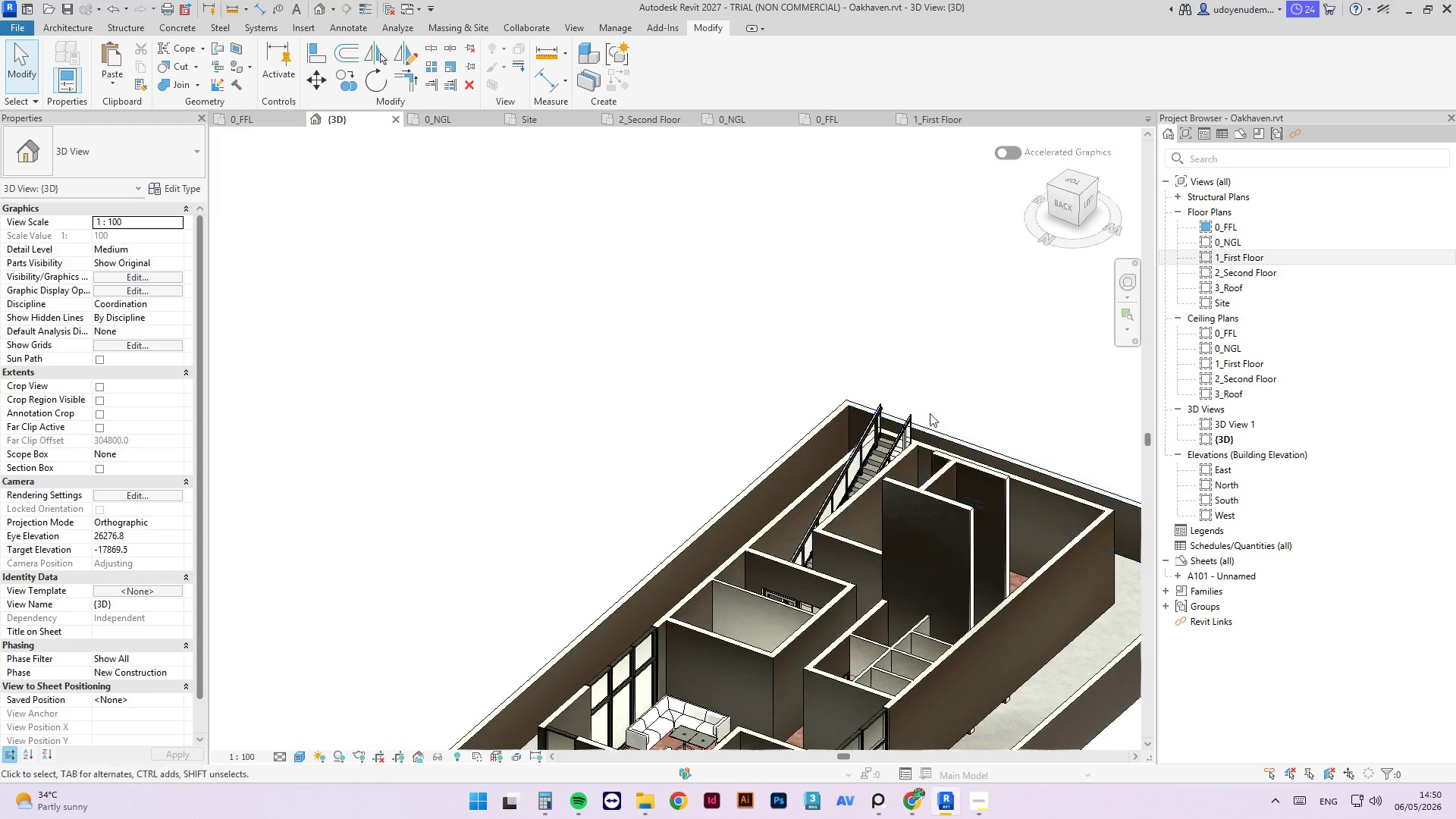 
scroll: coordinate [928, 411], scroll_direction: up, amount: 3.0
 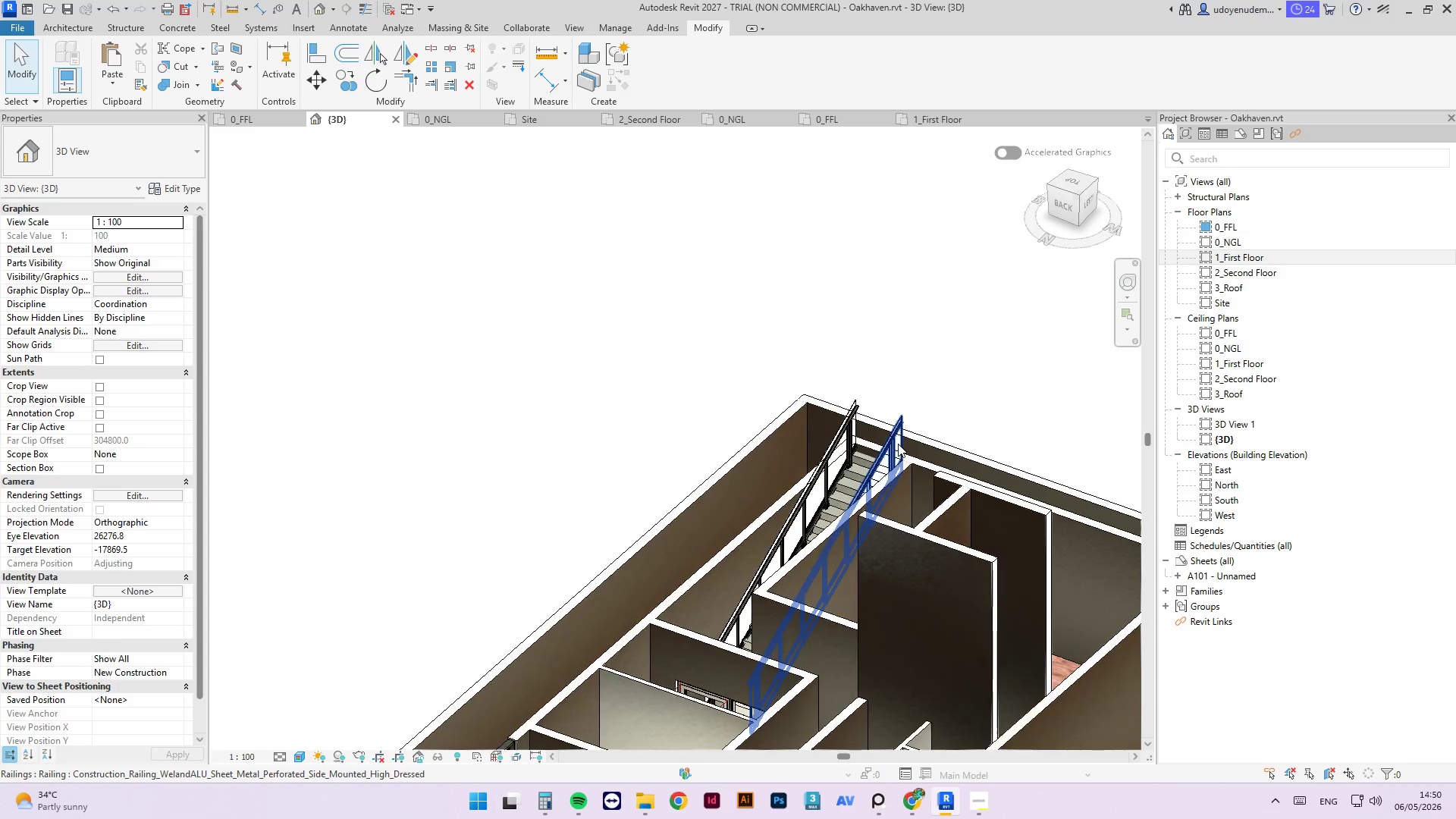 
left_click([897, 444])
 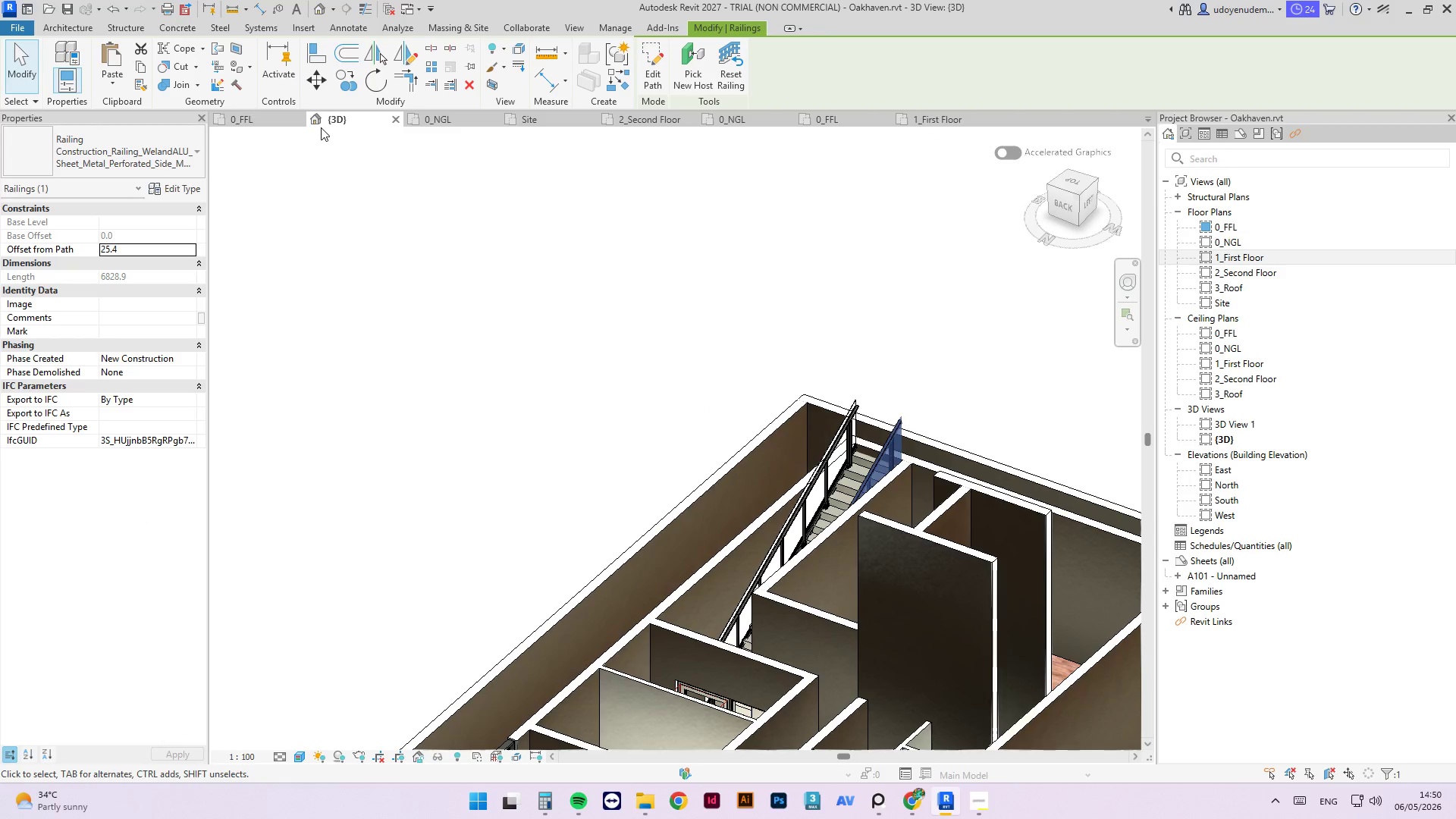 
left_click([278, 127])
 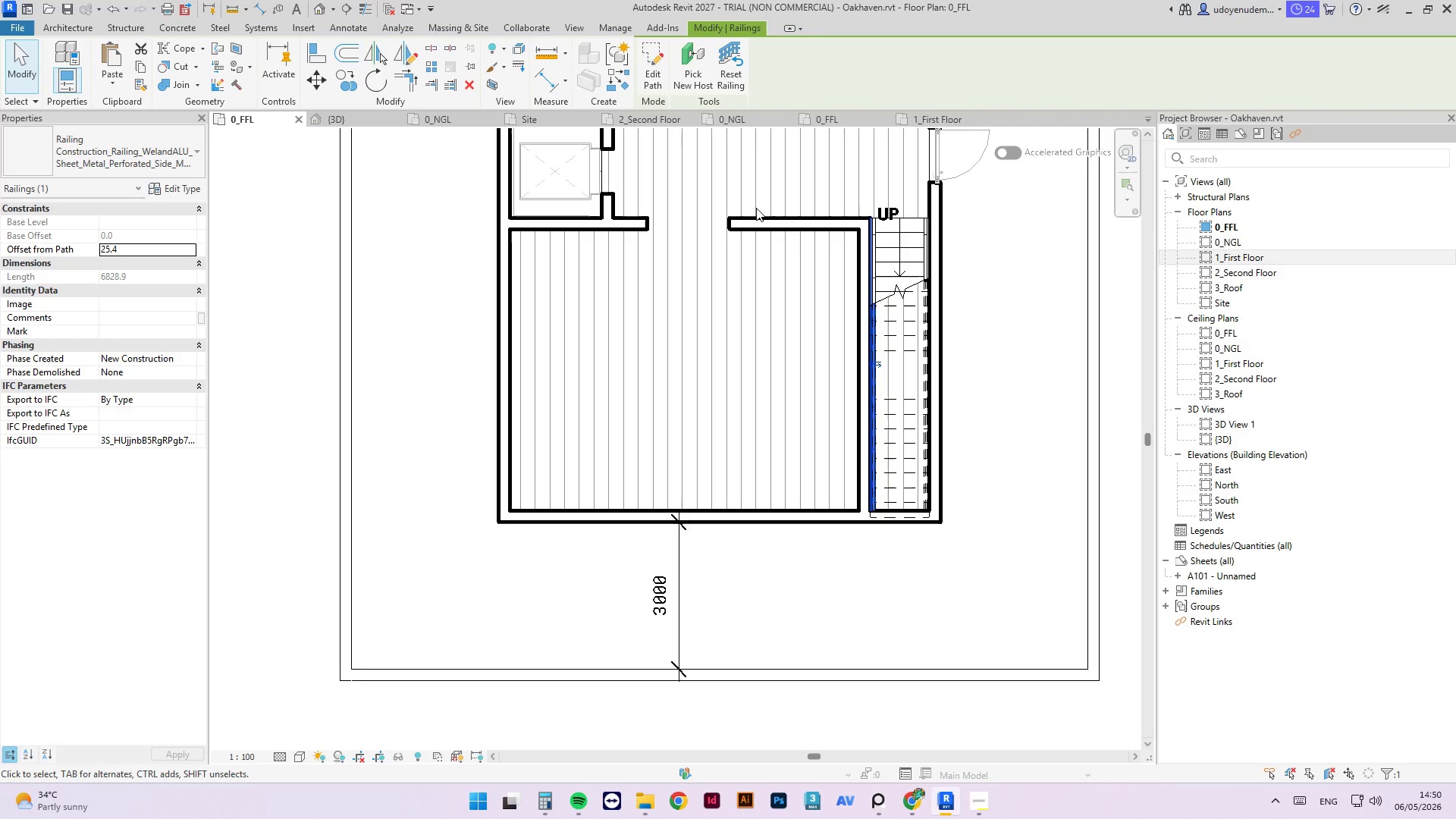 
key(ArrowRight)
 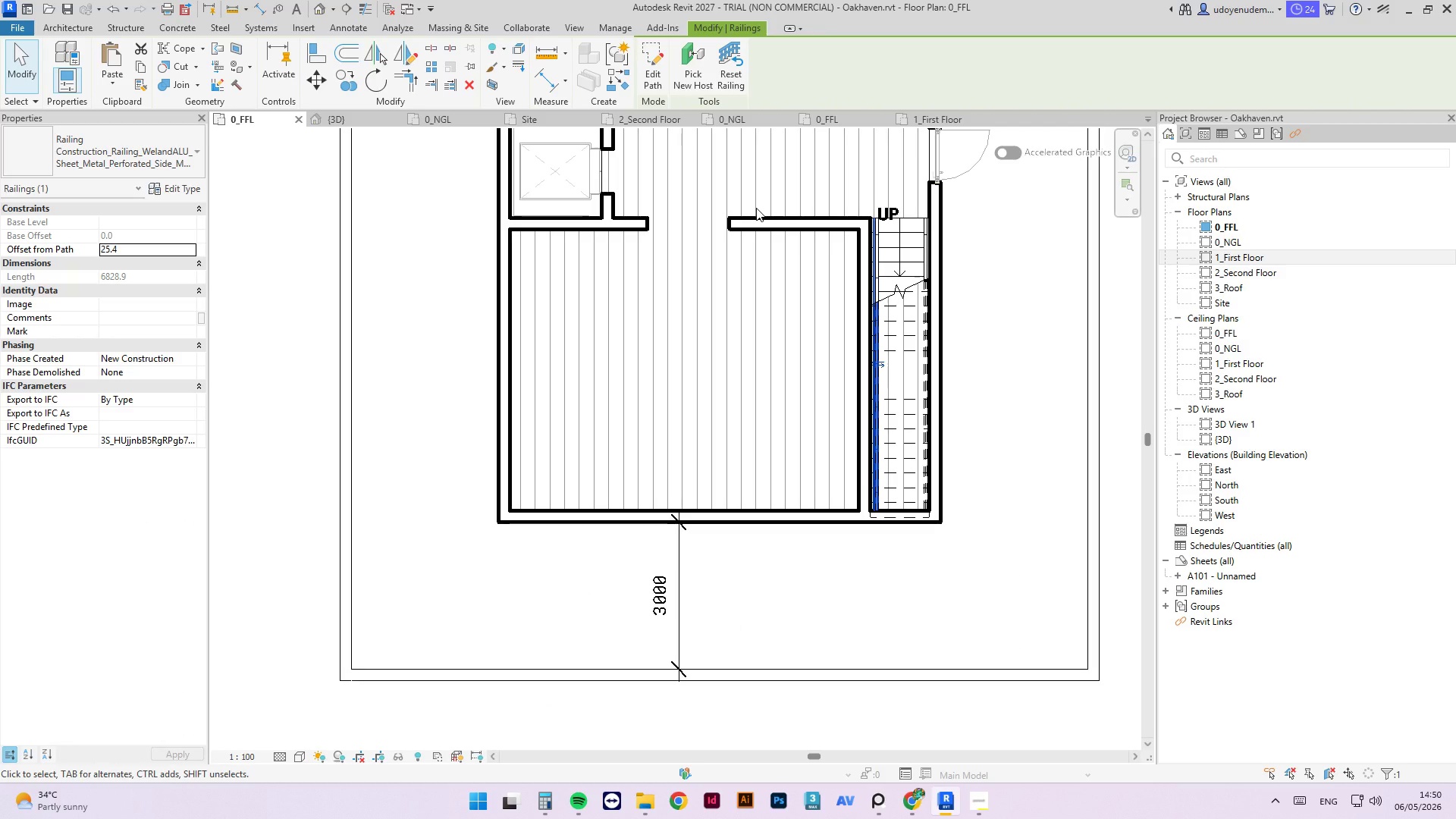 
key(Delete)
 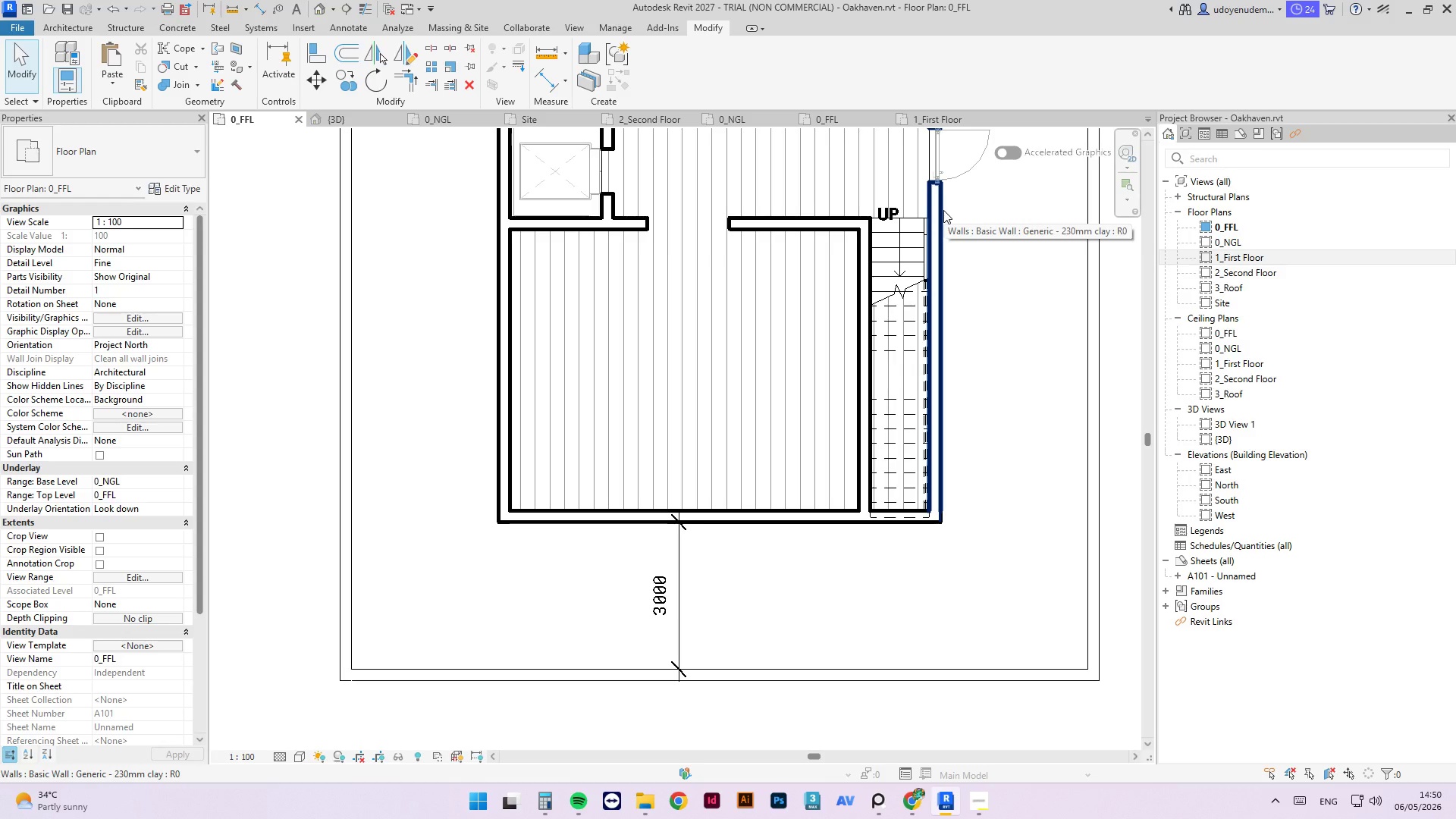 
wait(17.91)
 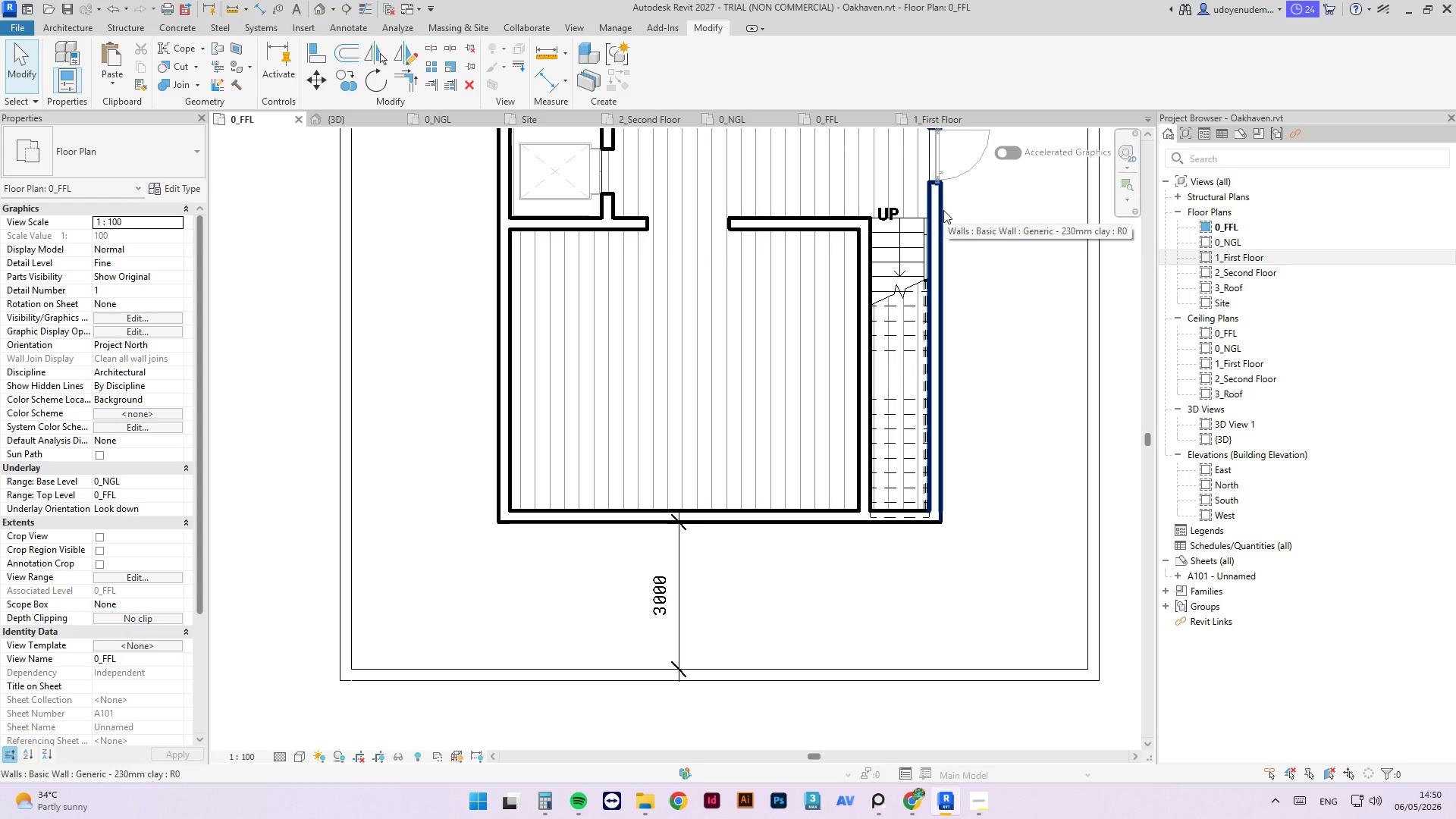 
scroll: coordinate [960, 188], scroll_direction: up, amount: 6.0
 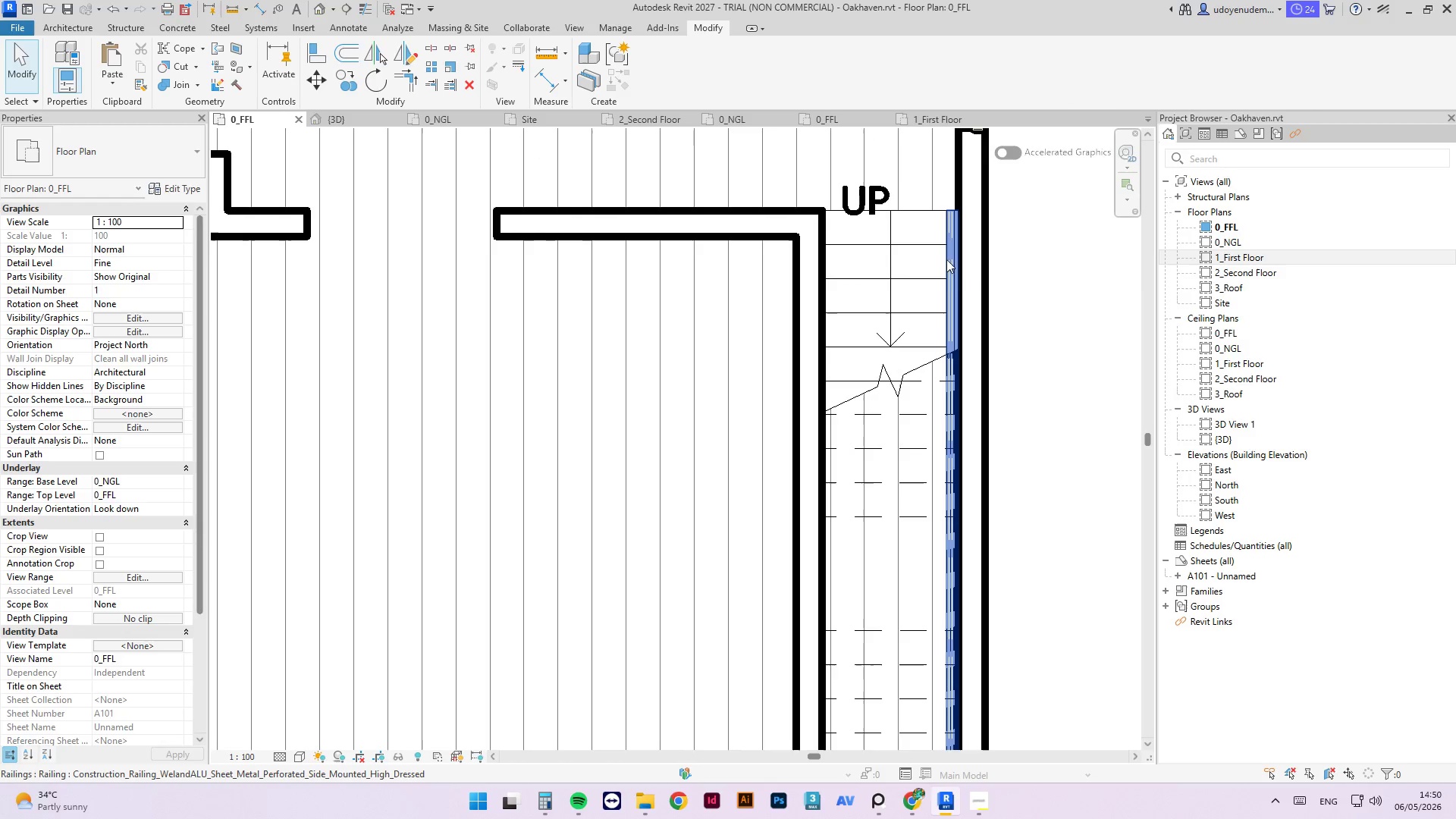 
left_click_drag(start_coordinate=[949, 262], to_coordinate=[335, 117])
 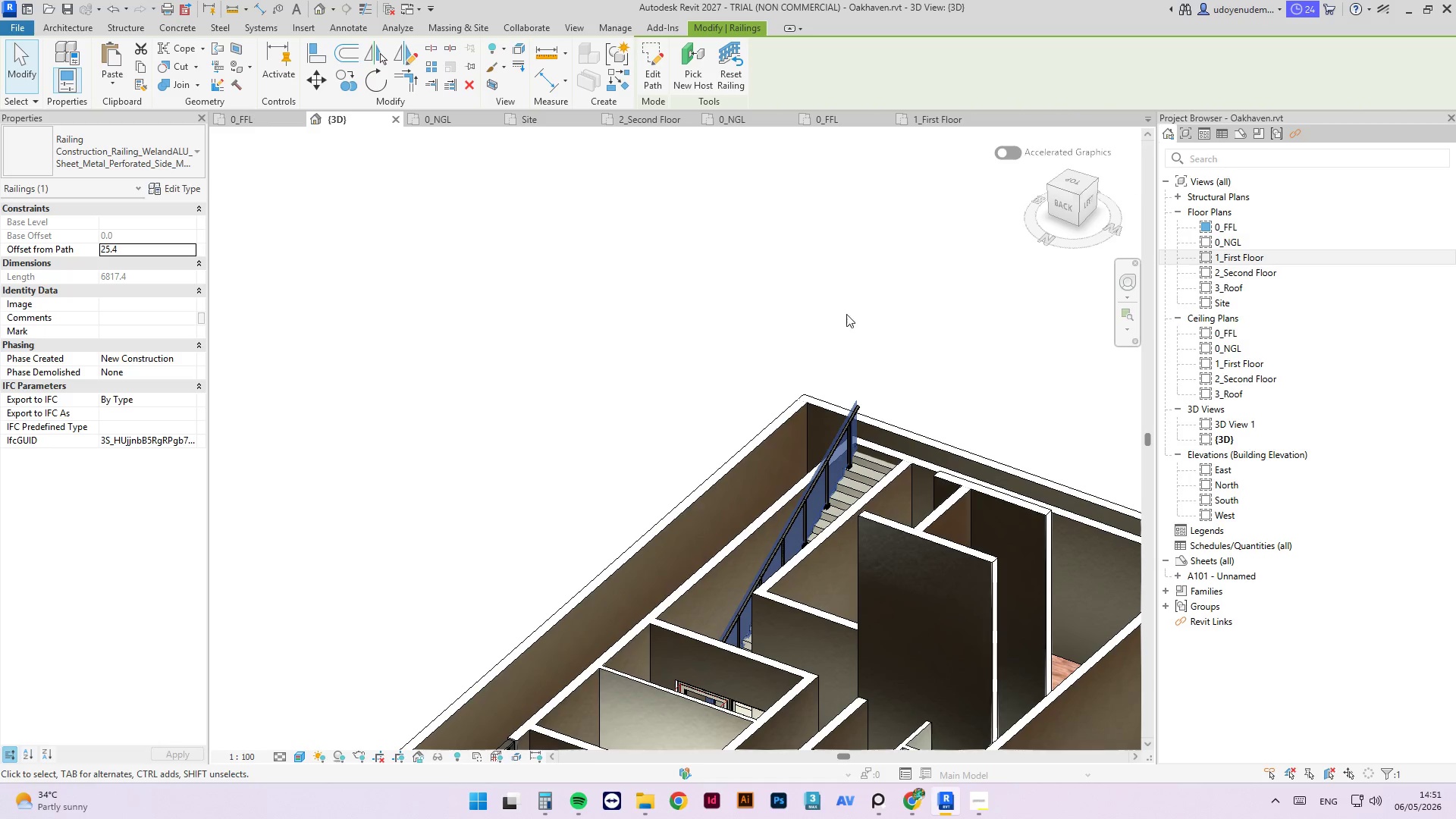 
key(ArrowLeft)
 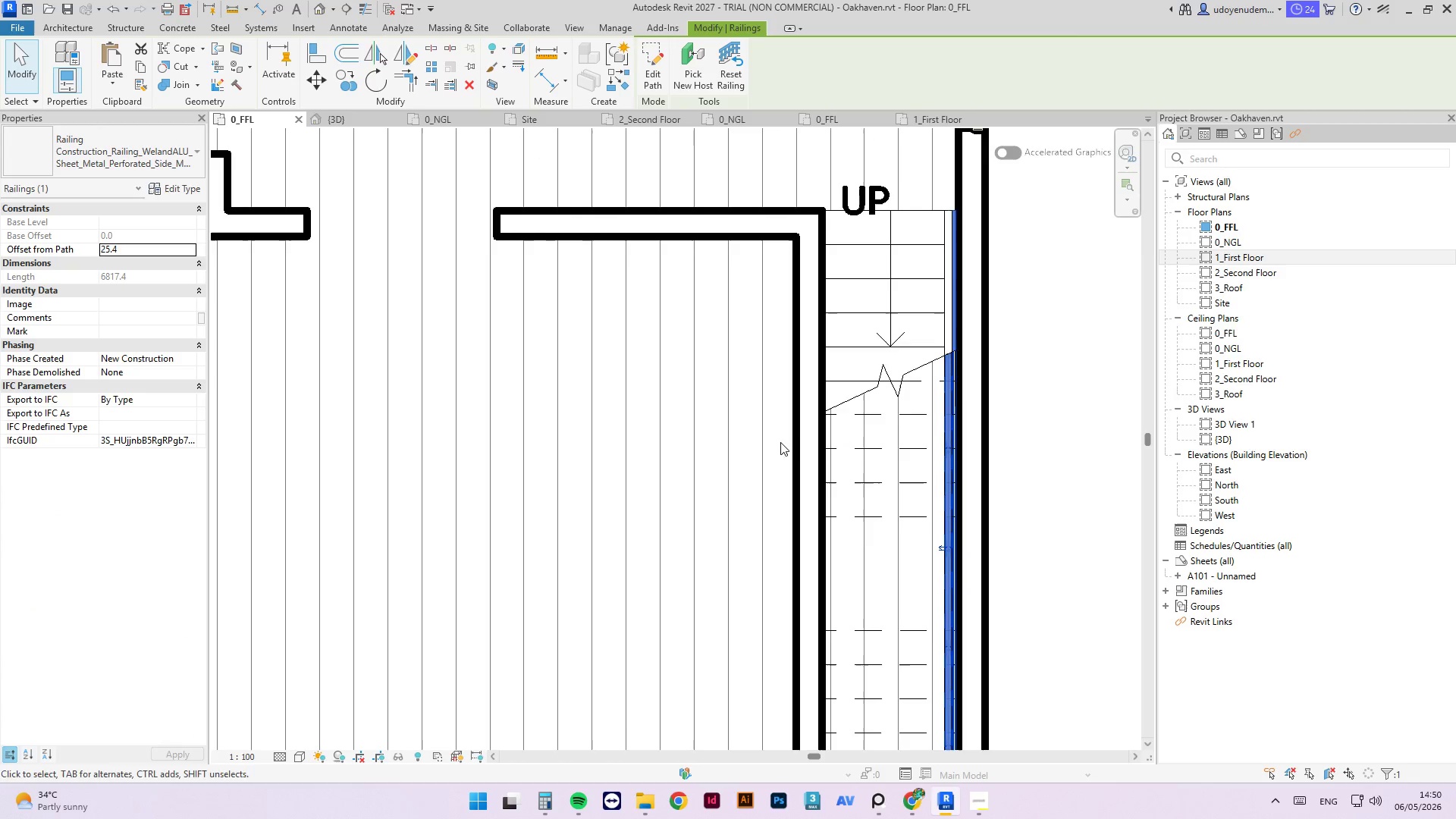 
key(ArrowRight)
 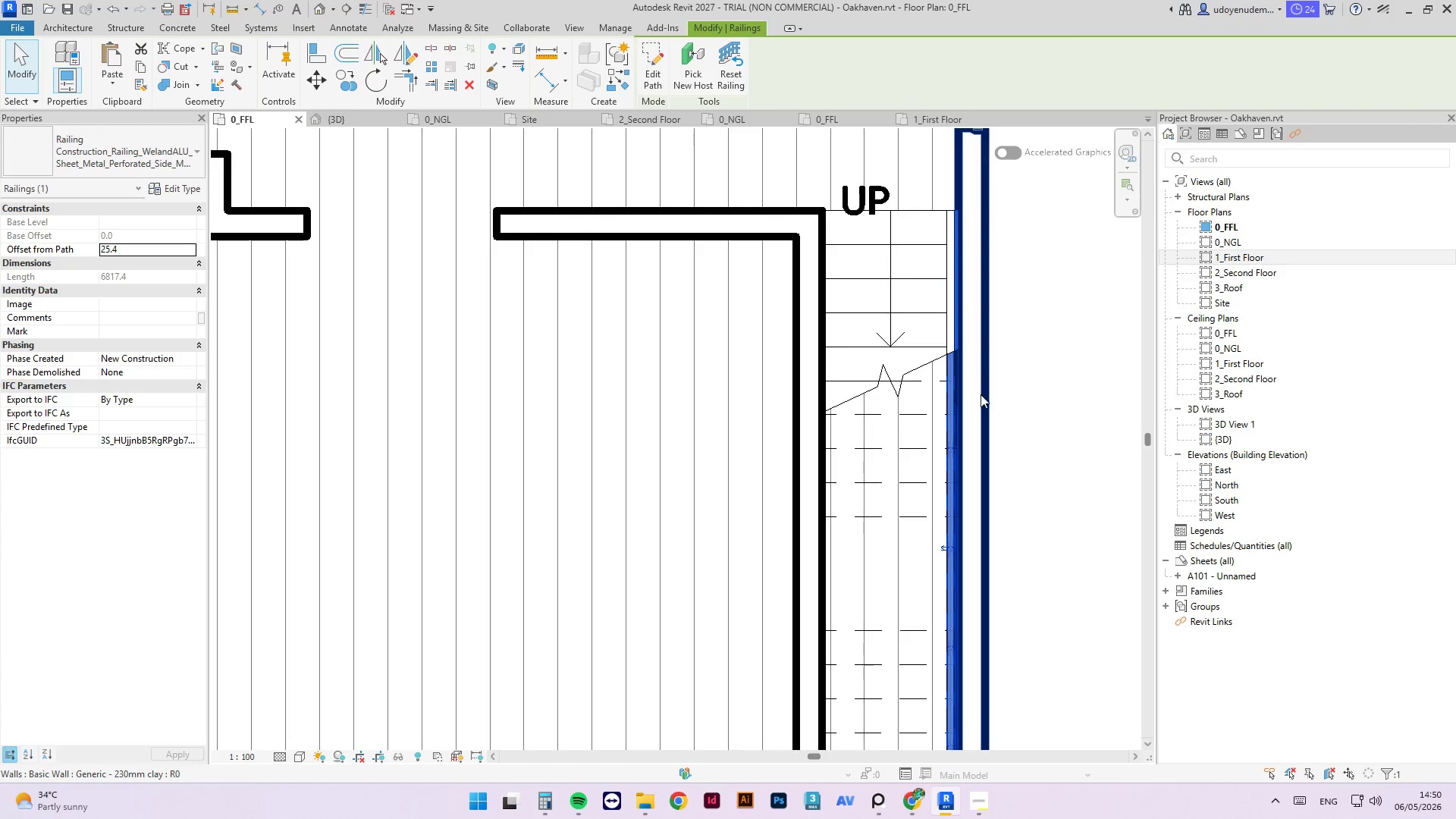 
key(ArrowLeft)
 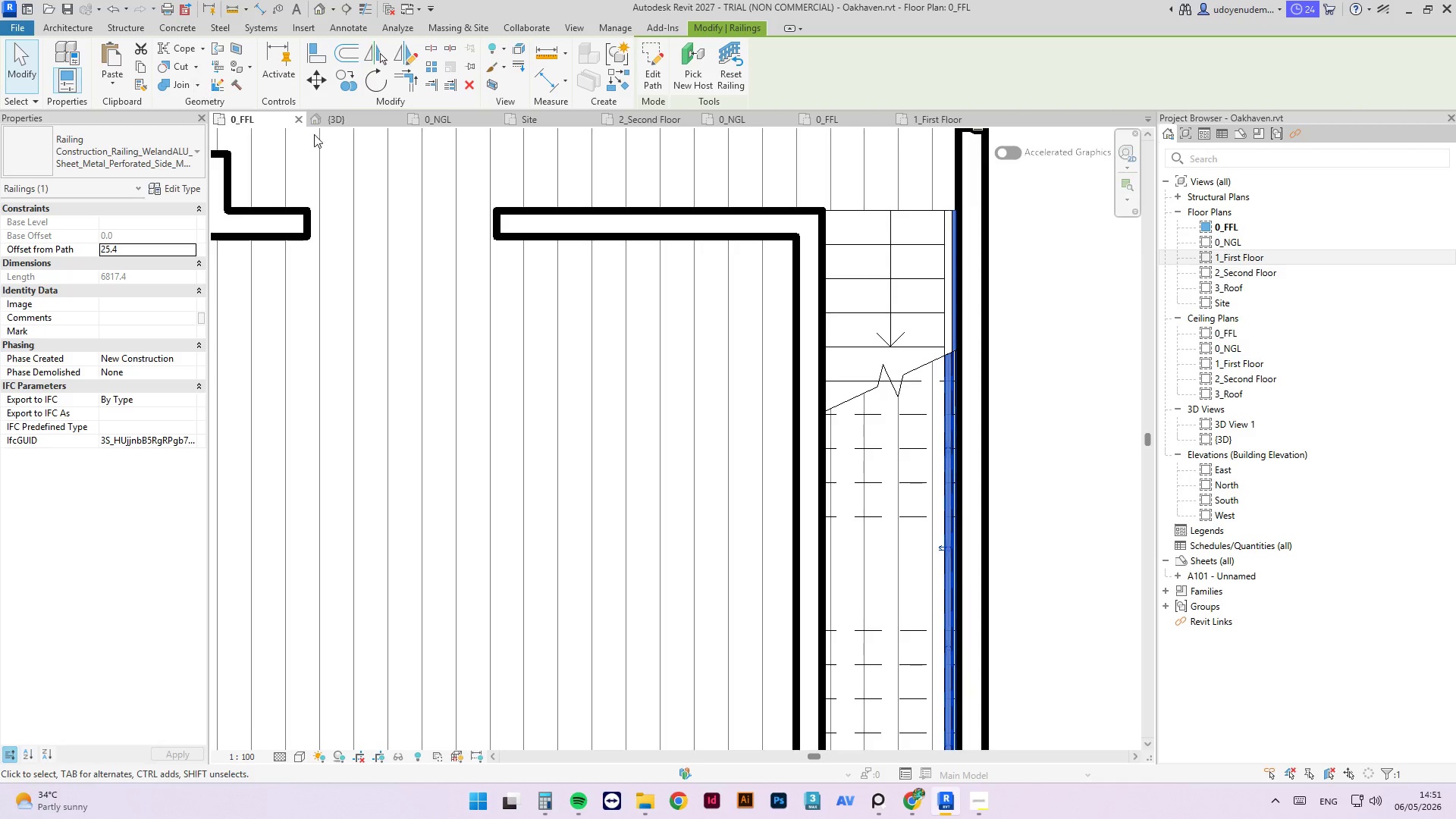 
left_click([335, 117])
 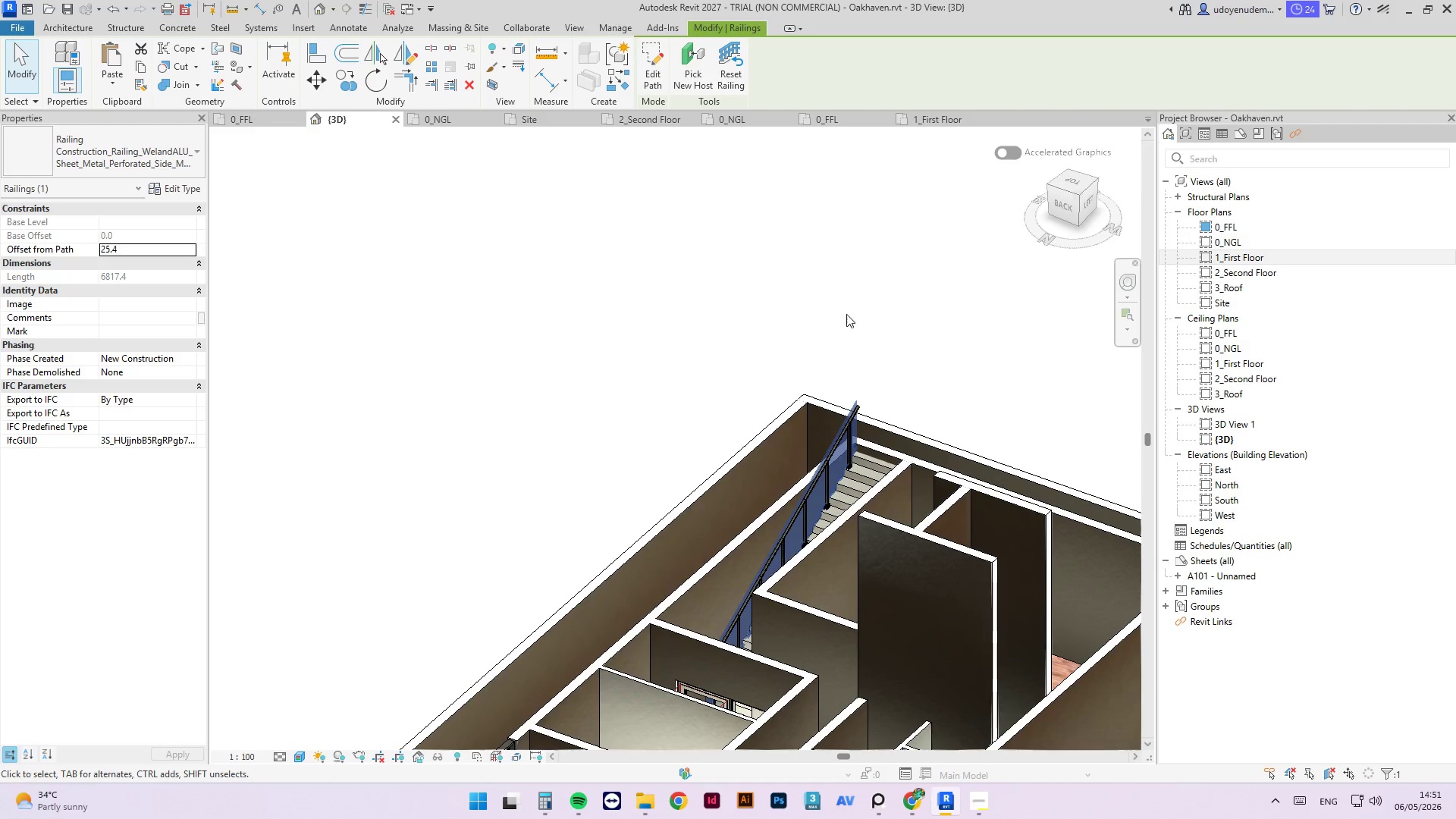 
scroll: coordinate [815, 281], scroll_direction: down, amount: 4.0
 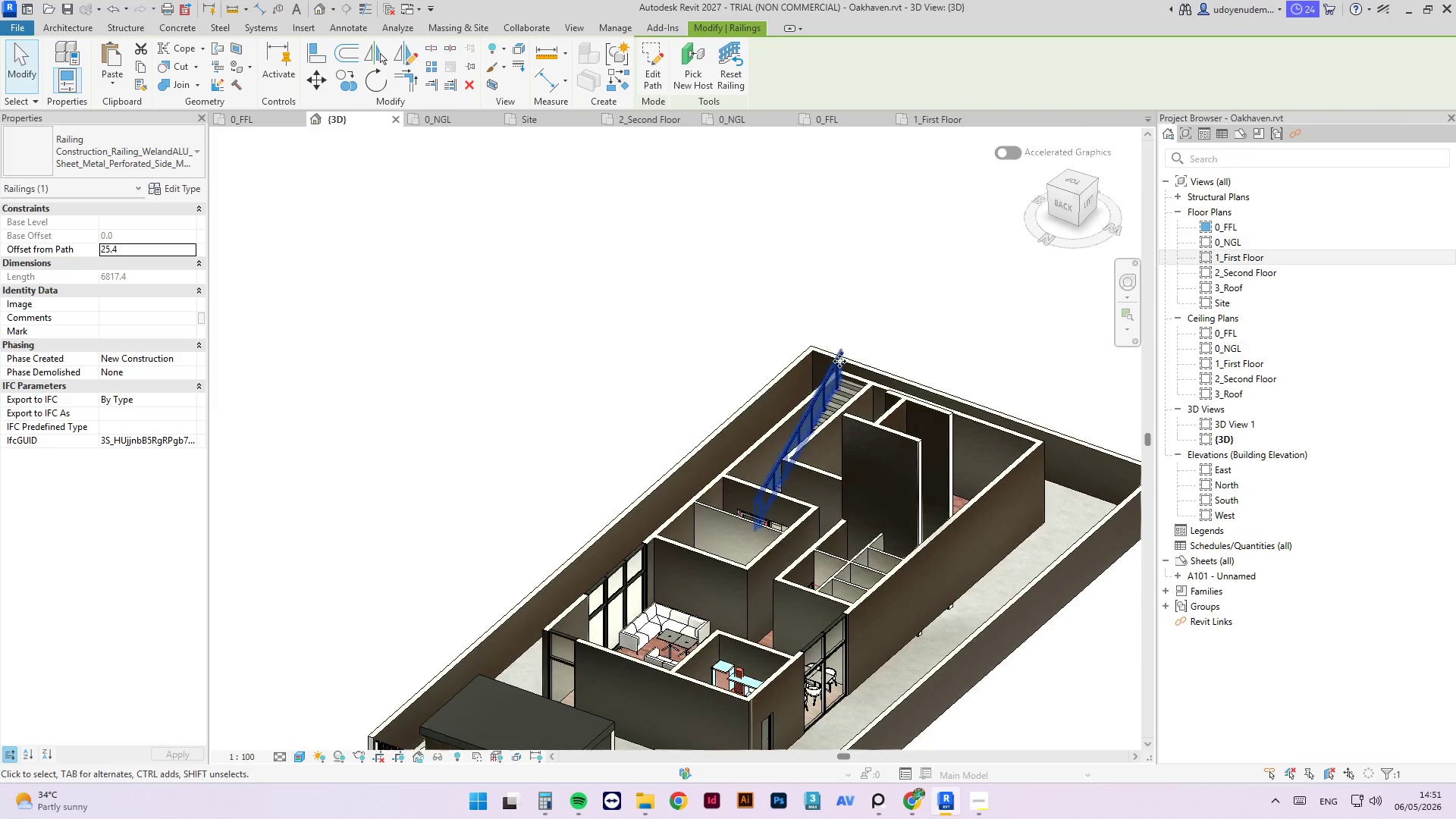 
scroll: coordinate [828, 378], scroll_direction: up, amount: 4.0
 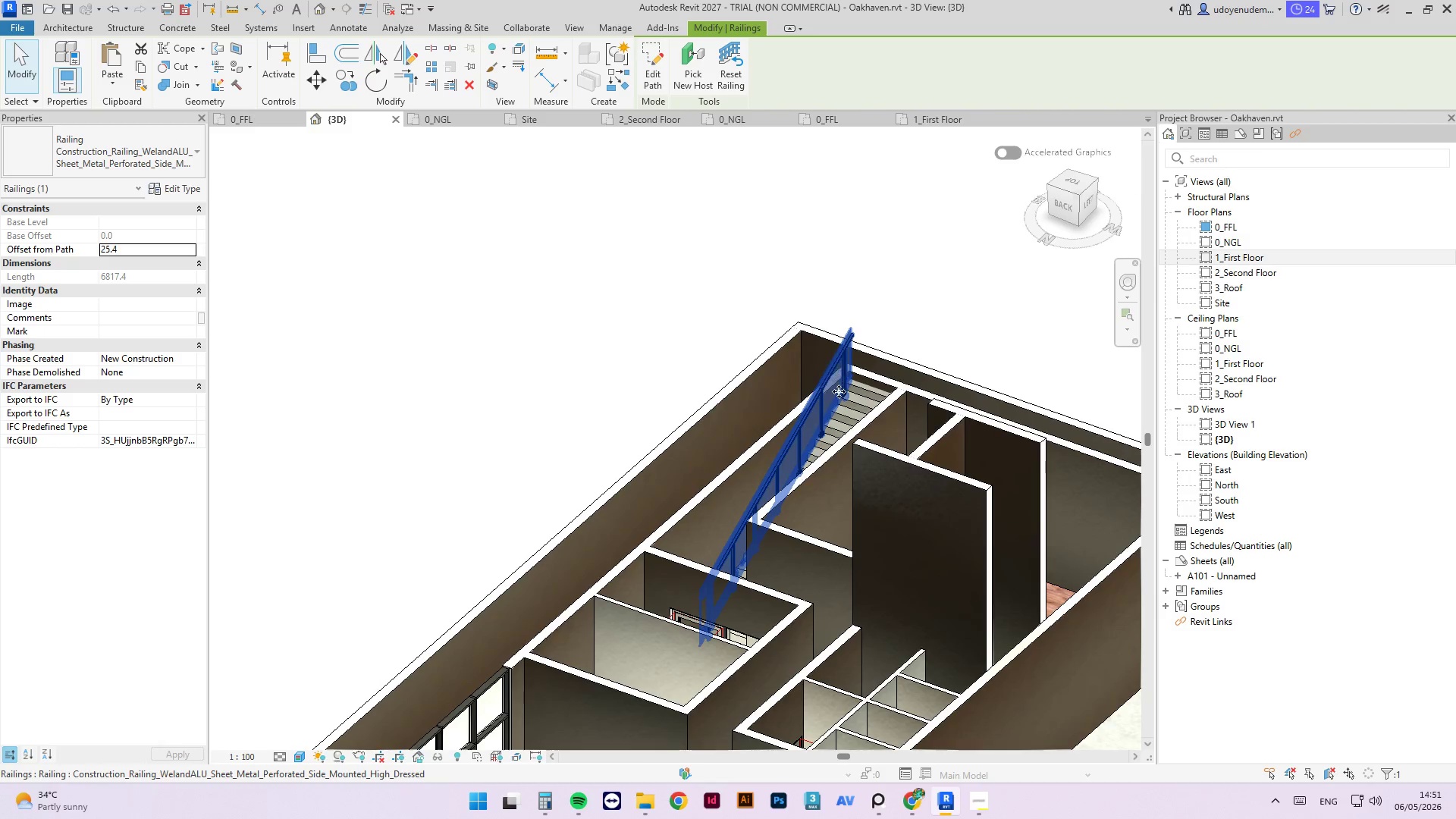 
key(Delete)
 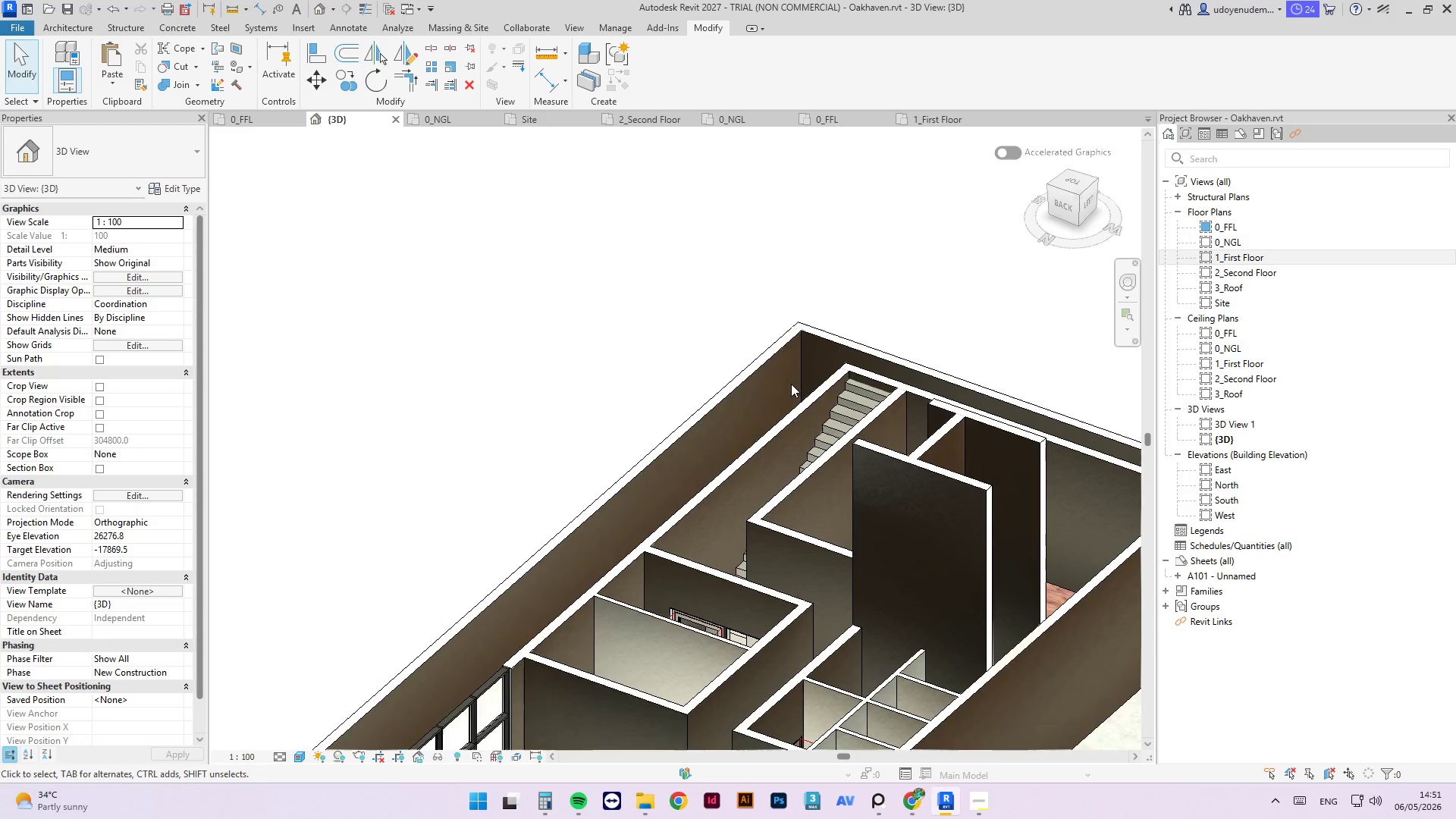 
scroll: coordinate [770, 339], scroll_direction: down, amount: 3.0
 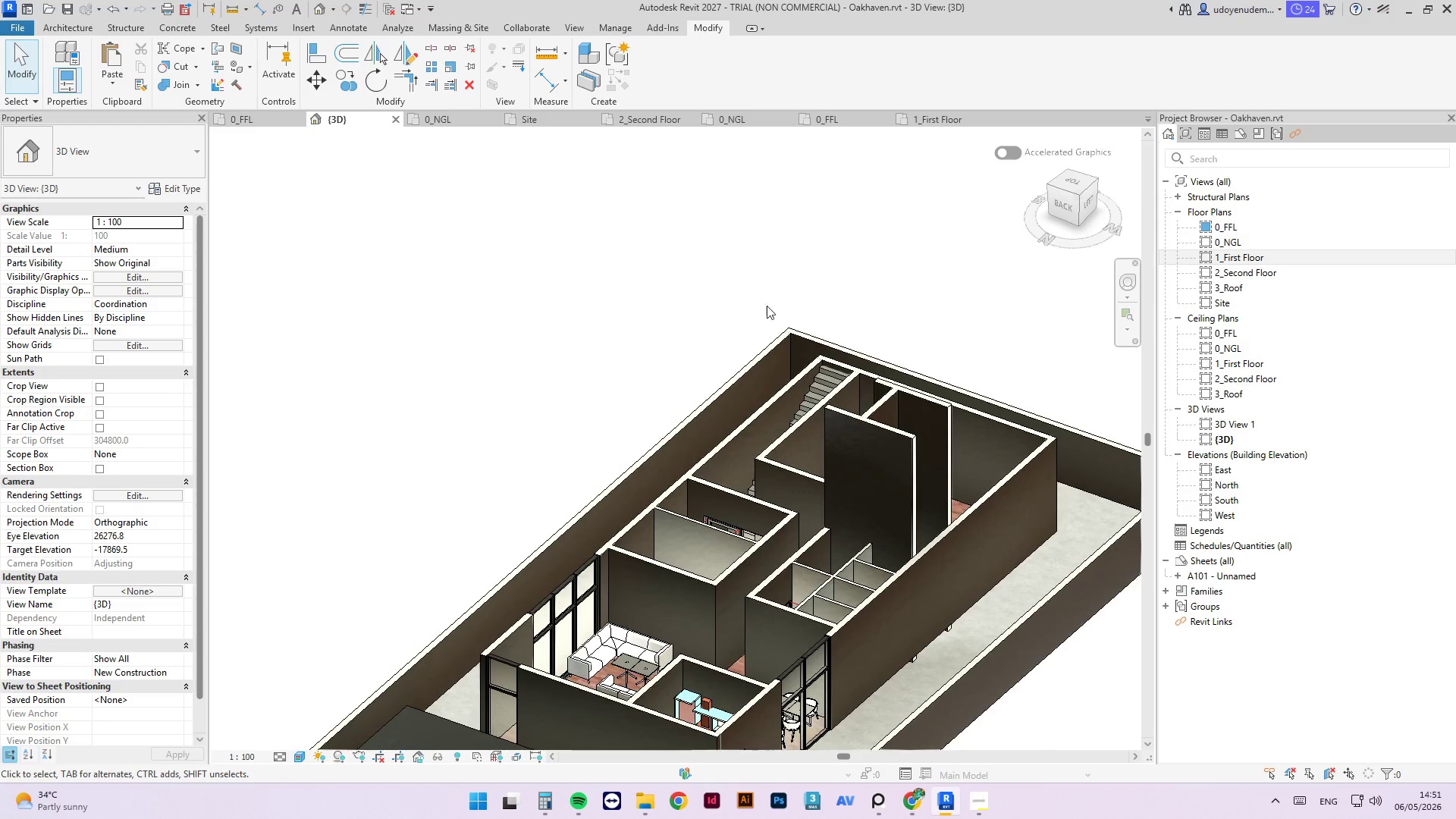 
scroll: coordinate [806, 322], scroll_direction: up, amount: 4.0
 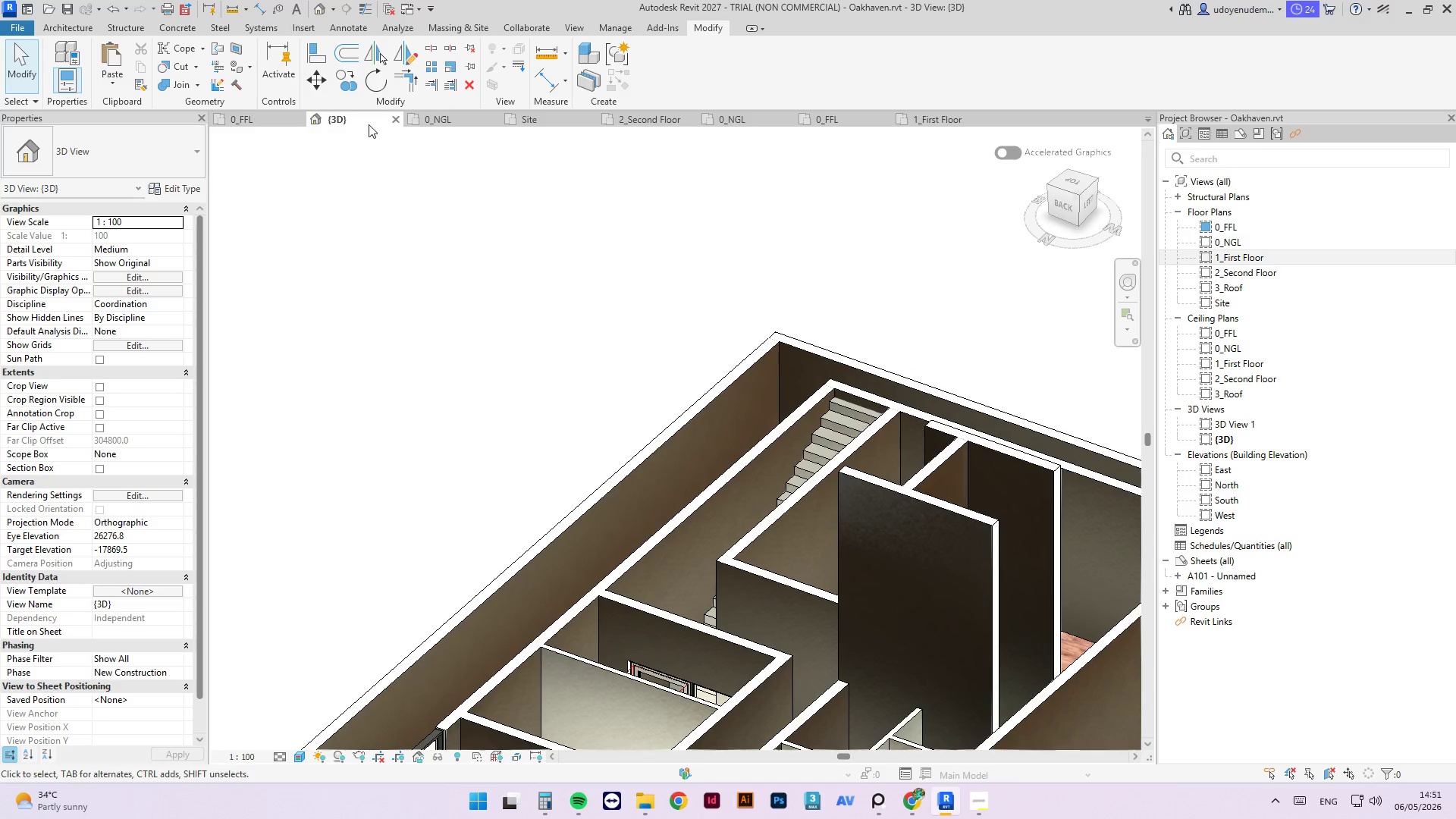 
hold_key(key=ShiftLeft, duration=5.69)
 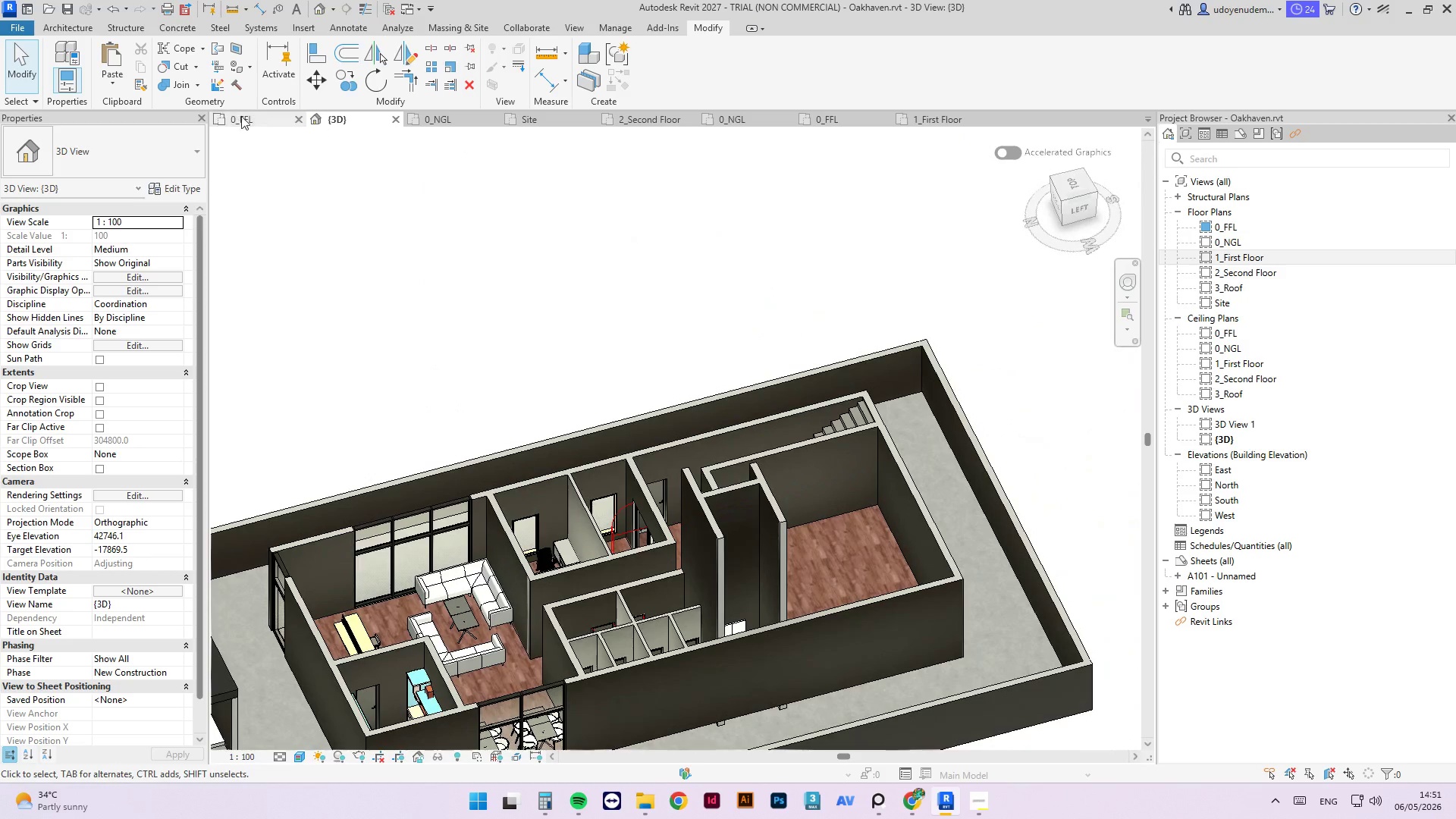 
scroll: coordinate [827, 362], scroll_direction: down, amount: 4.0
 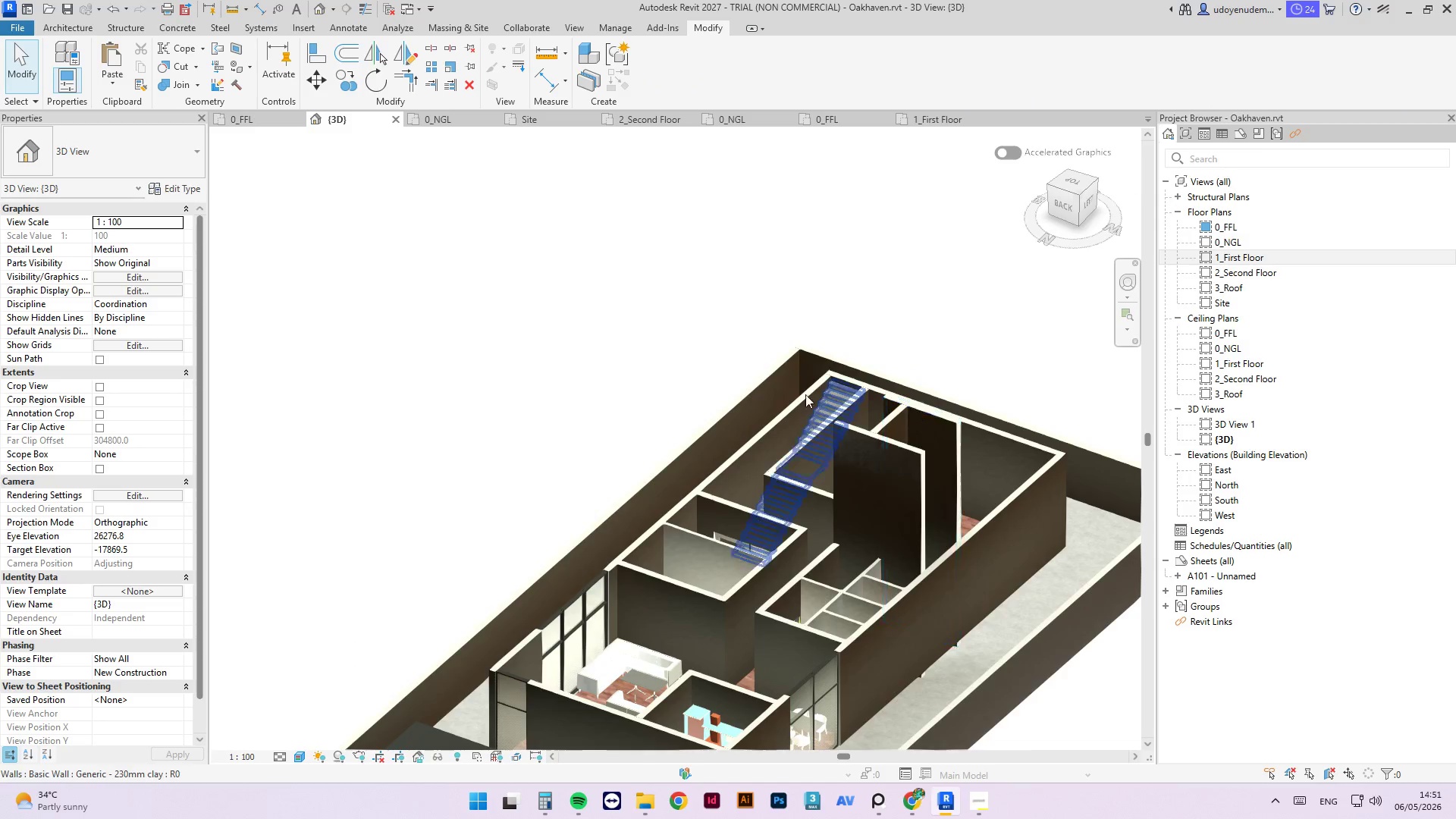 
left_click([228, 112])
 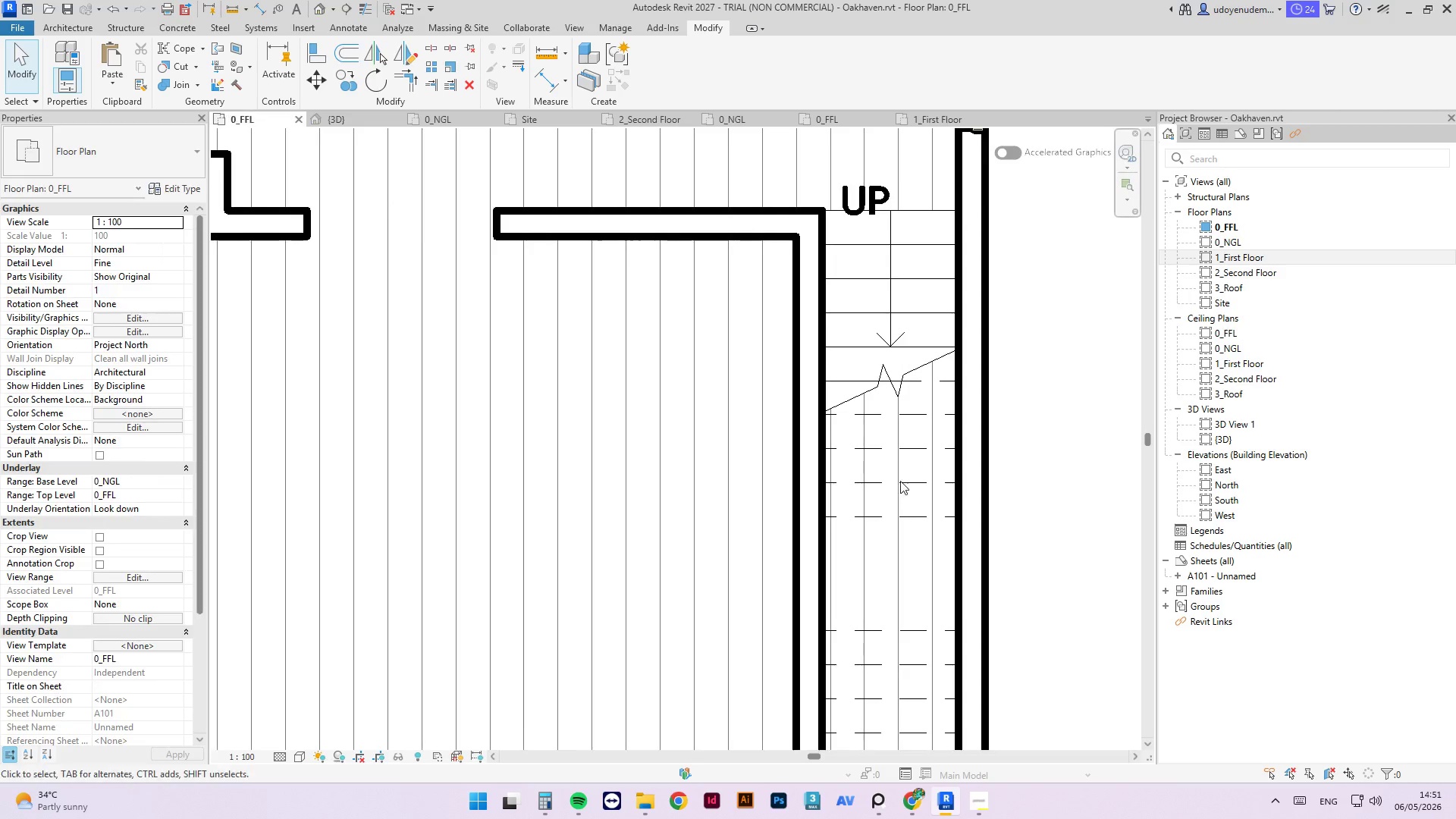 
left_click([970, 473])
 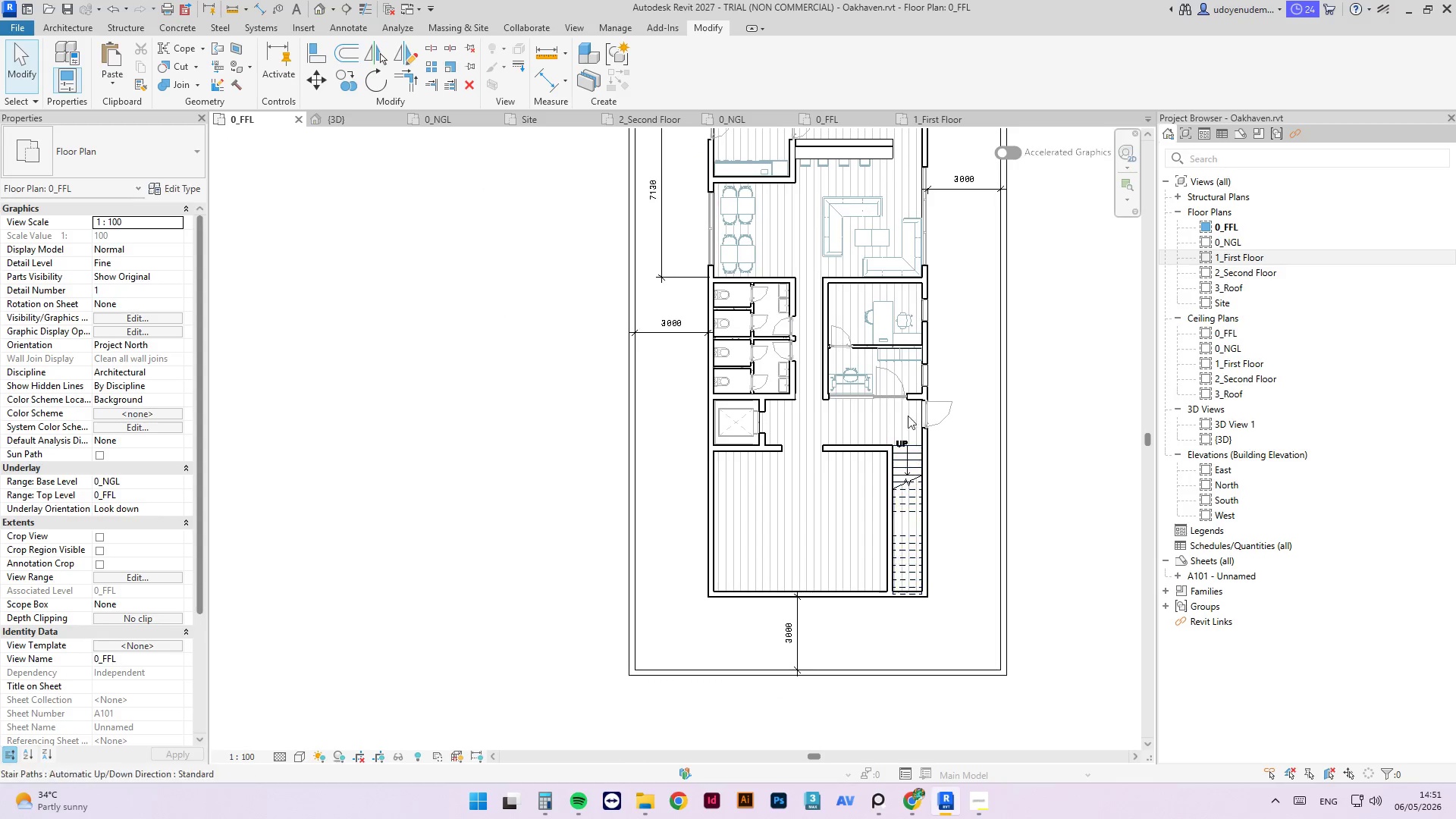 
scroll: coordinate [915, 504], scroll_direction: down, amount: 11.0
 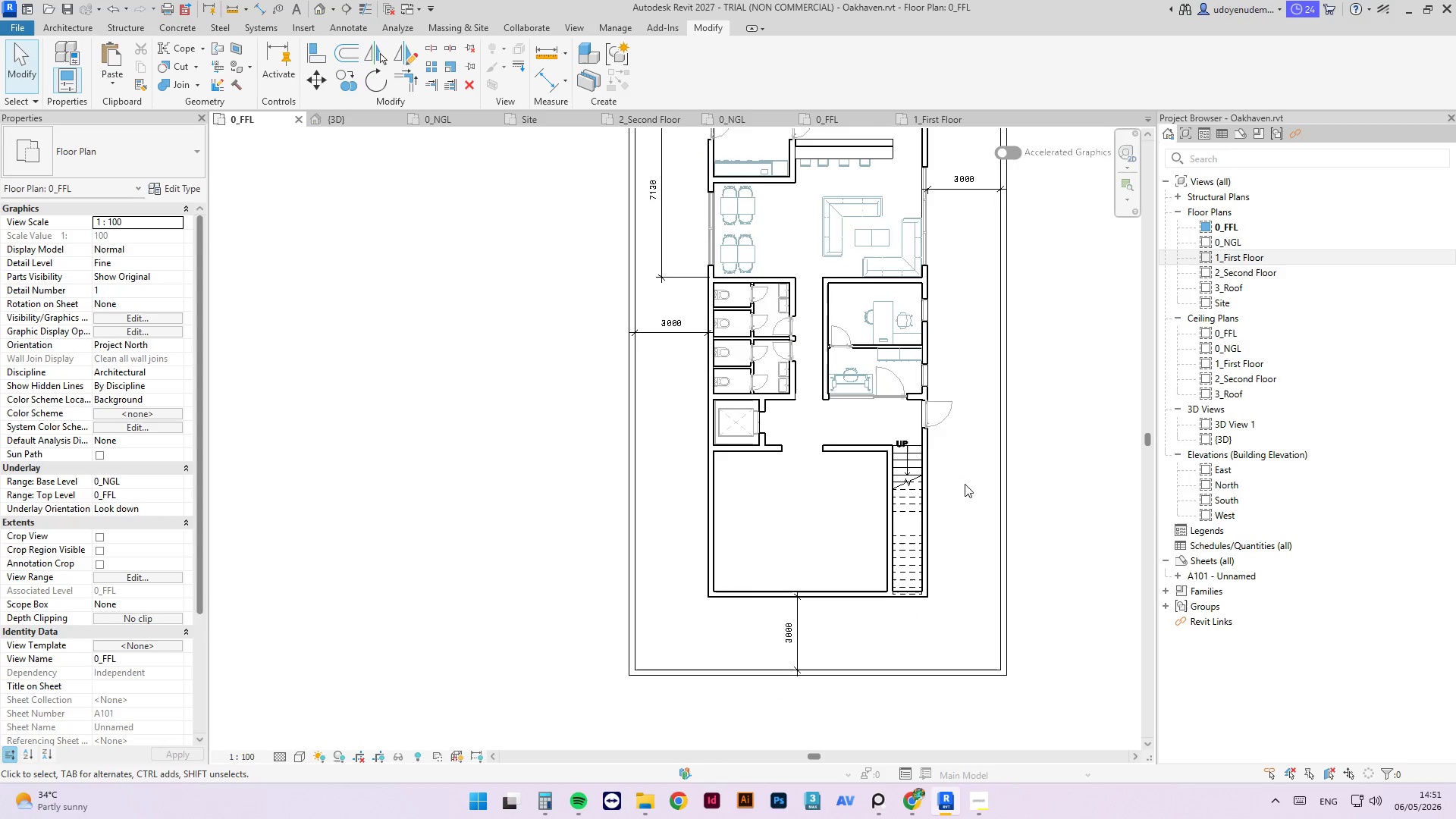 
scroll: coordinate [919, 405], scroll_direction: up, amount: 4.0
 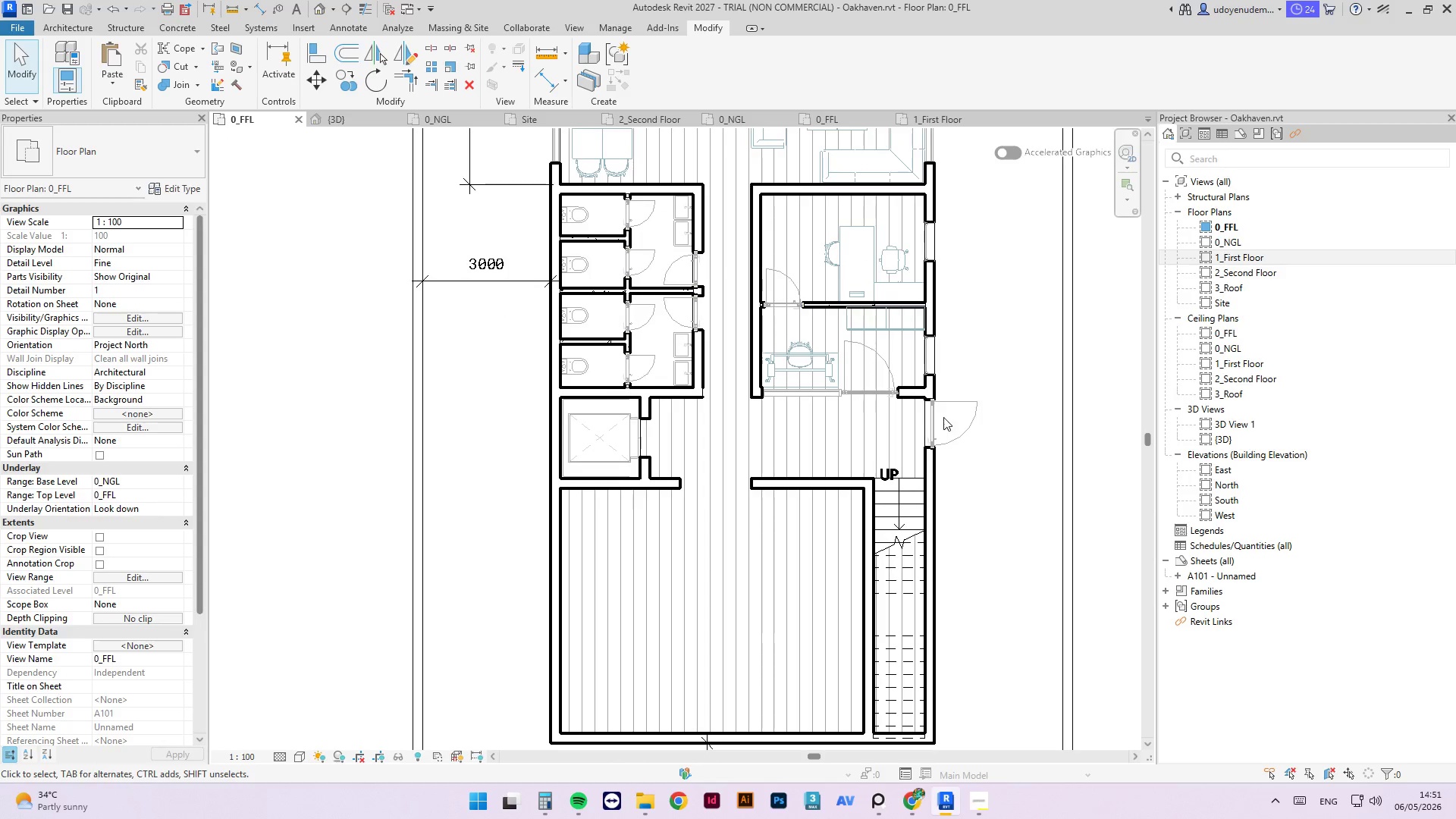 
left_click([942, 417])
 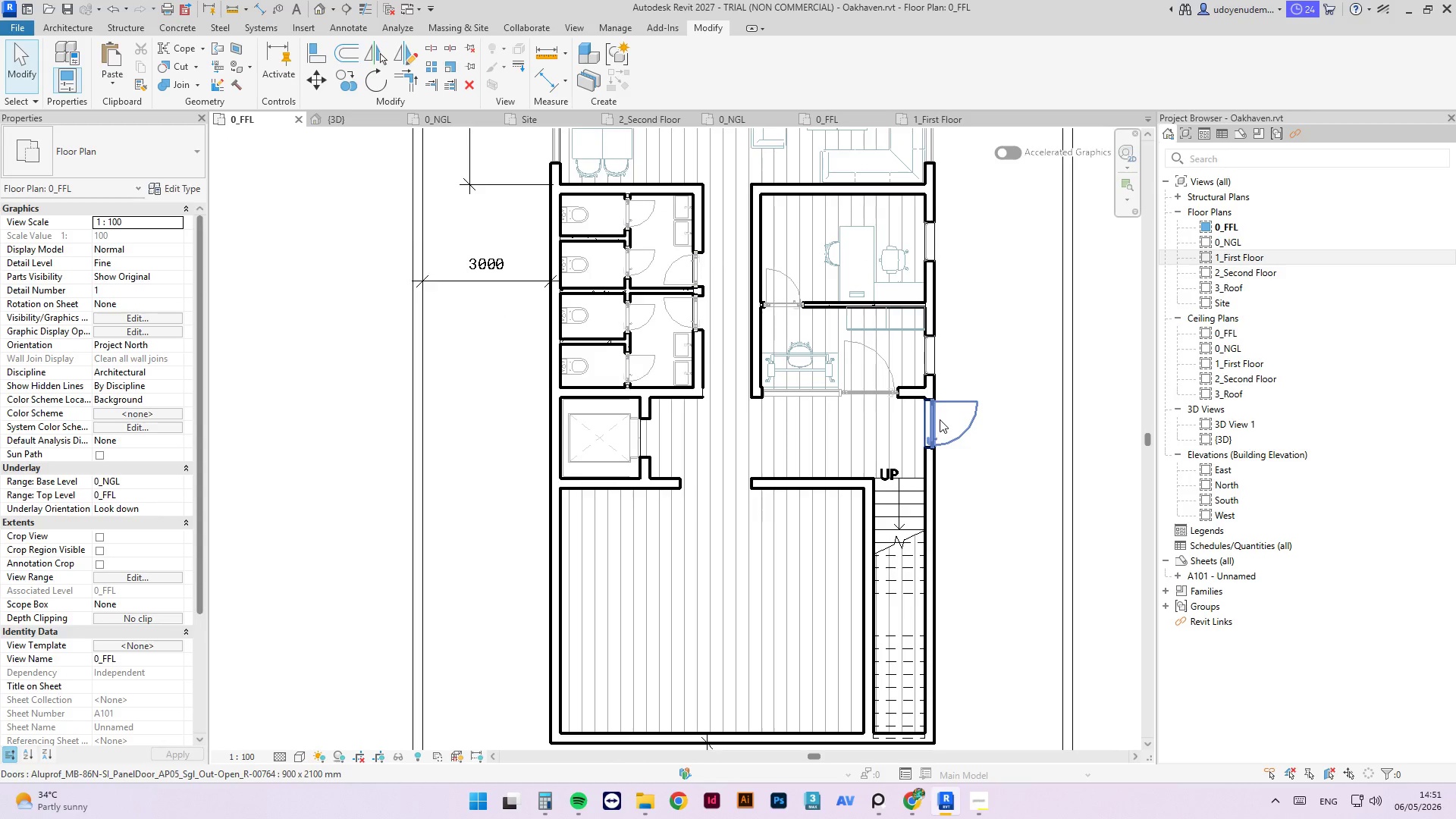 
scroll: coordinate [940, 419], scroll_direction: up, amount: 3.0
 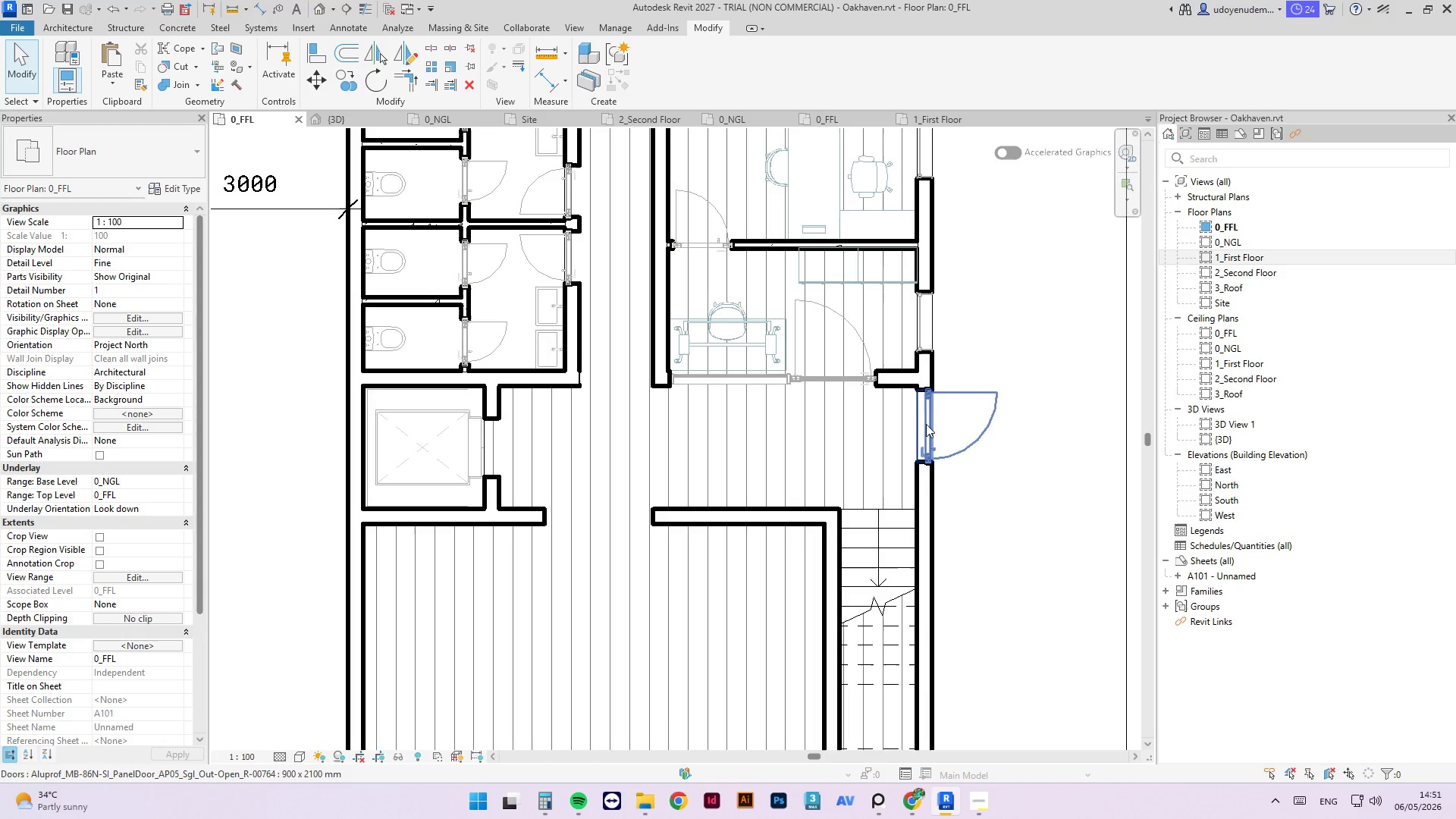 
left_click([926, 425])
 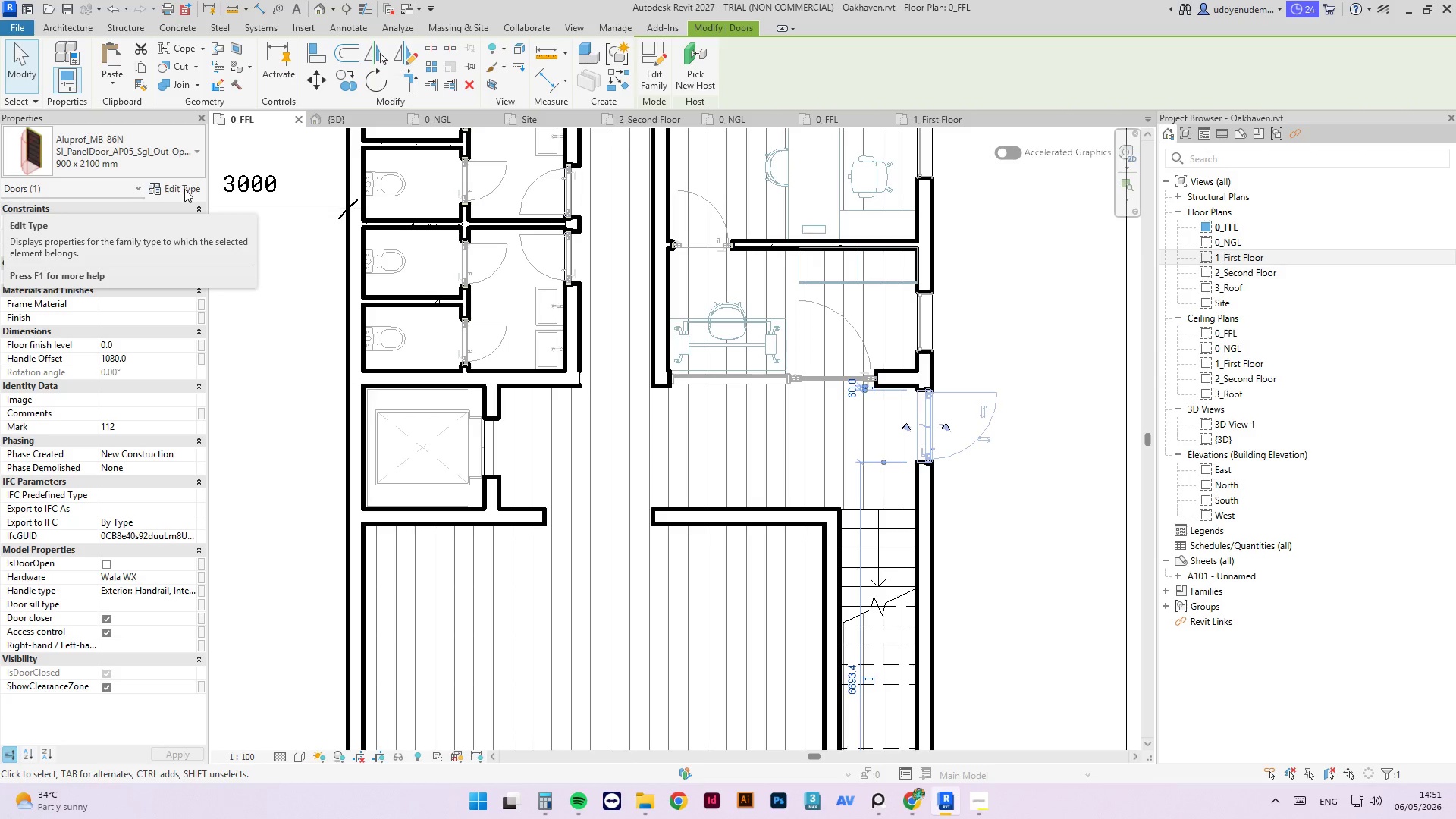 
wait(6.98)
 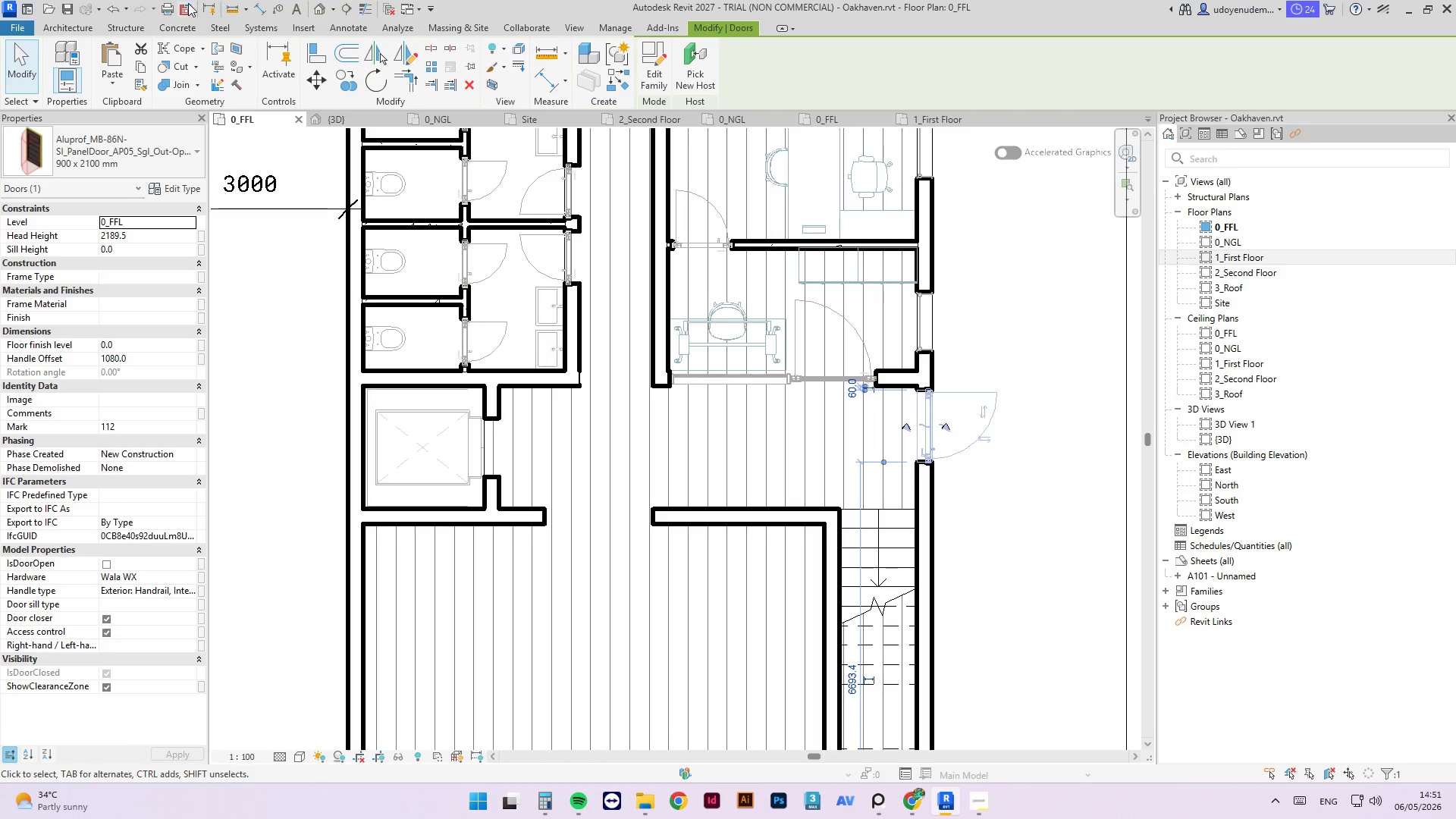 
left_click([925, 804])
 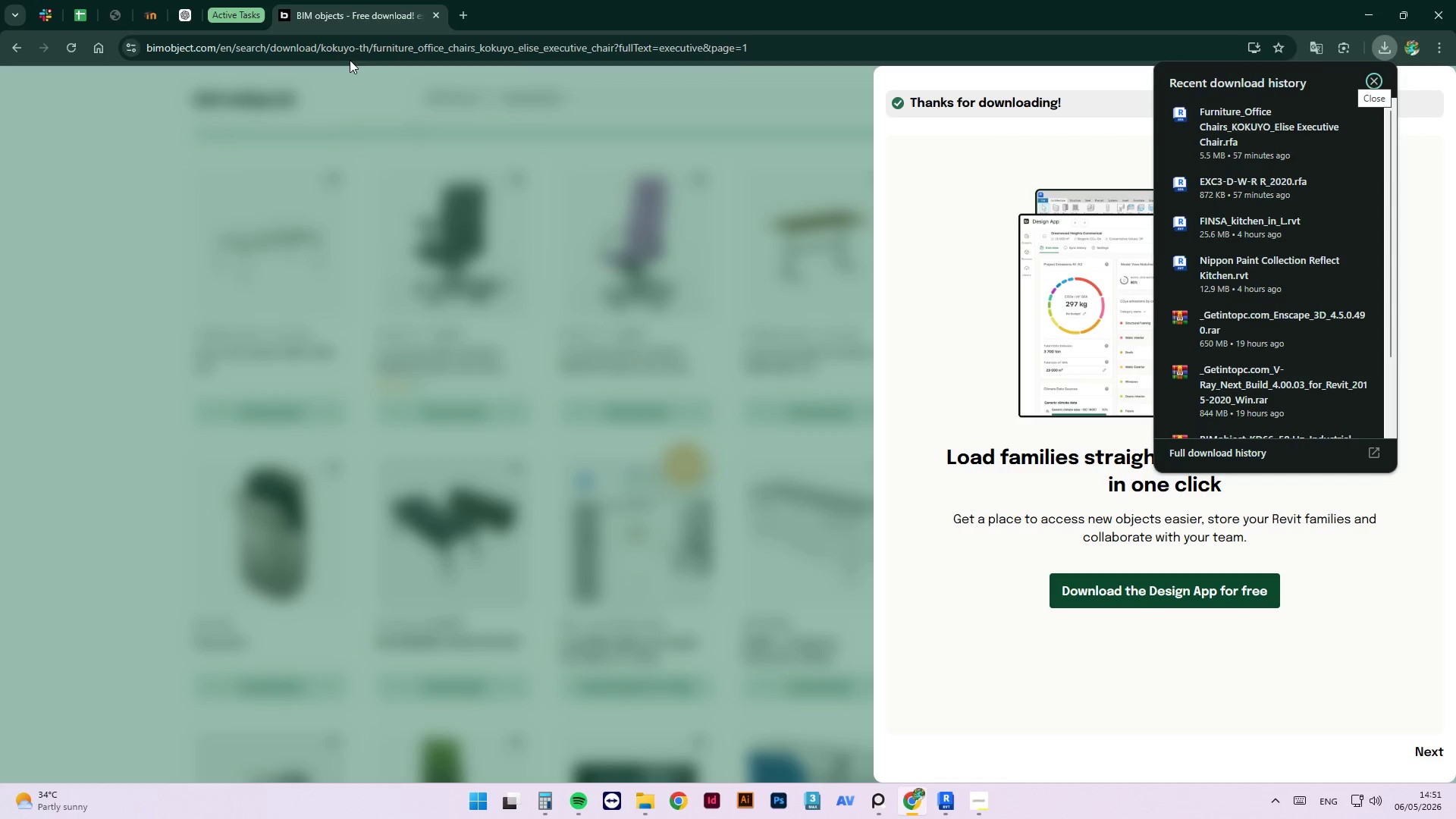 
left_click([673, 223])
 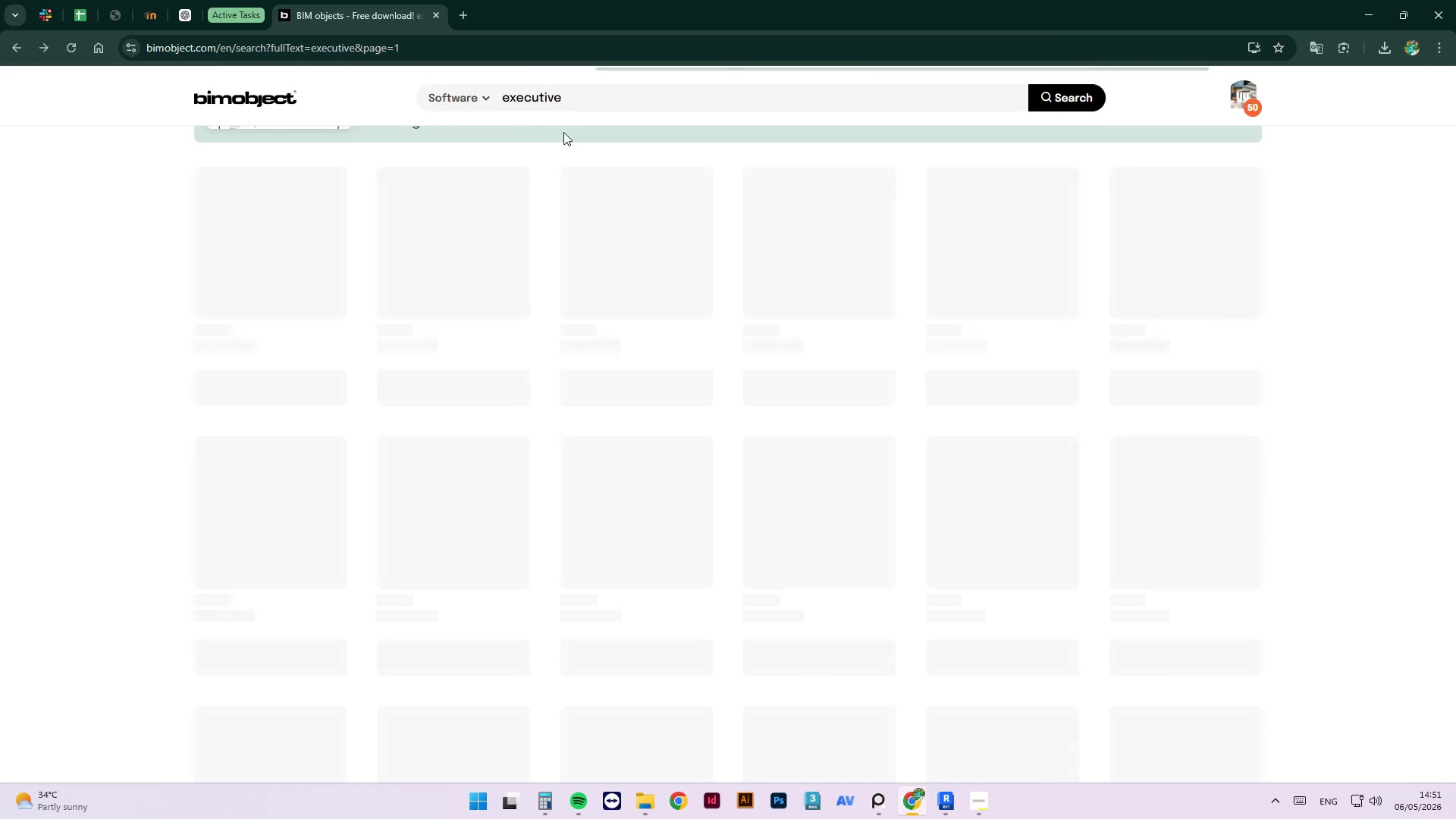 
left_click_drag(start_coordinate=[578, 99], to_coordinate=[428, 87])
 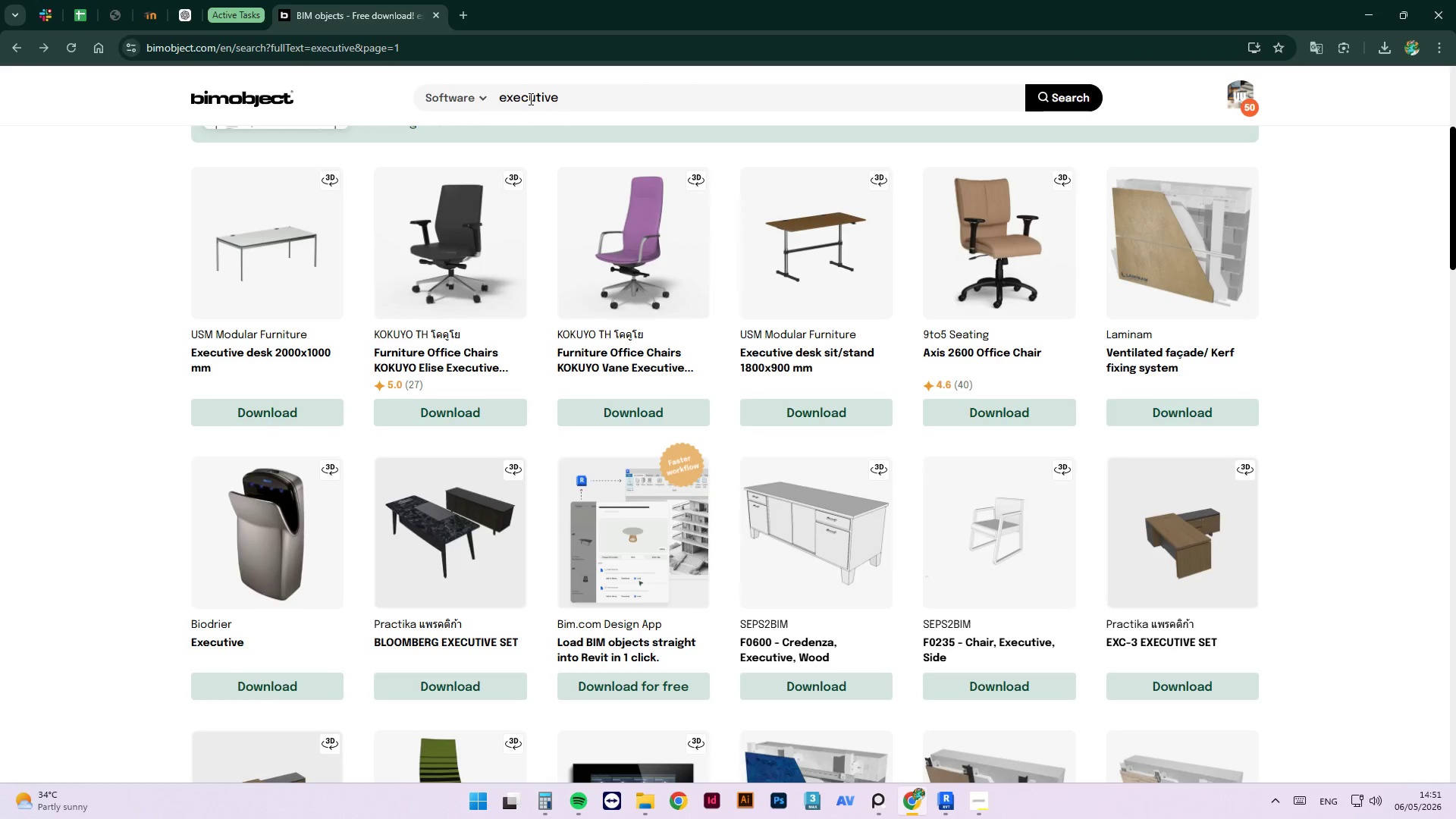 
double_click([529, 99])
 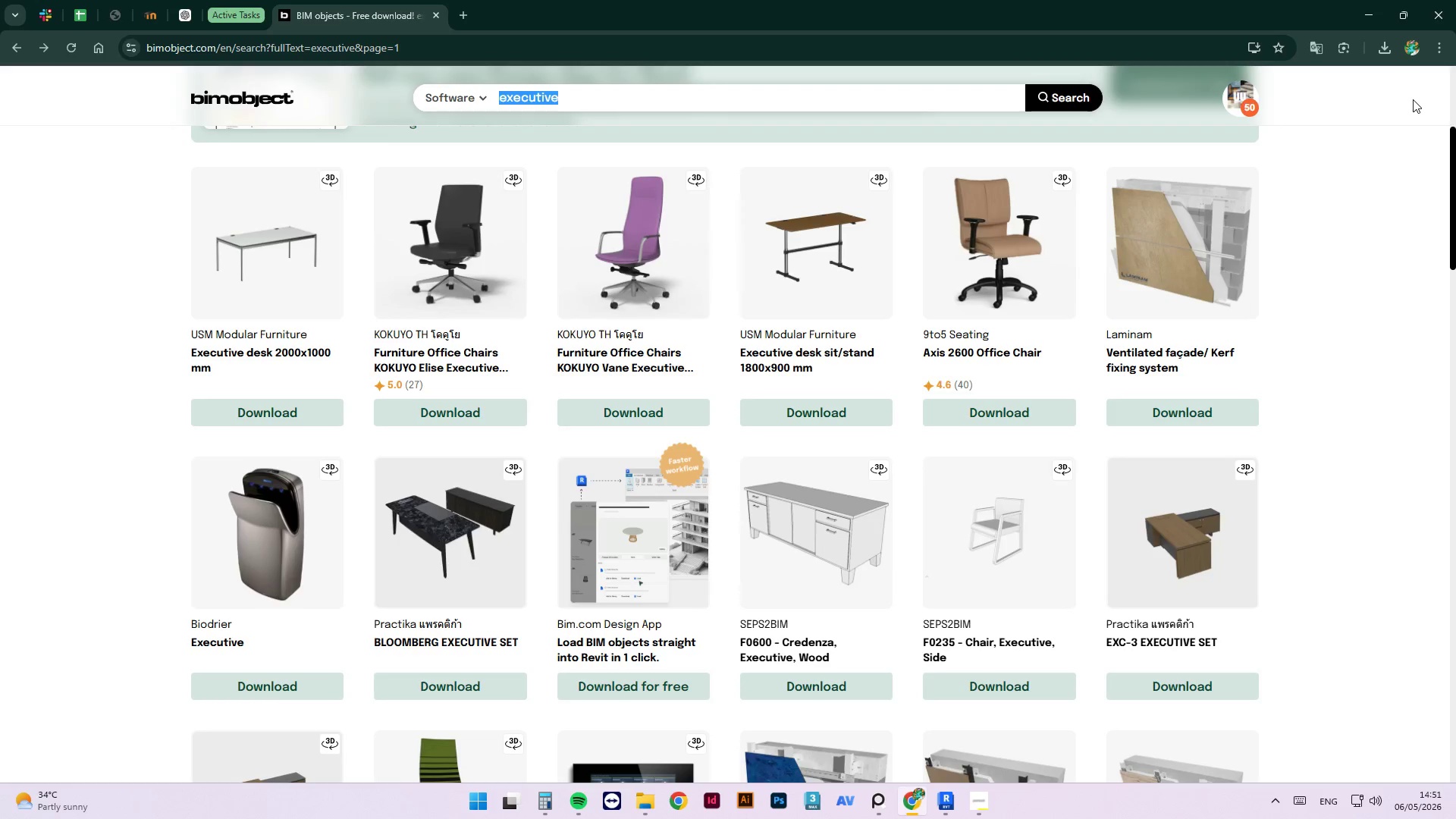 
type(entrance door)
 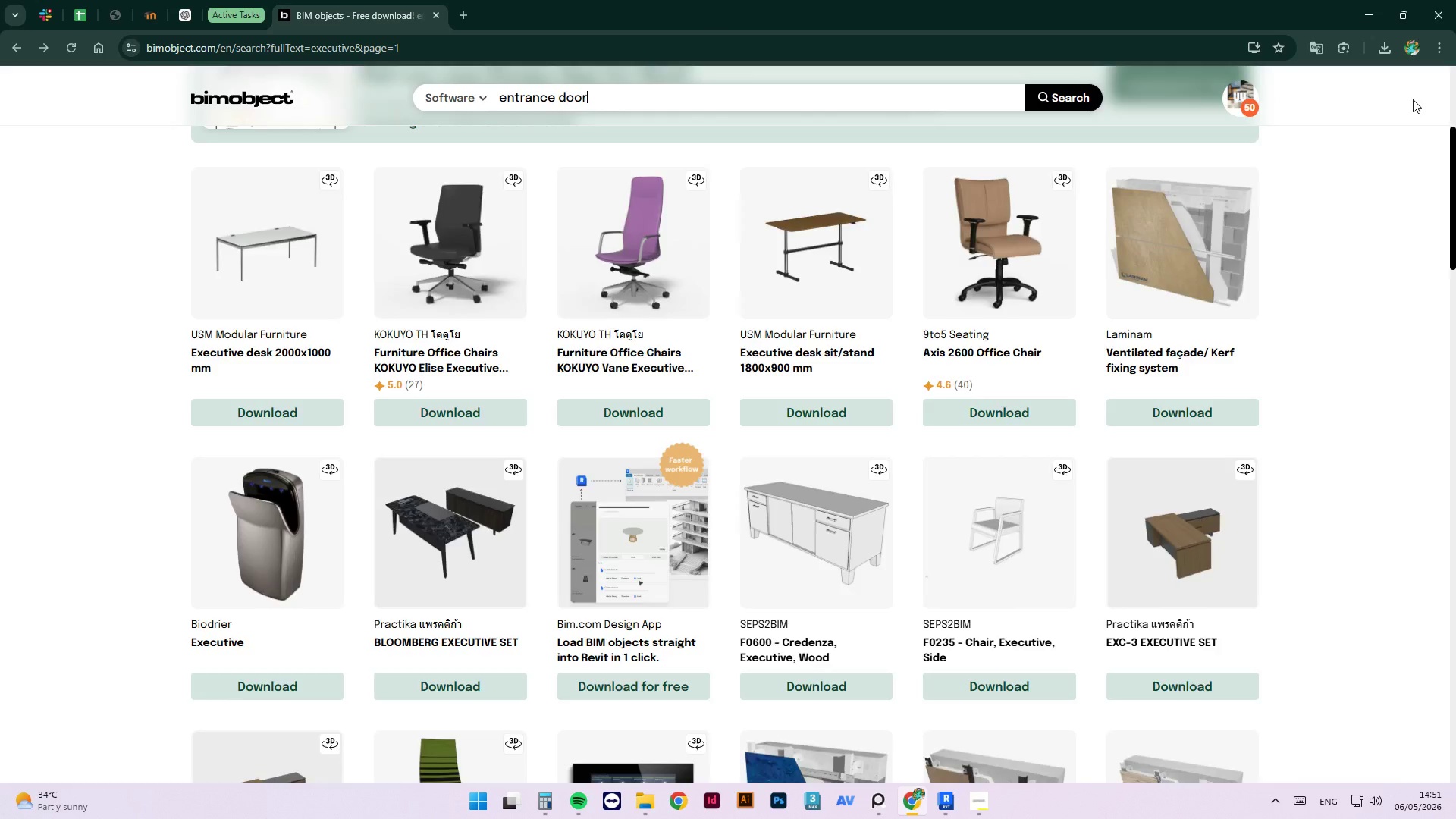 
key(Enter)
 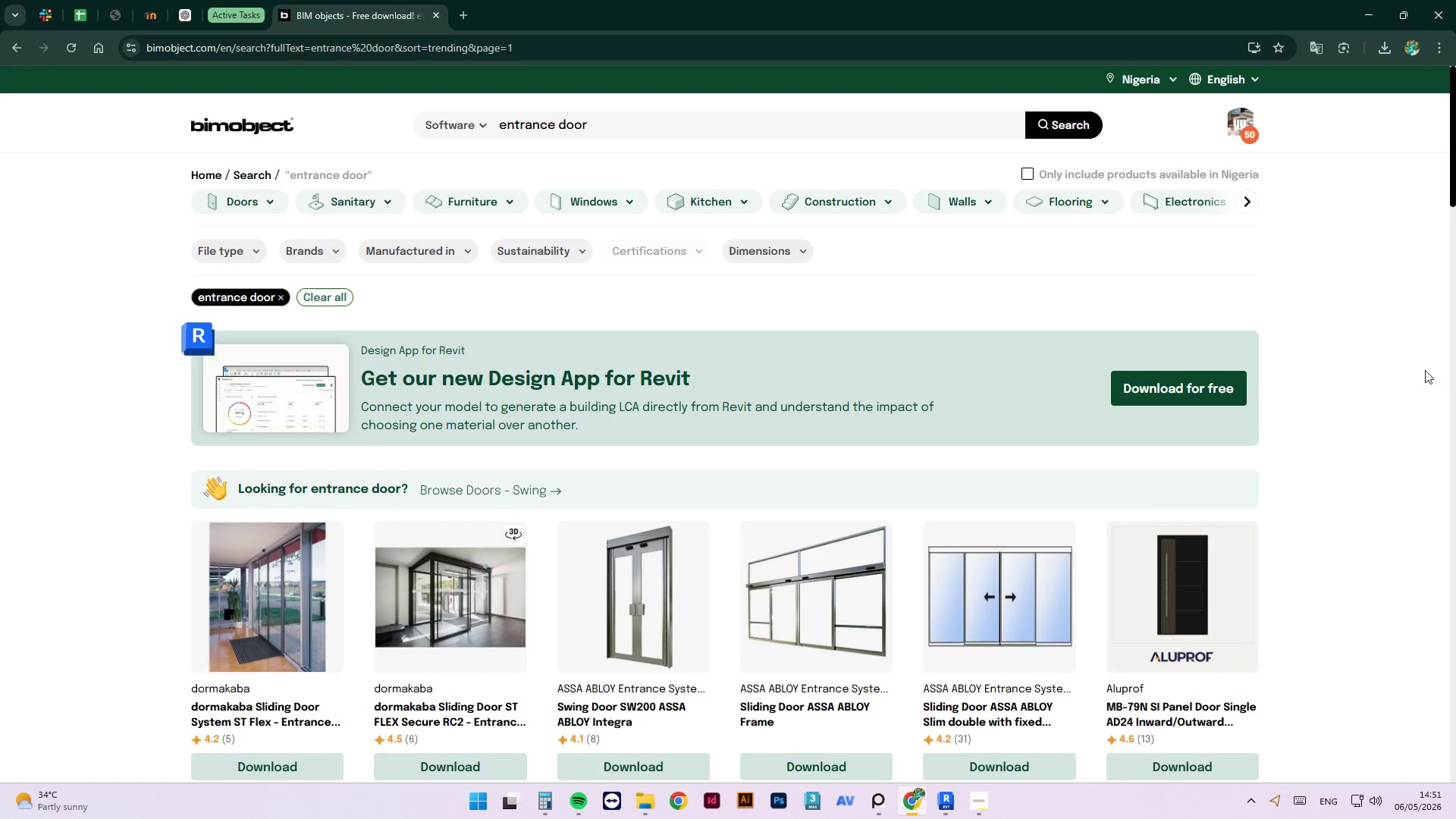 
scroll: coordinate [1282, 463], scroll_direction: down, amount: 6.0
 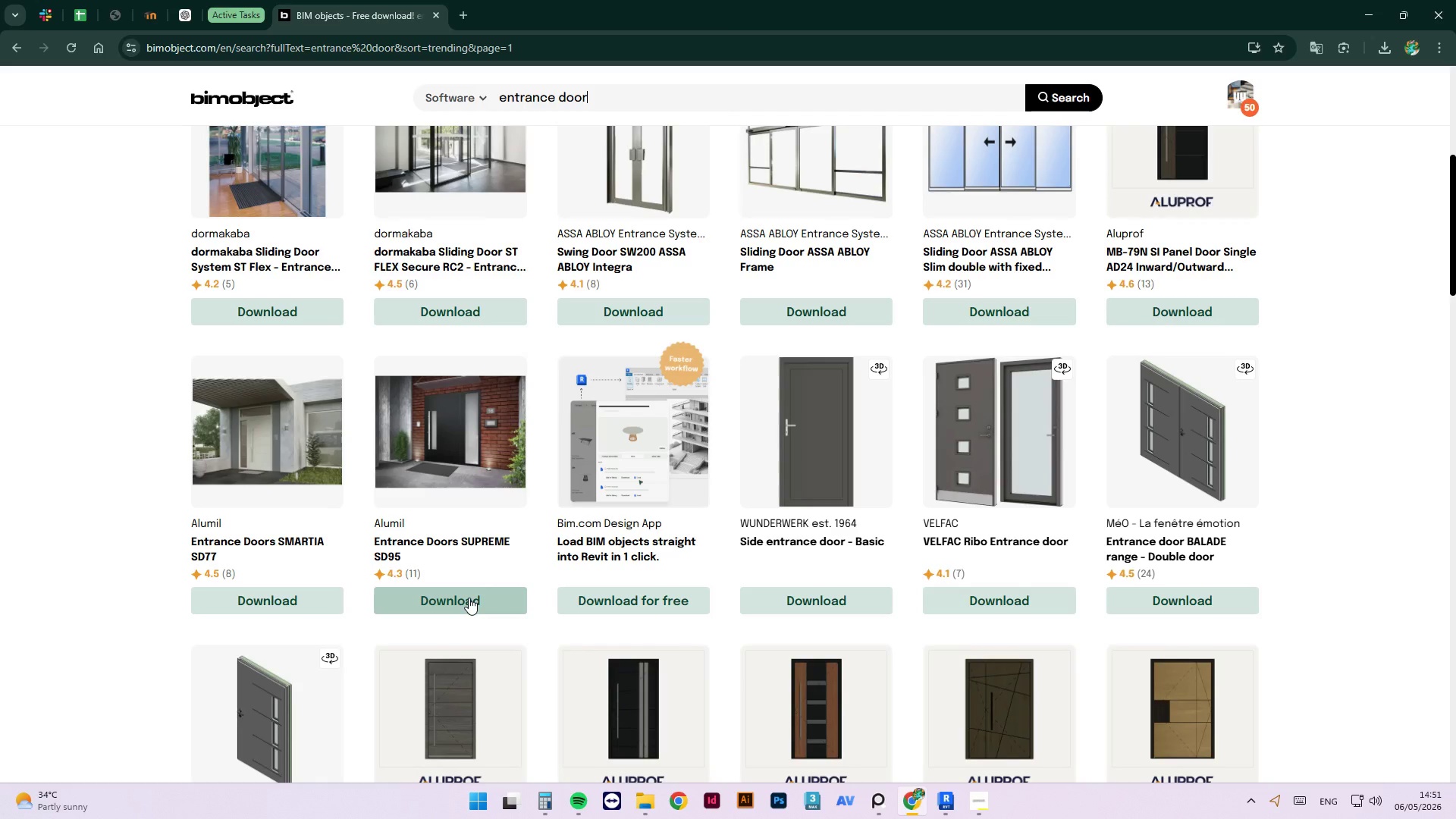 
wait(7.28)
 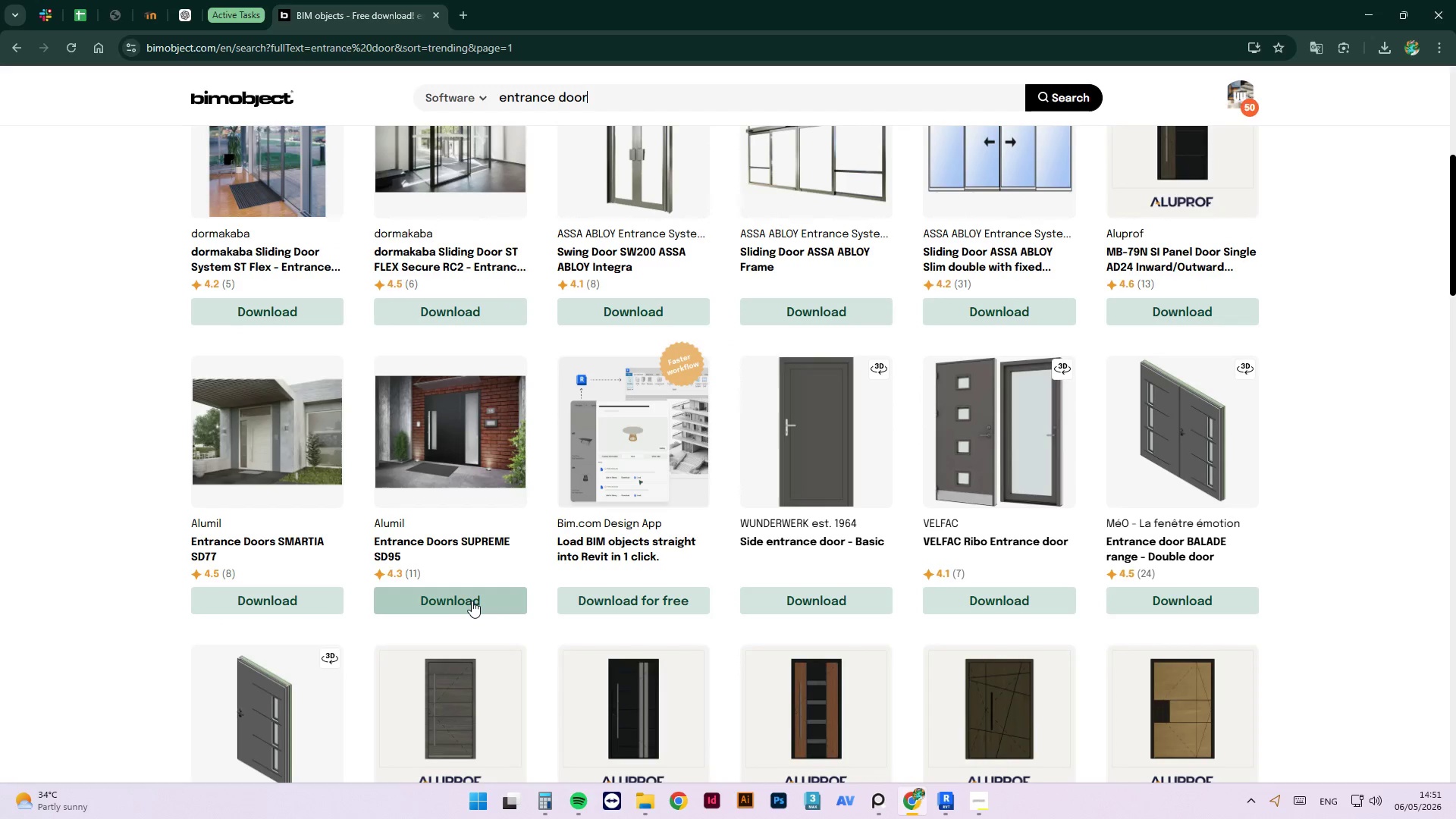 
left_click_drag(start_coordinate=[469, 598], to_coordinate=[472, 598])
 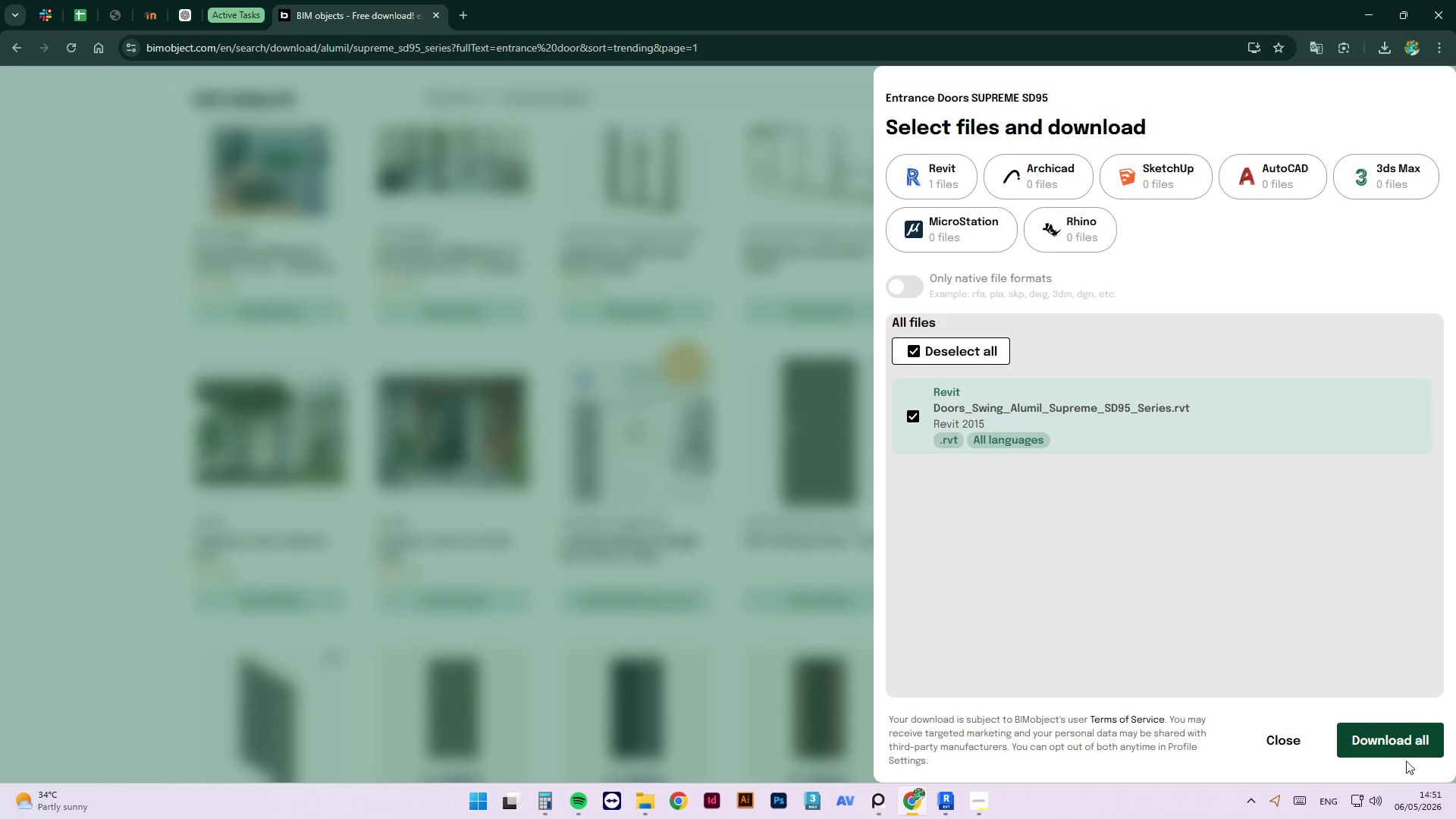 
left_click([1383, 744])
 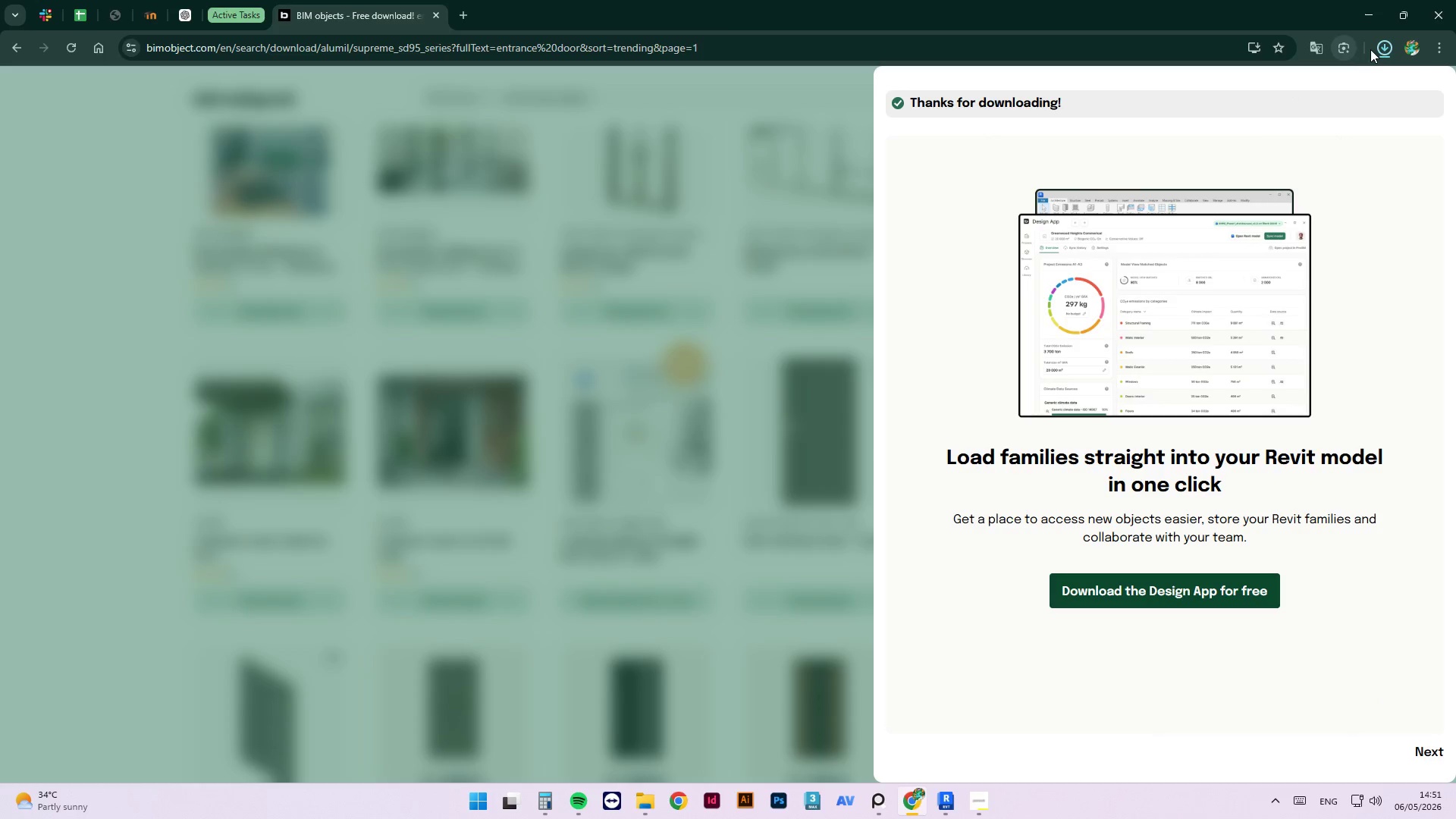 
wait(5.36)
 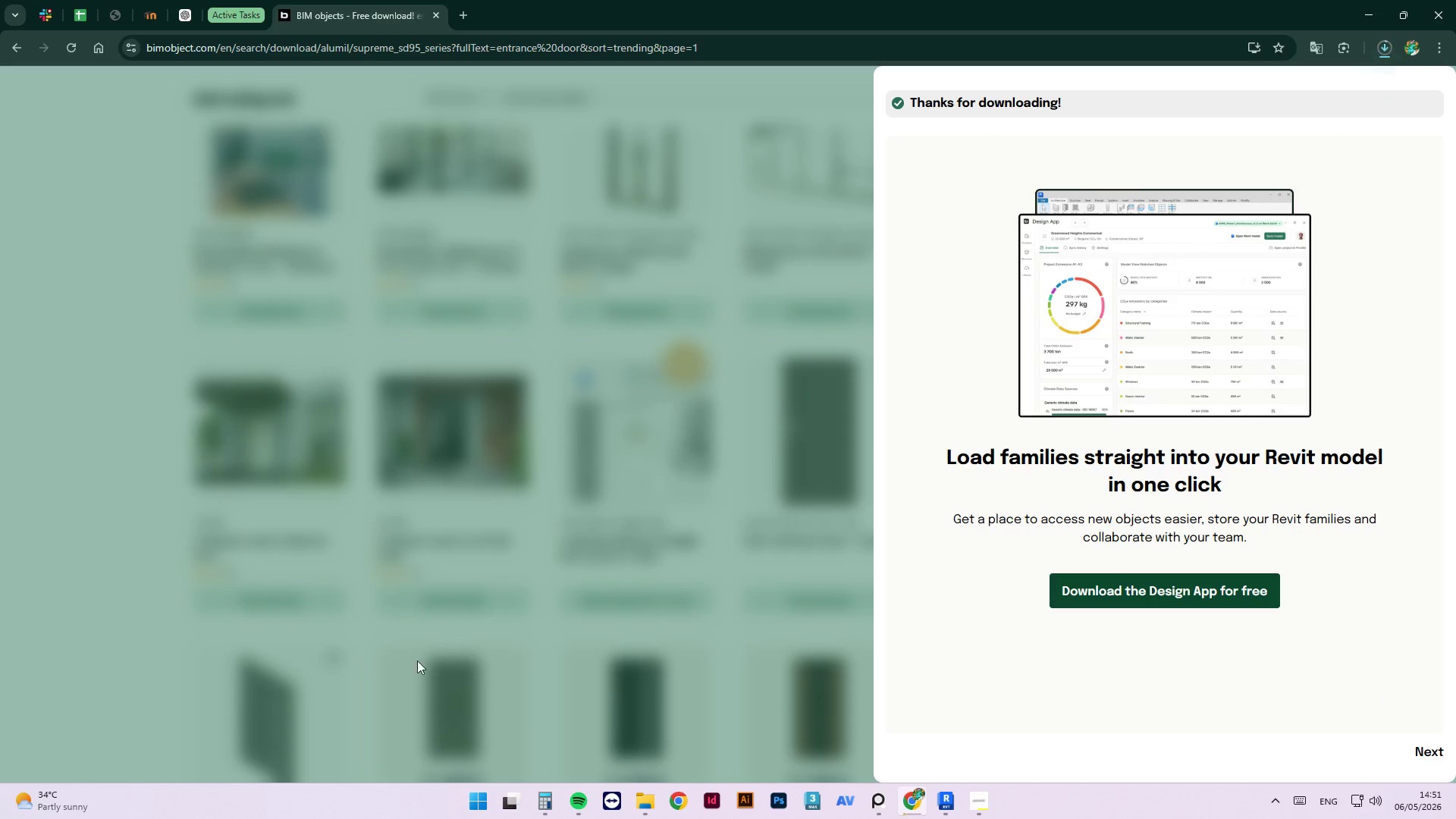 
left_click_drag(start_coordinate=[1226, 83], to_coordinate=[925, 575])
 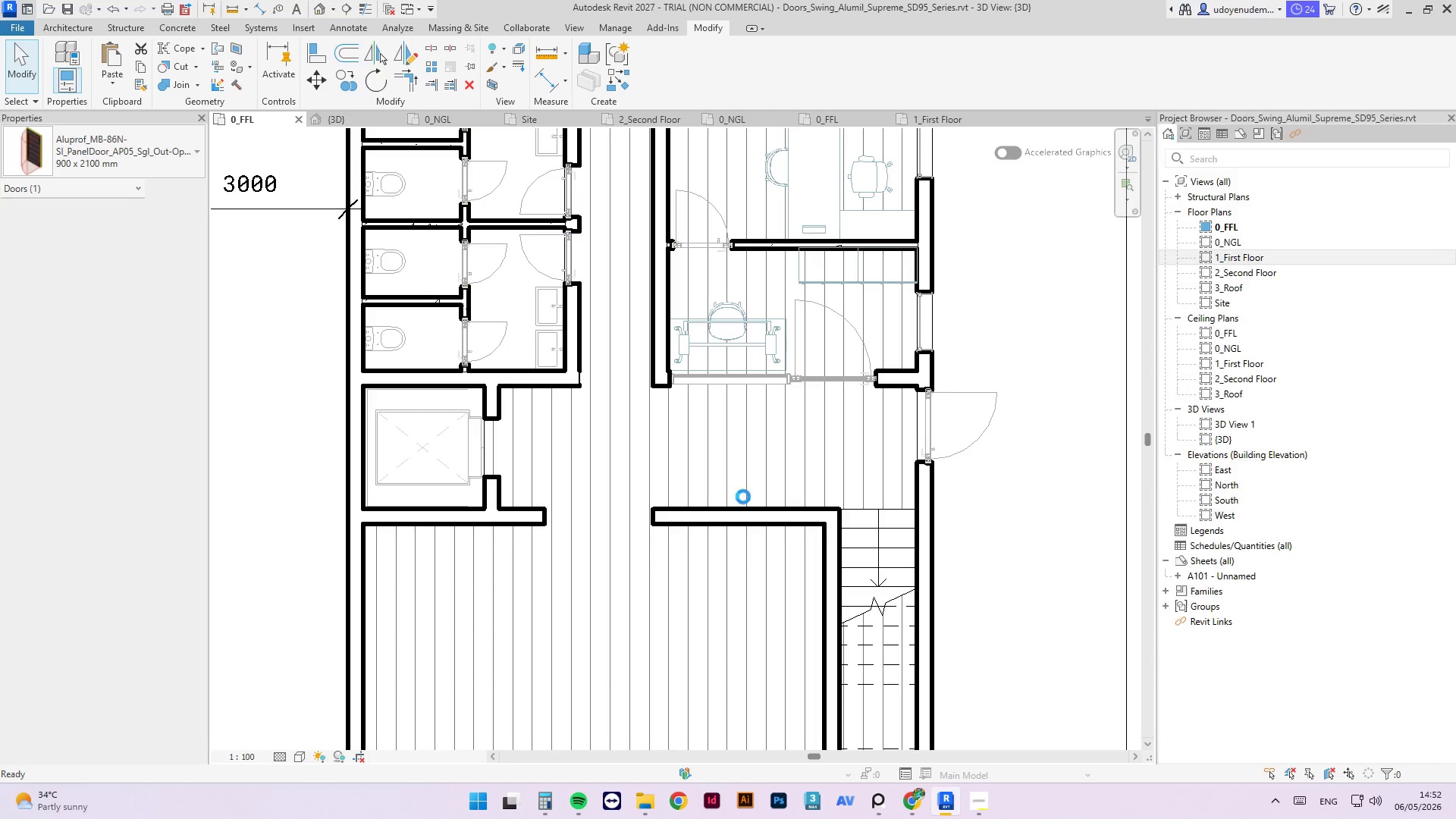 
wait(22.94)
 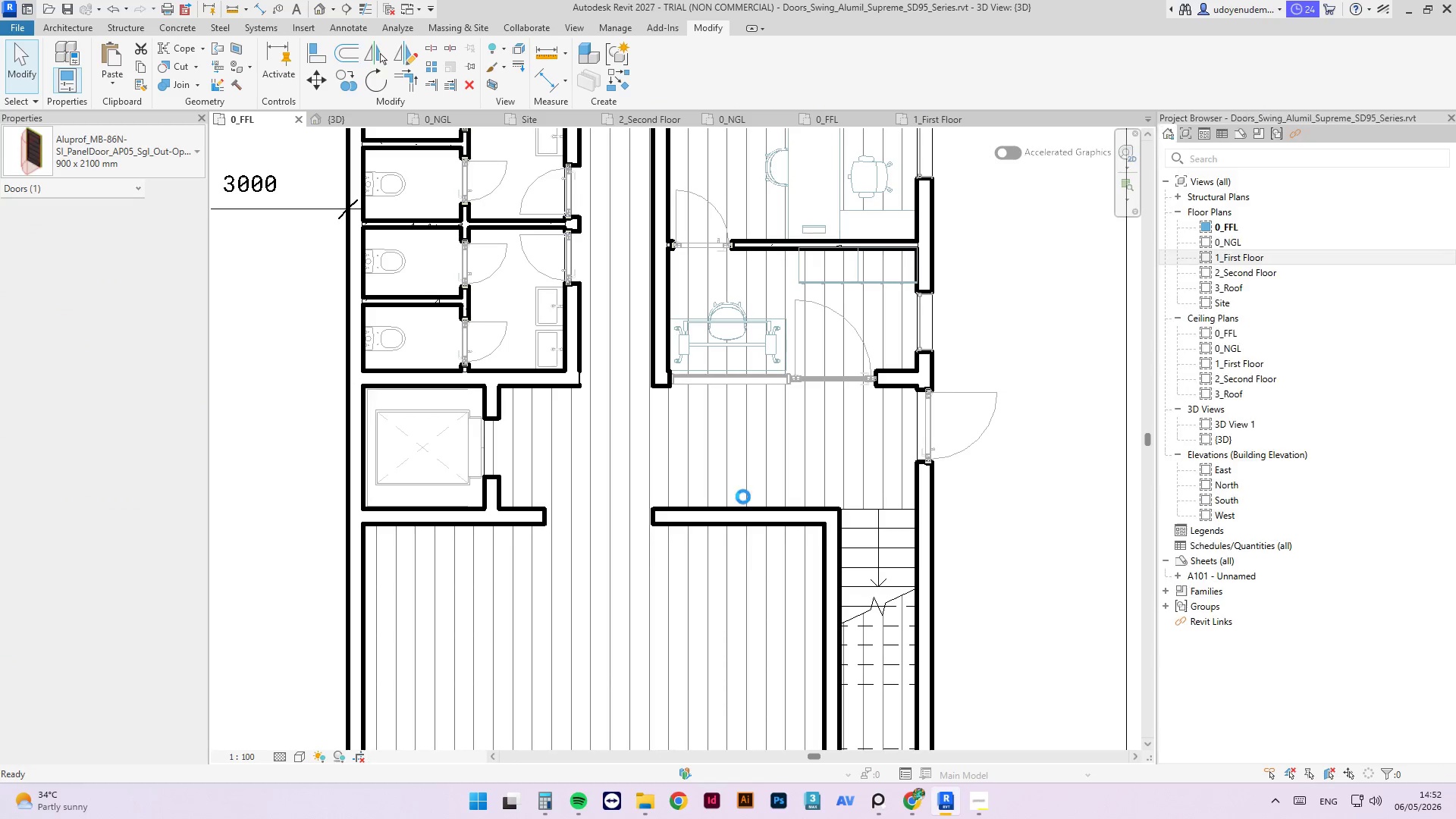 
scroll: coordinate [544, 331], scroll_direction: up, amount: 8.0
 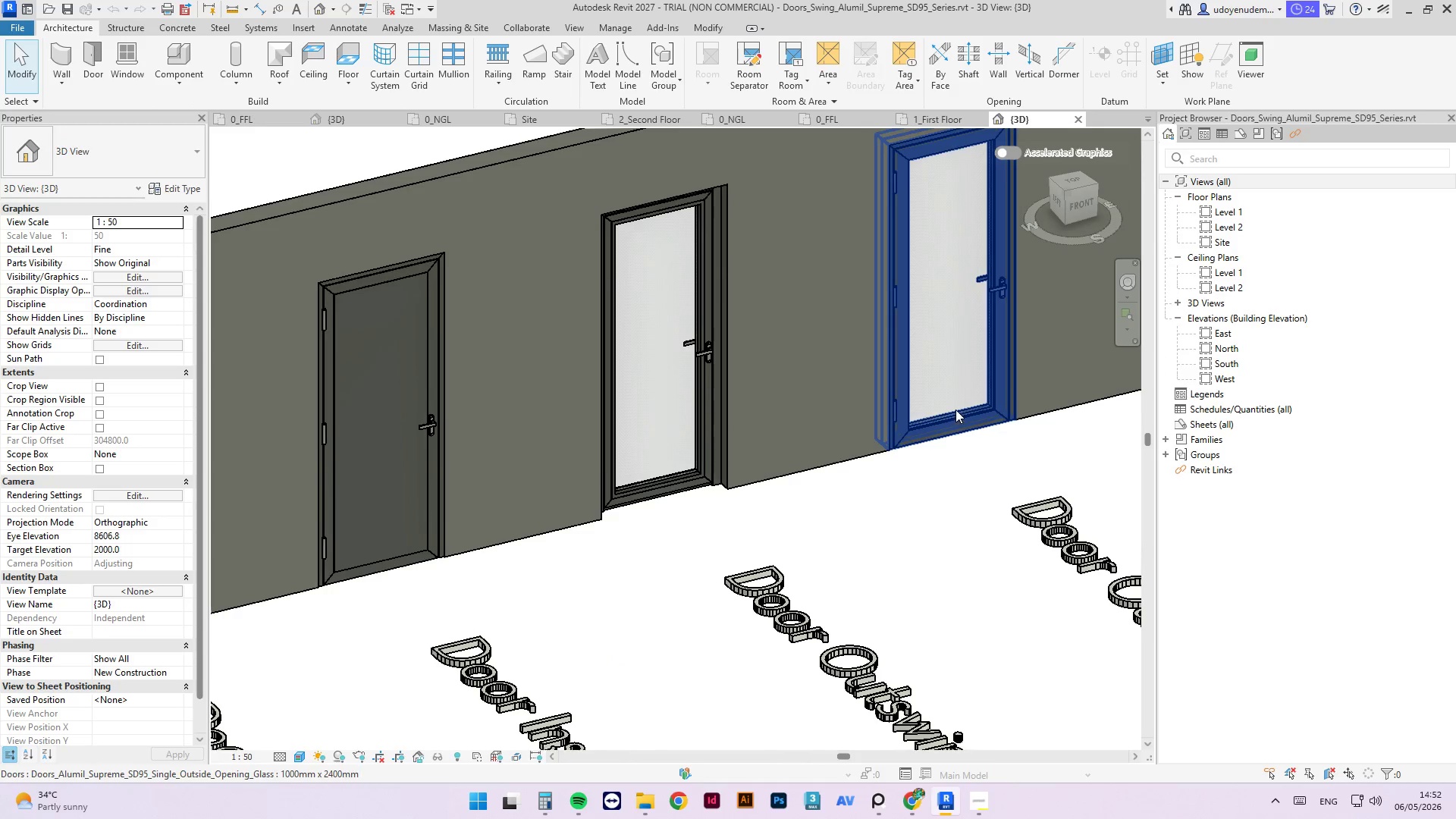 
scroll: coordinate [981, 400], scroll_direction: down, amount: 7.0
 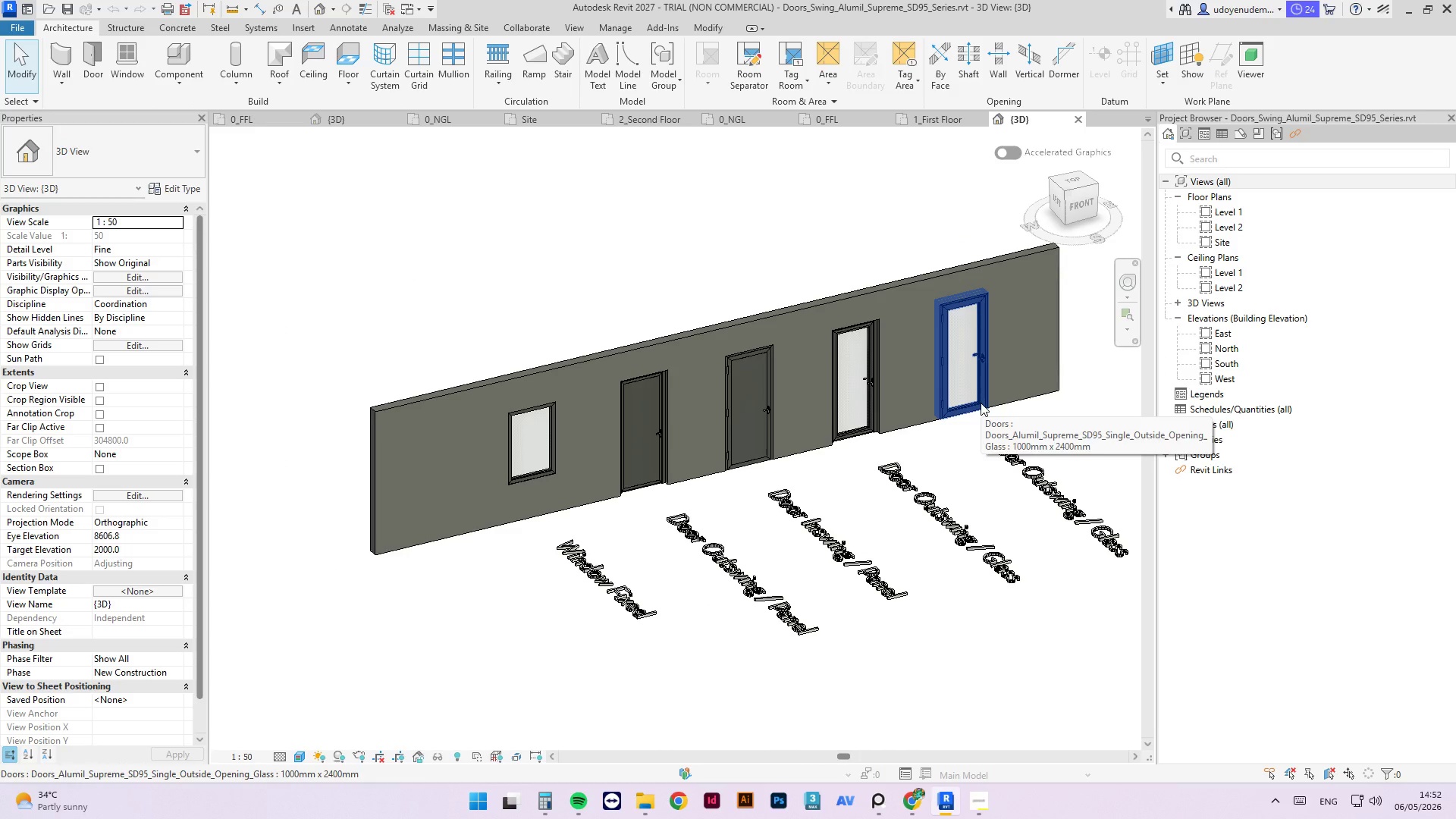 
scroll: coordinate [957, 390], scroll_direction: up, amount: 13.0
 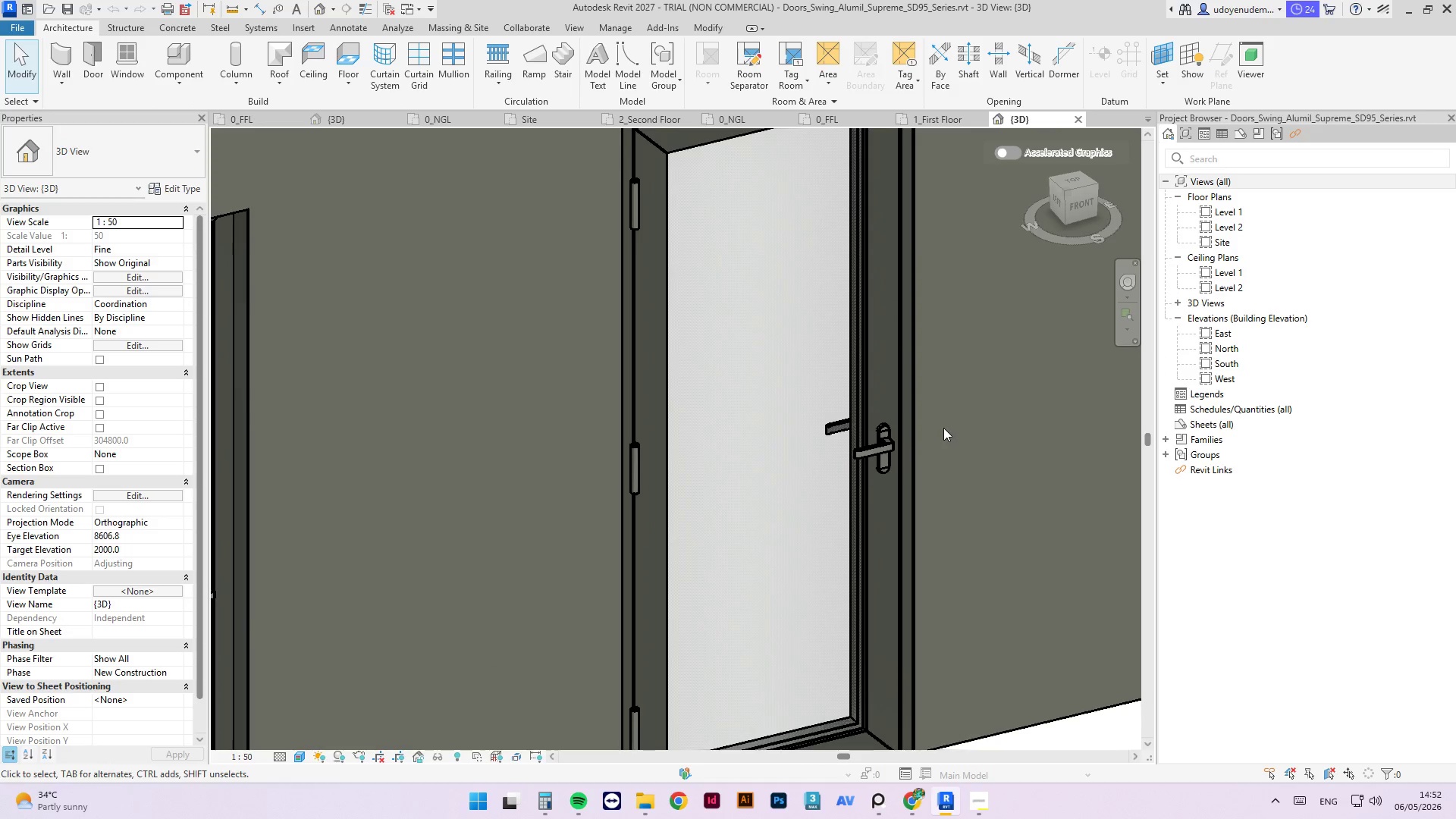 
scroll: coordinate [928, 417], scroll_direction: down, amount: 4.0
 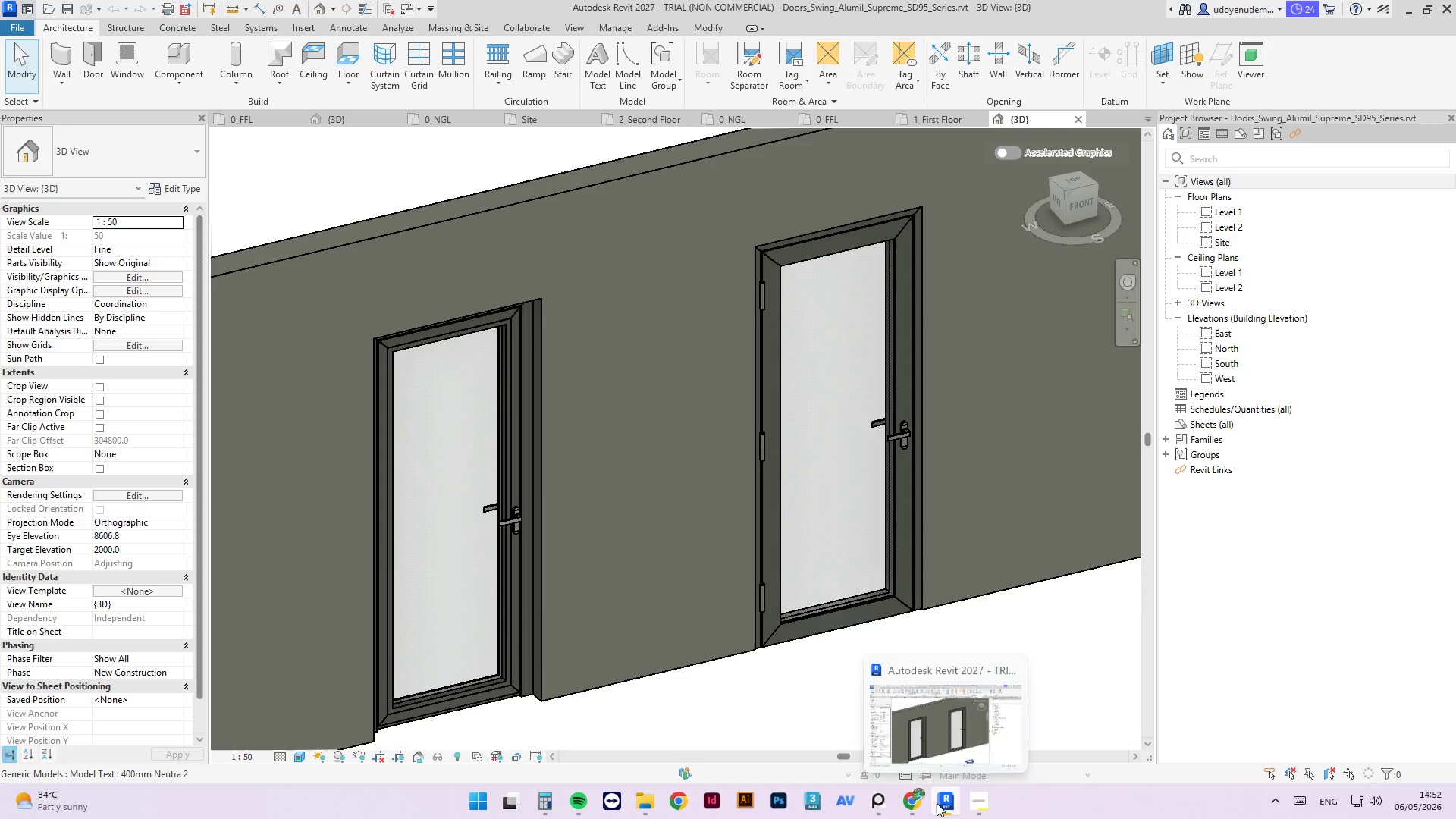 
left_click([908, 807])
 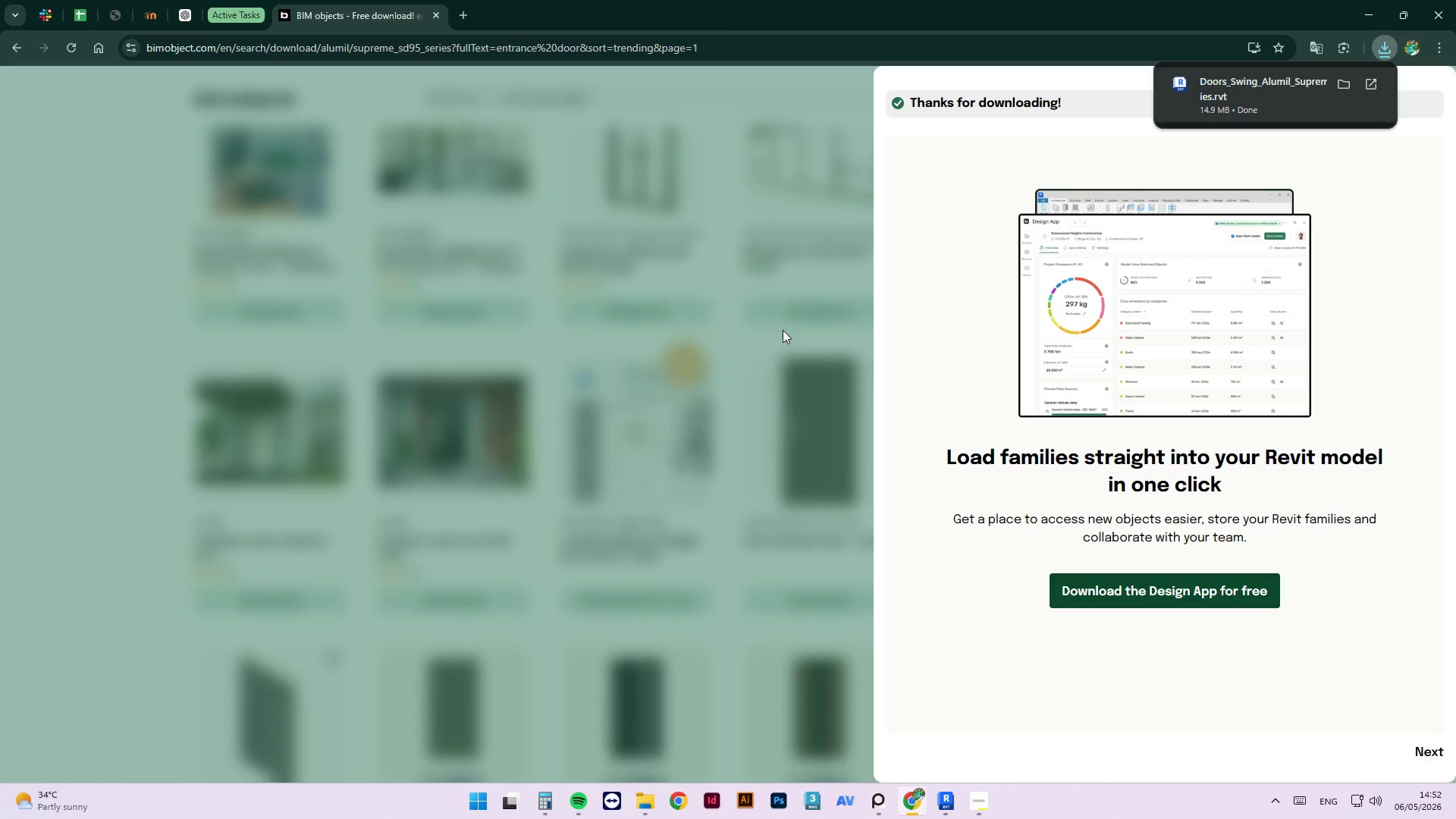 
left_click([777, 324])
 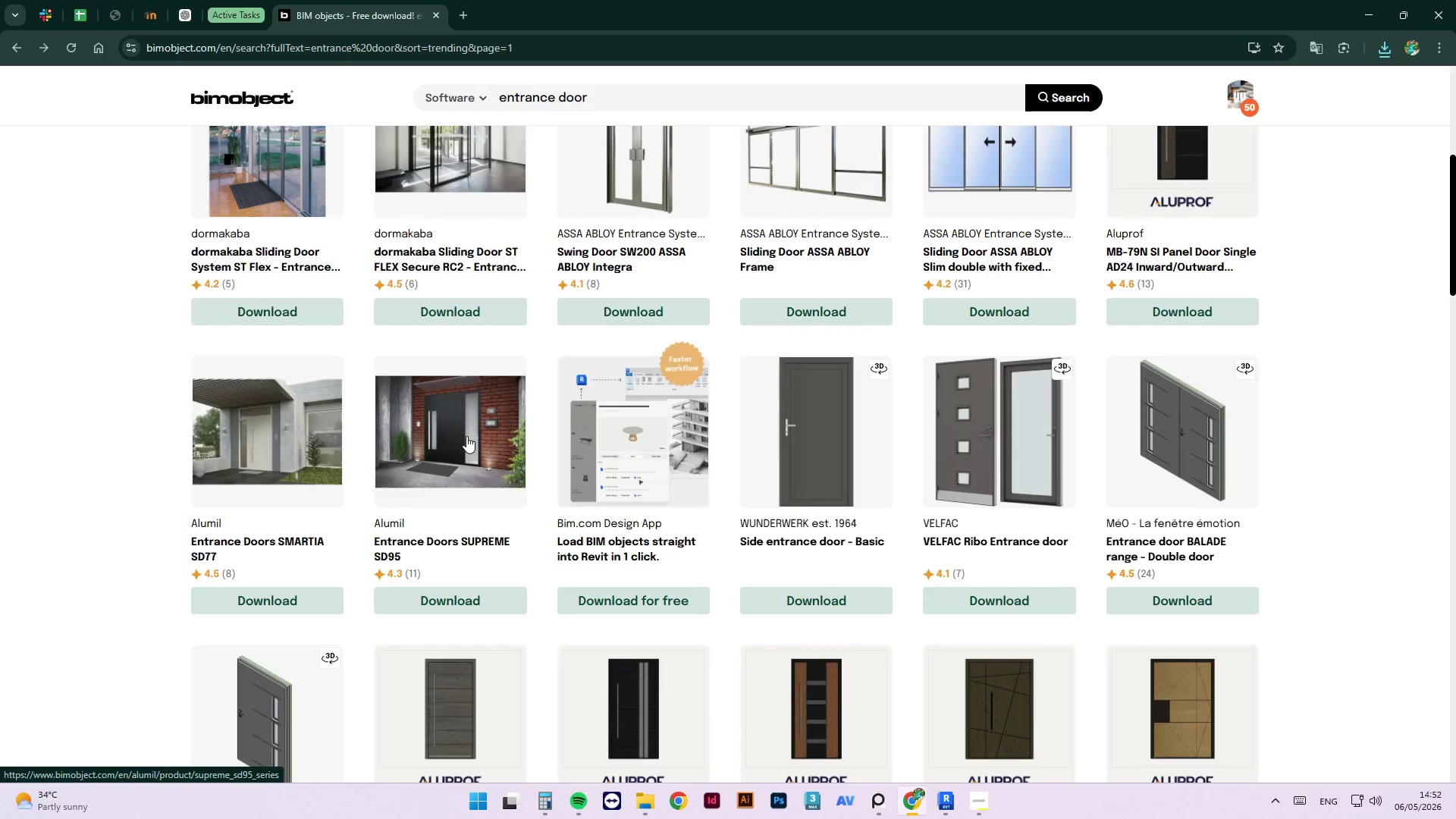 
scroll: coordinate [478, 409], scroll_direction: down, amount: 9.0
 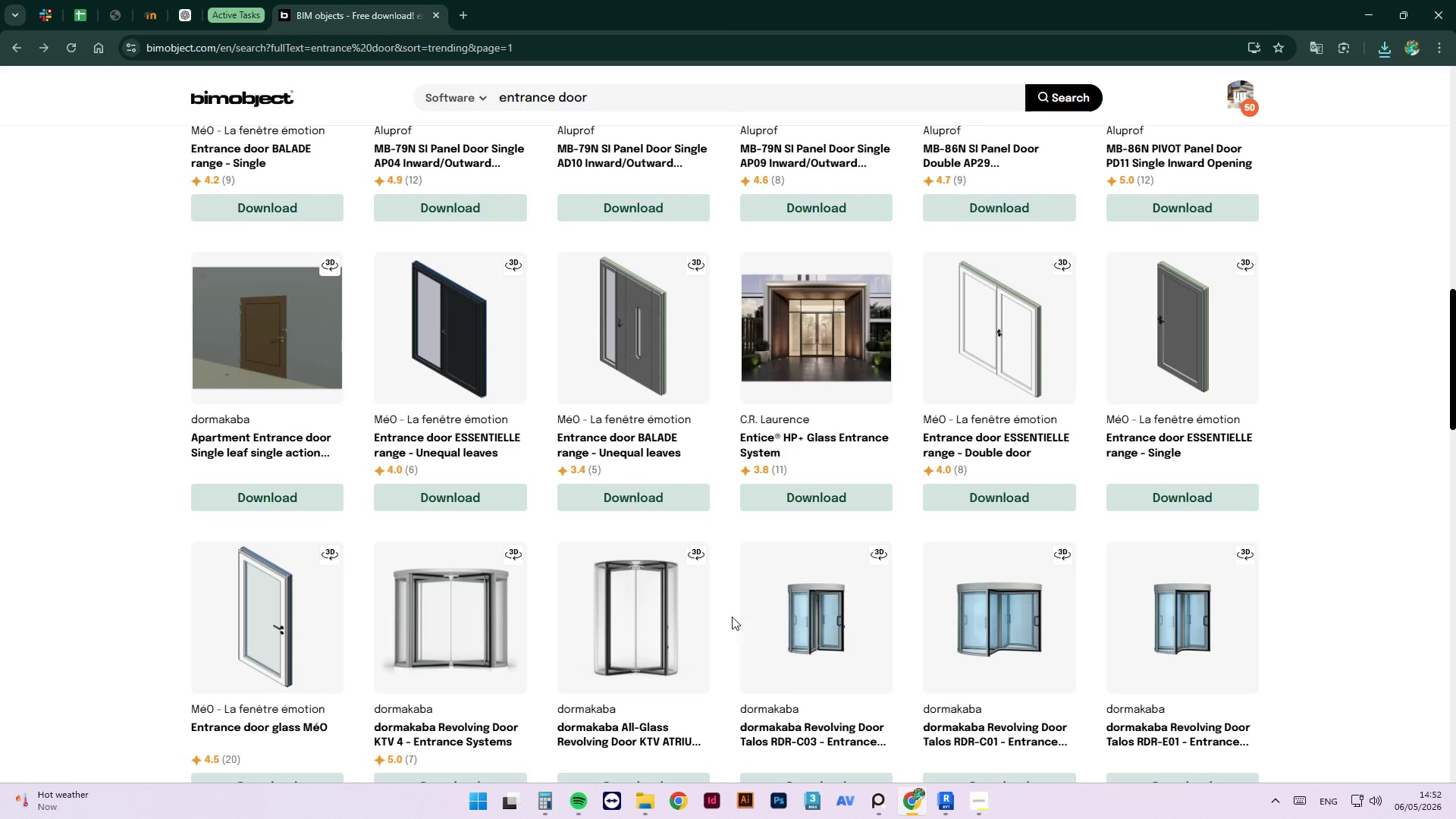 
wait(14.9)
 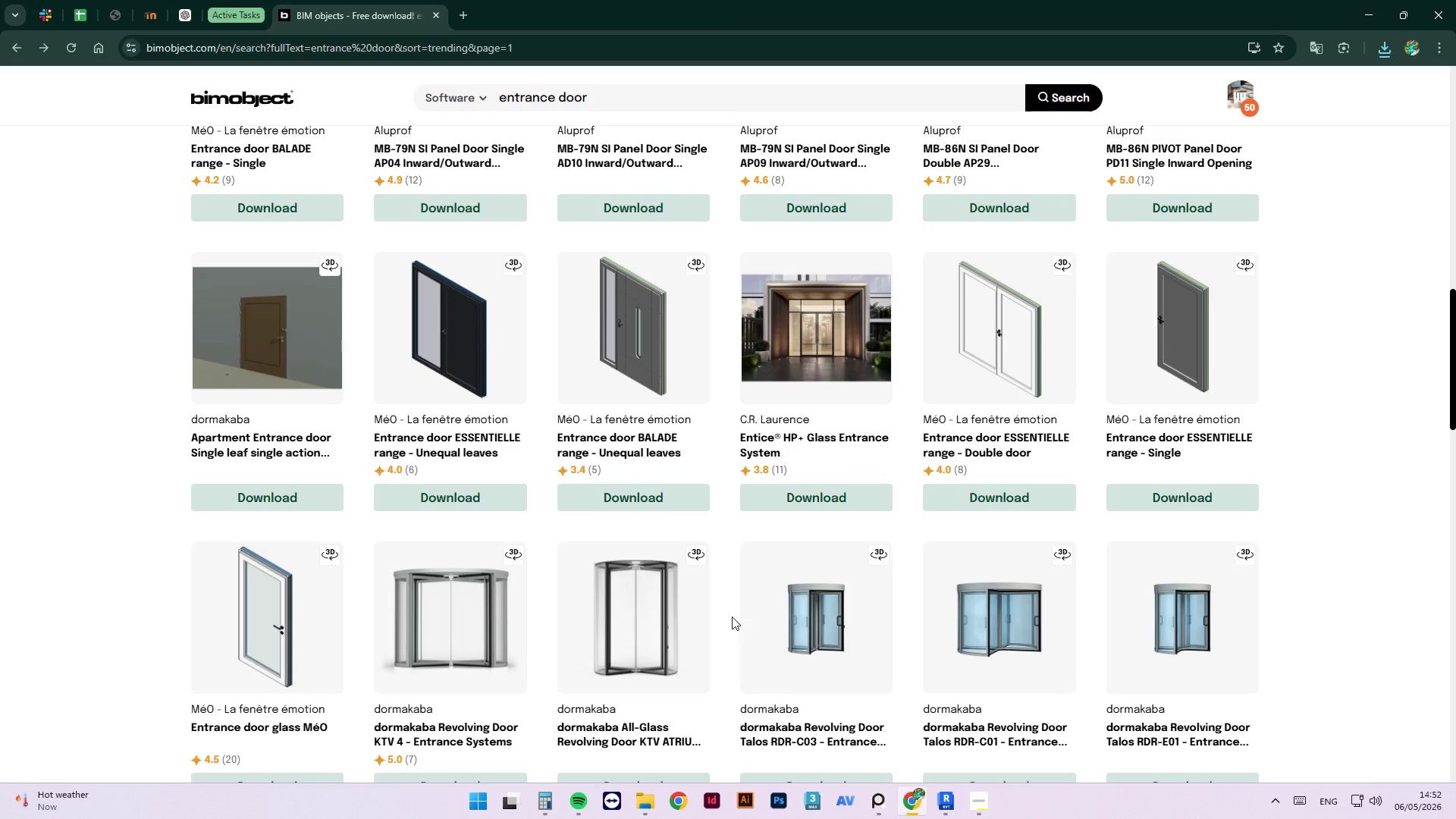 
left_click([477, 501])
 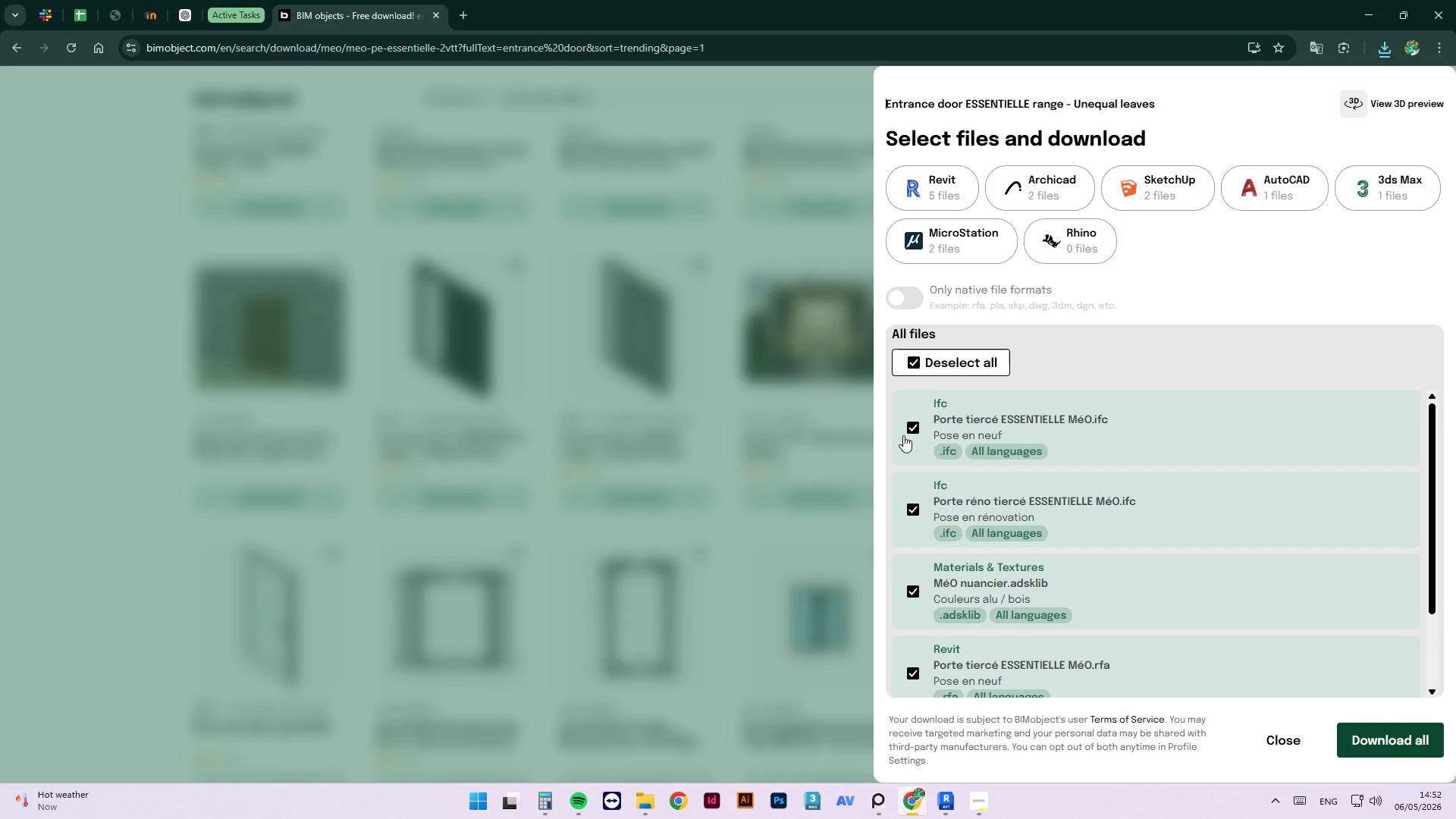 
left_click([933, 203])
 